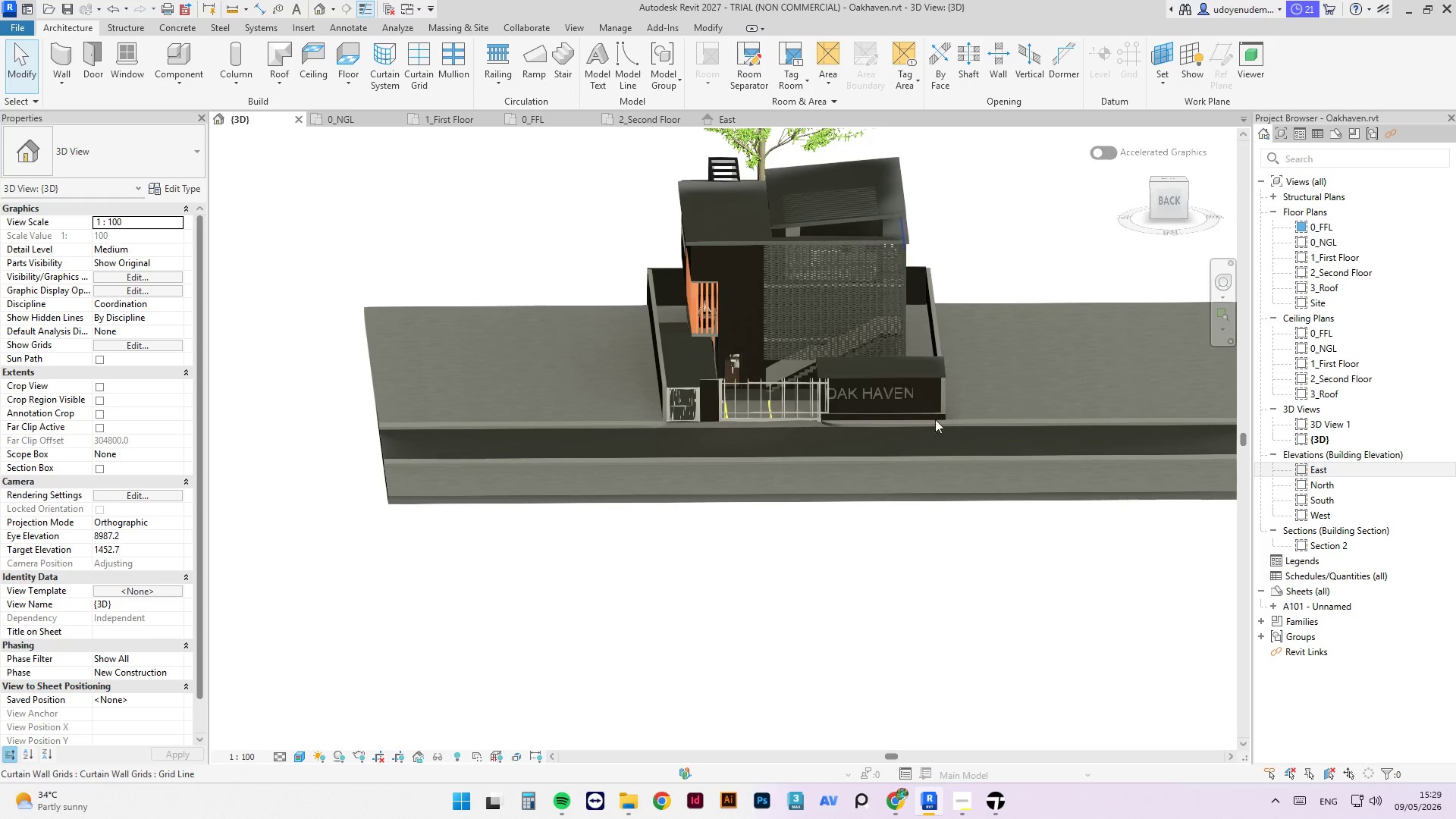 
left_click([907, 380])
 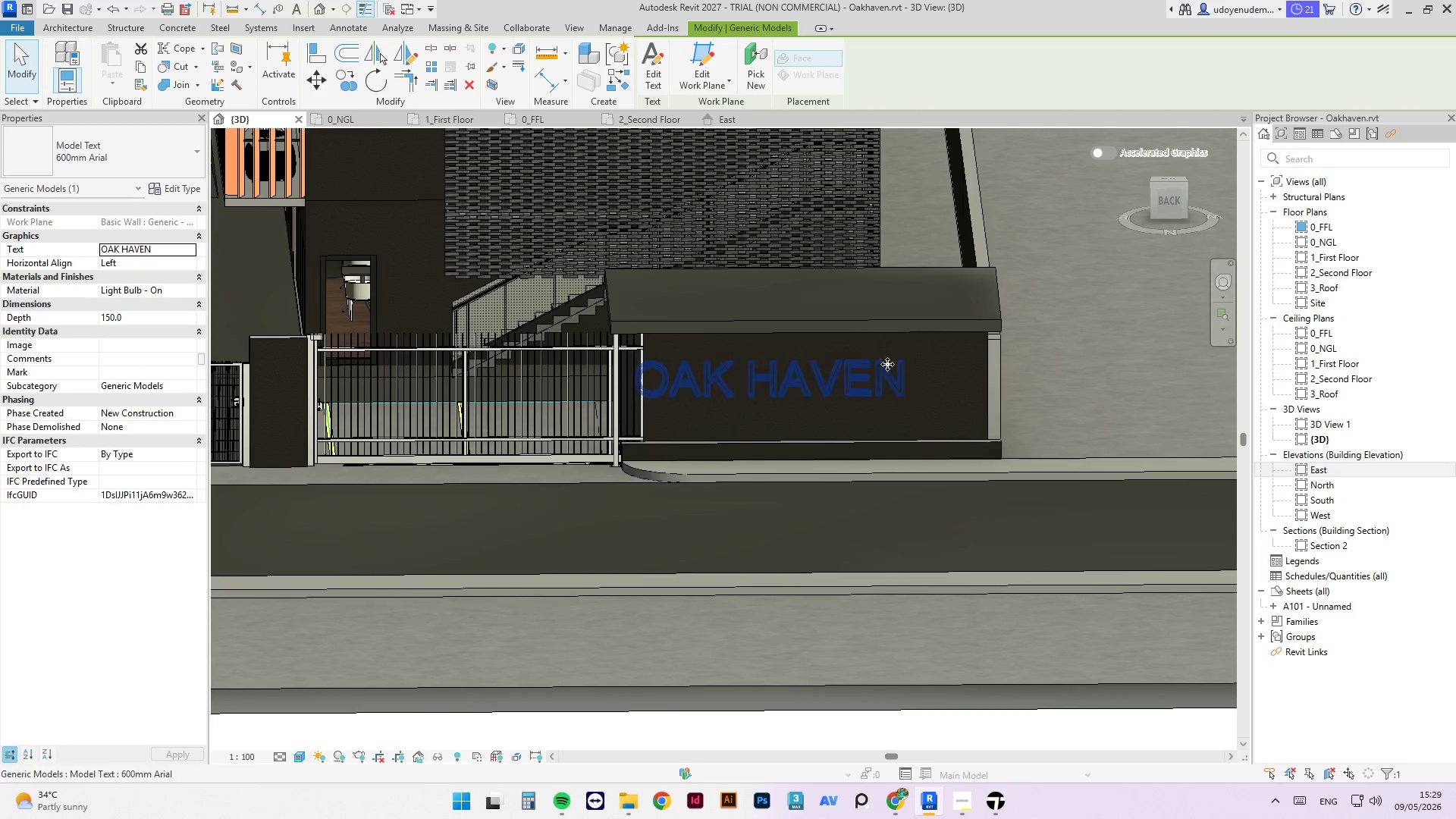 
scroll: coordinate [887, 343], scroll_direction: up, amount: 8.0
 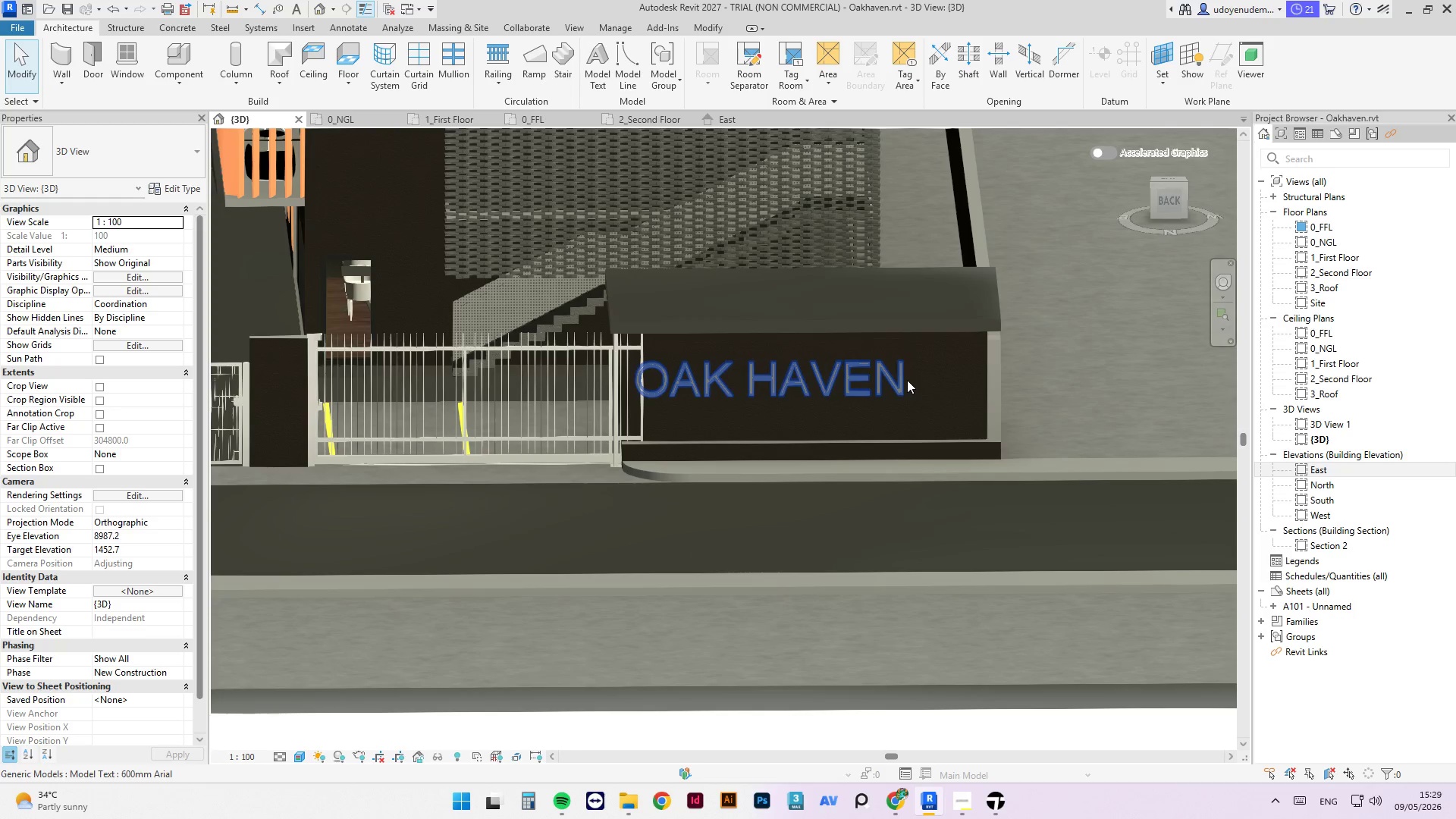 
left_click([877, 375])
 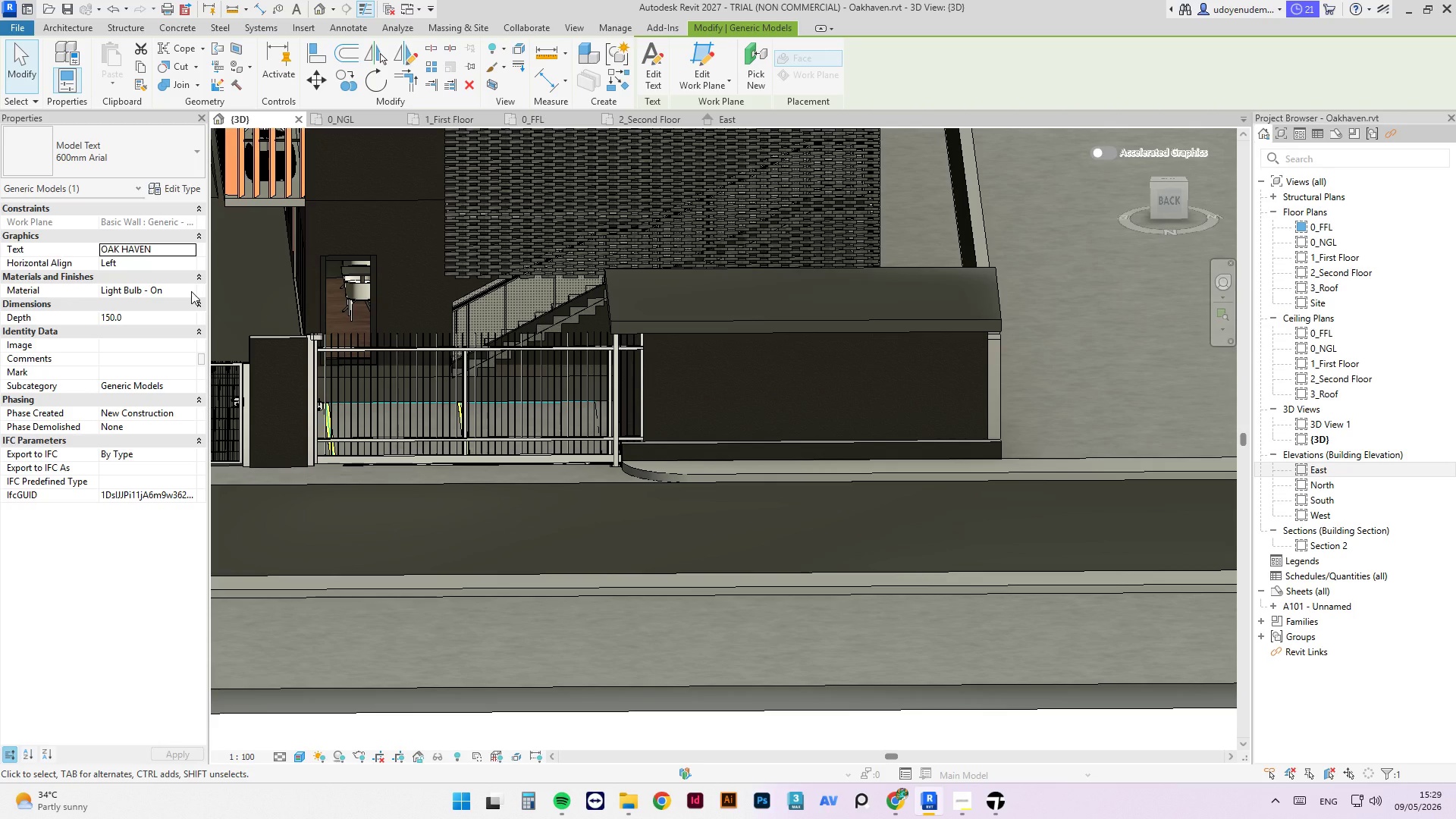 
wait(11.14)
 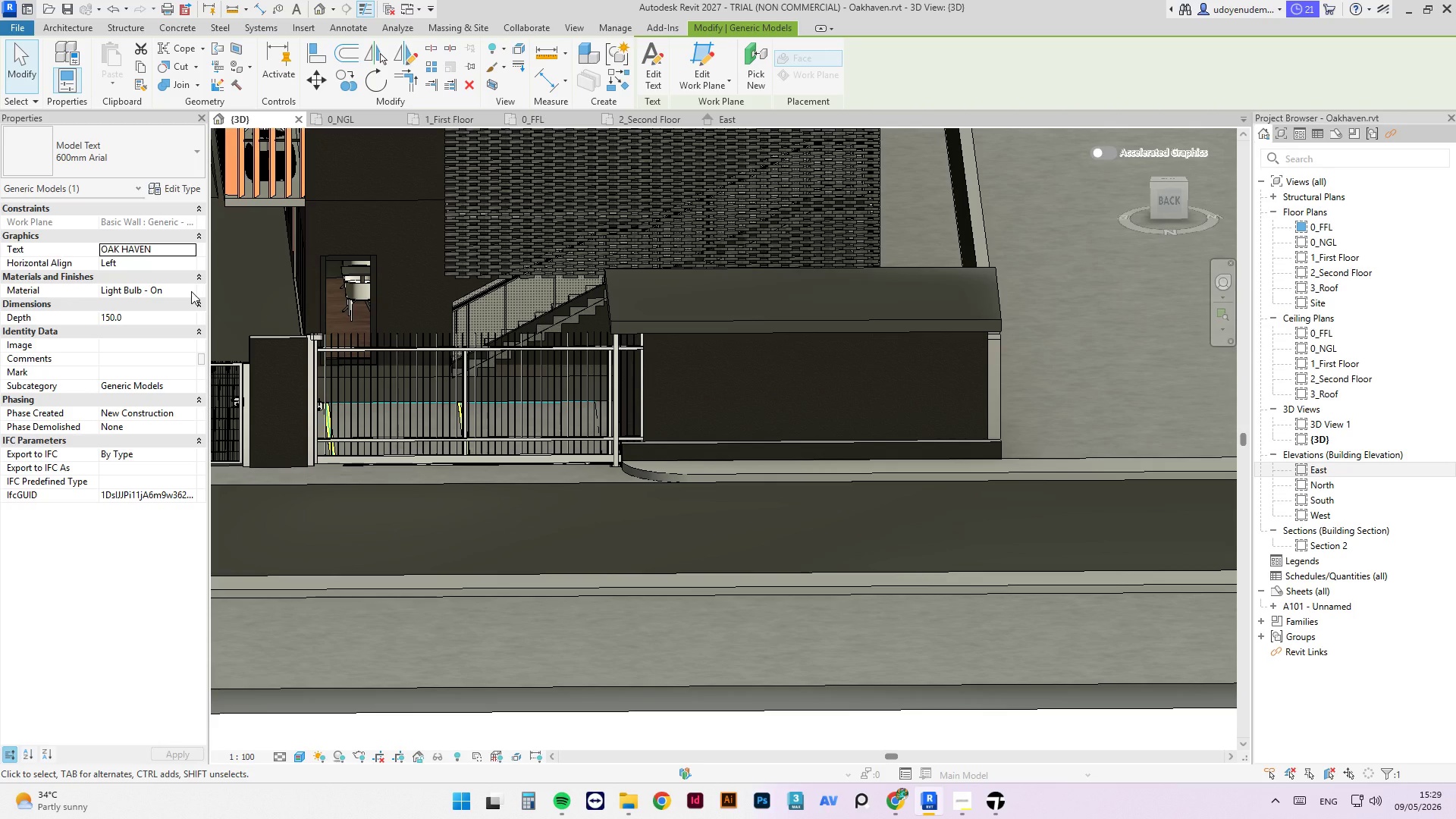 
left_click([193, 261])
 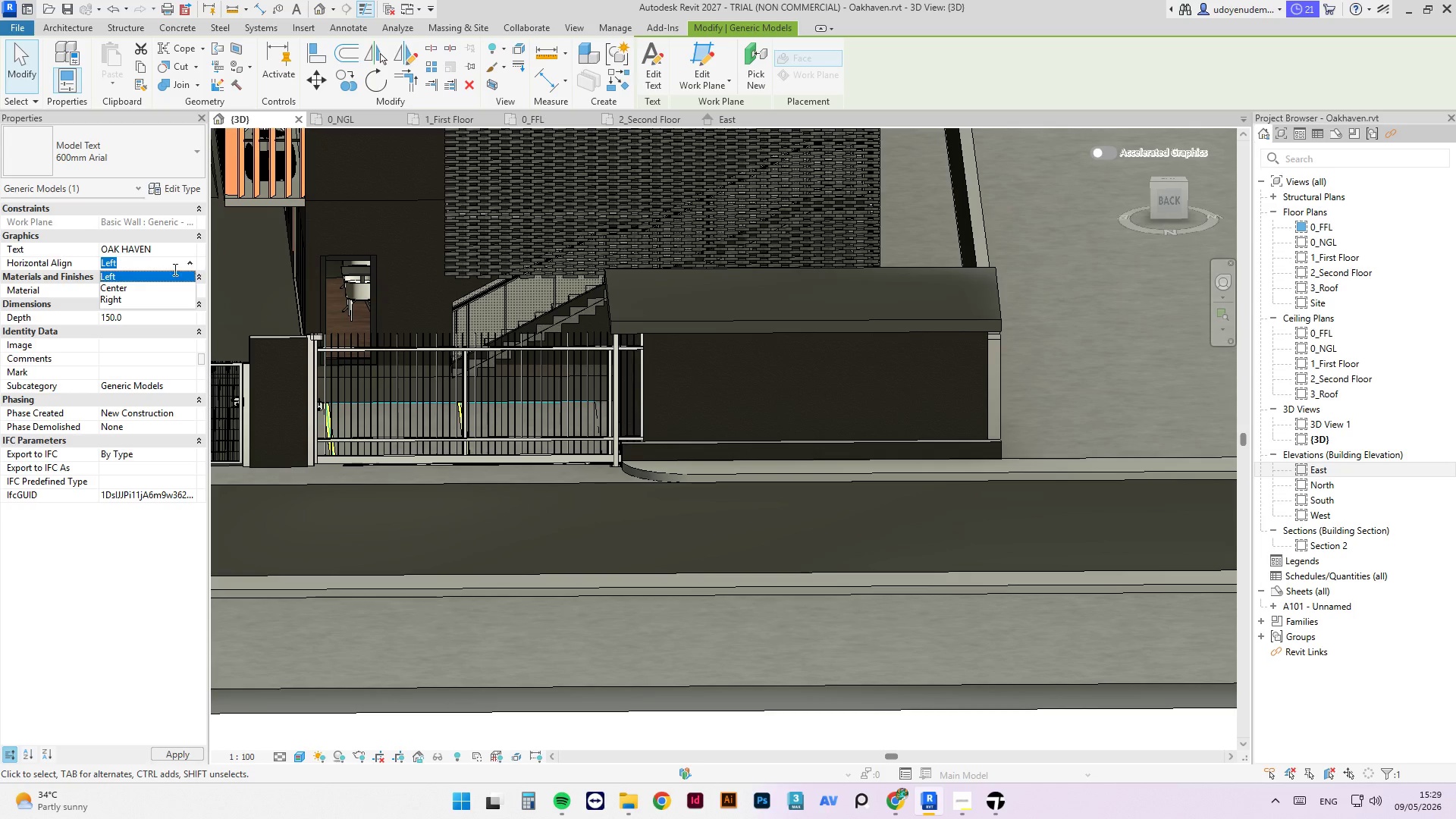 
left_click([136, 283])
 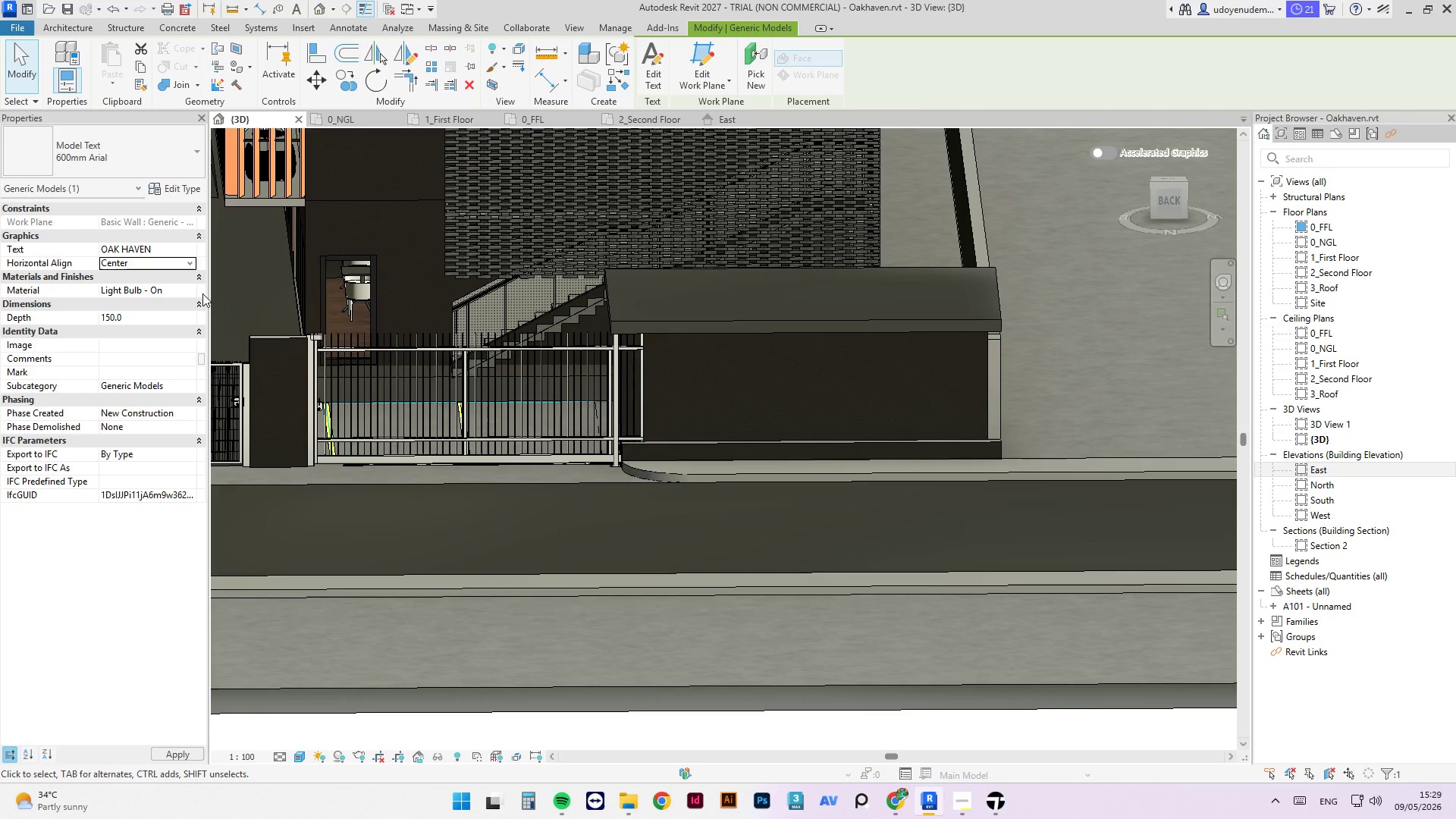 
left_click([190, 293])
 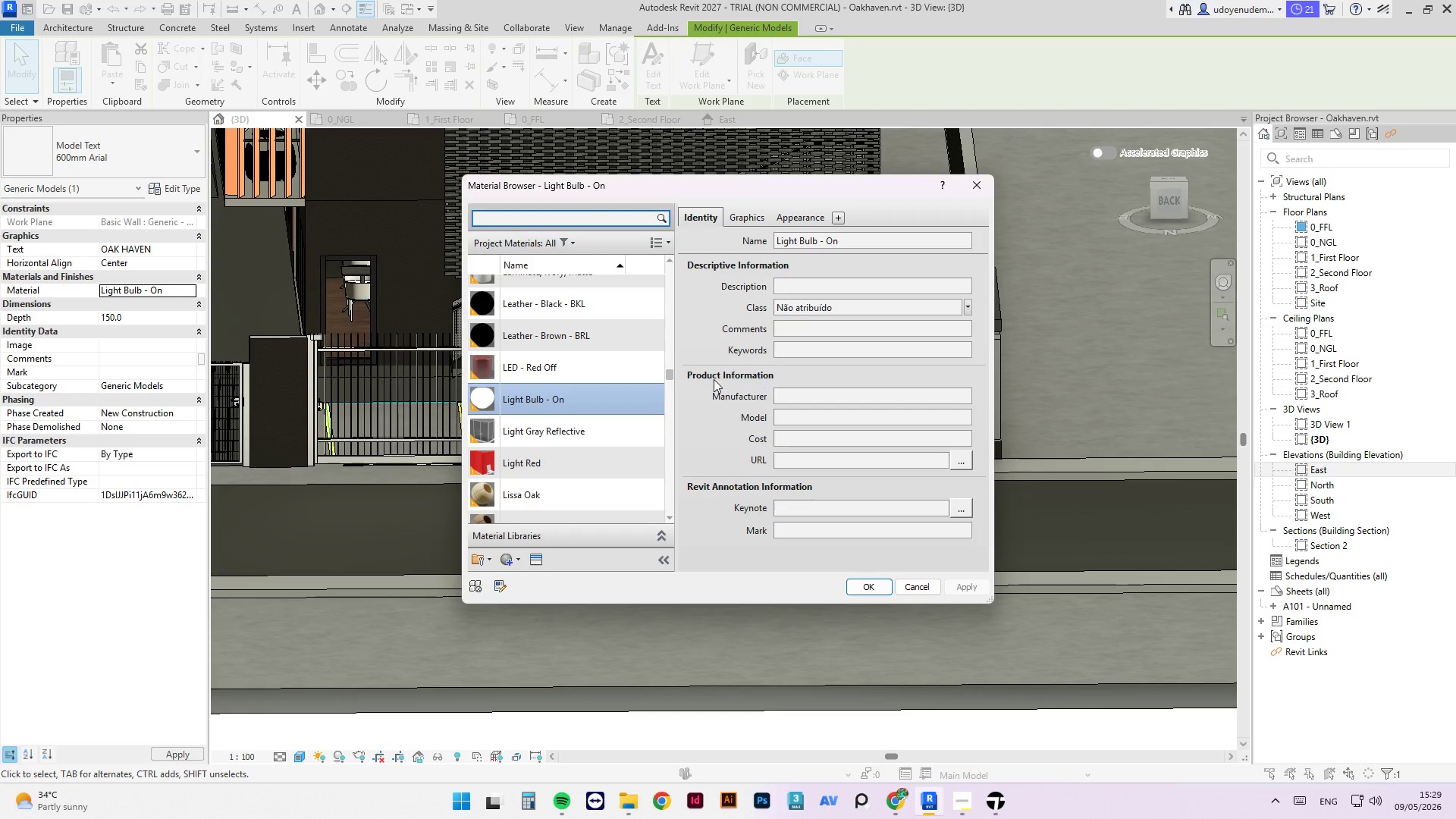 
scroll: coordinate [626, 358], scroll_direction: down, amount: 22.0
 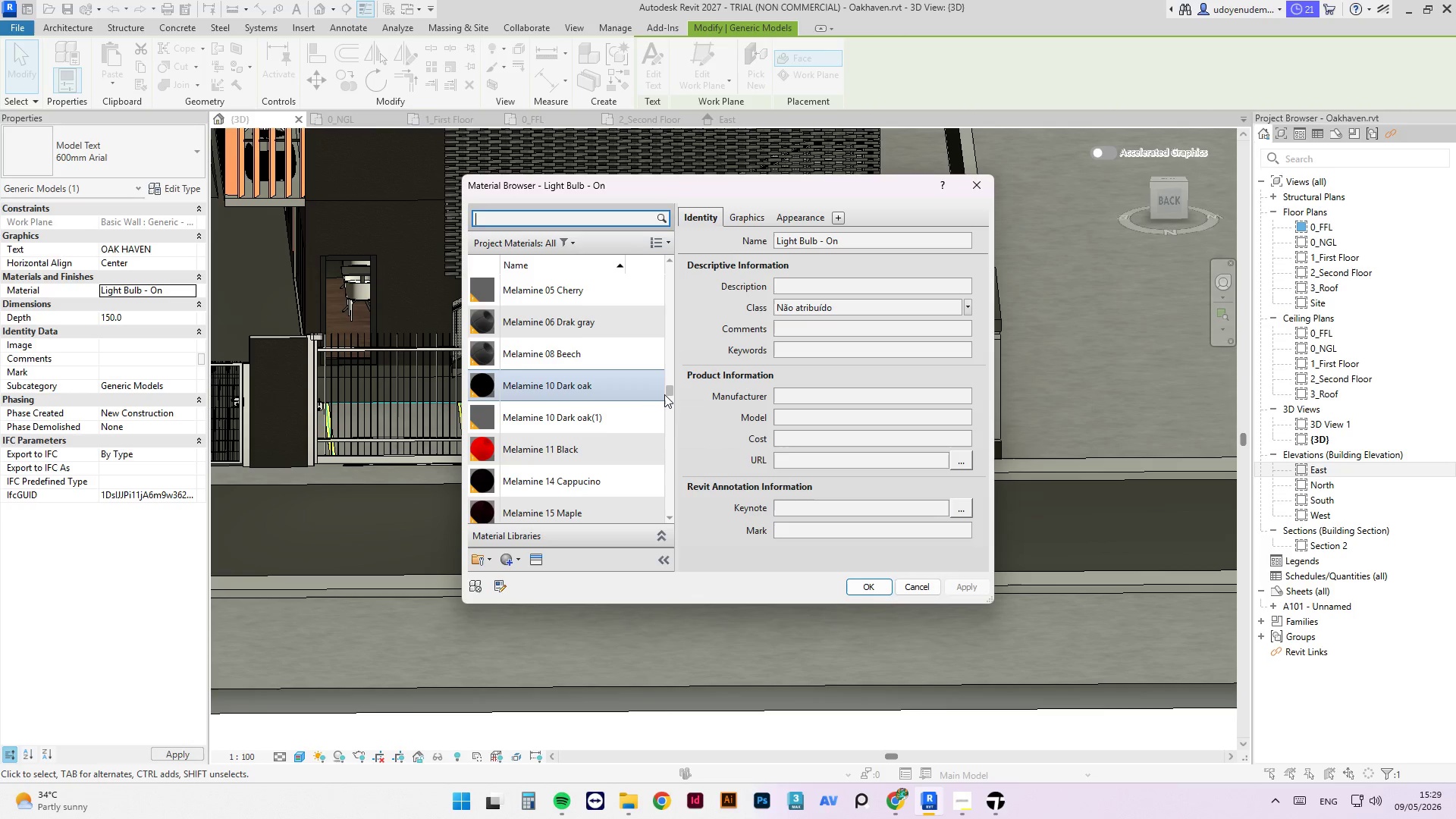 
left_click_drag(start_coordinate=[672, 388], to_coordinate=[683, 325])
 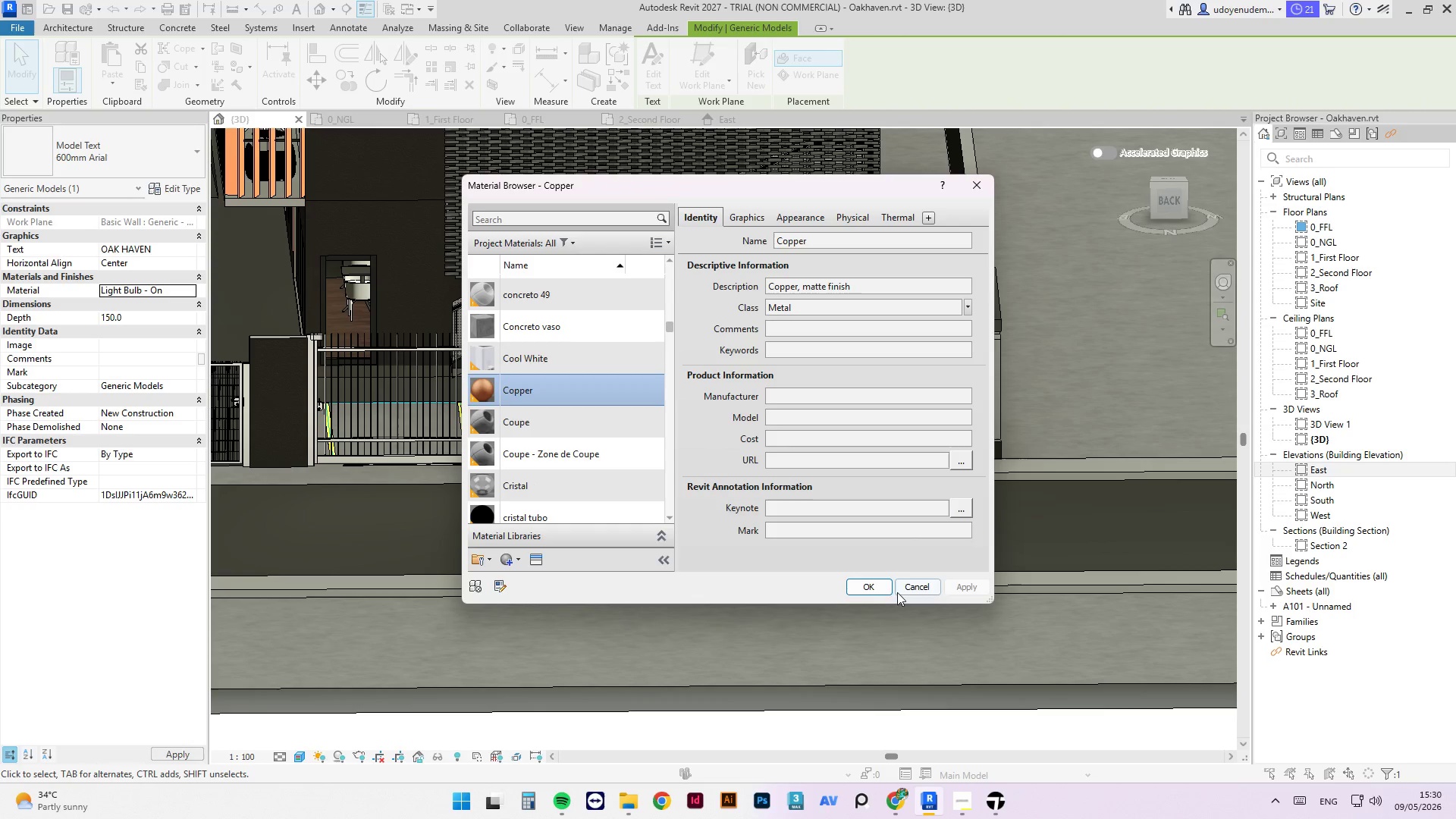 
left_click([869, 591])
 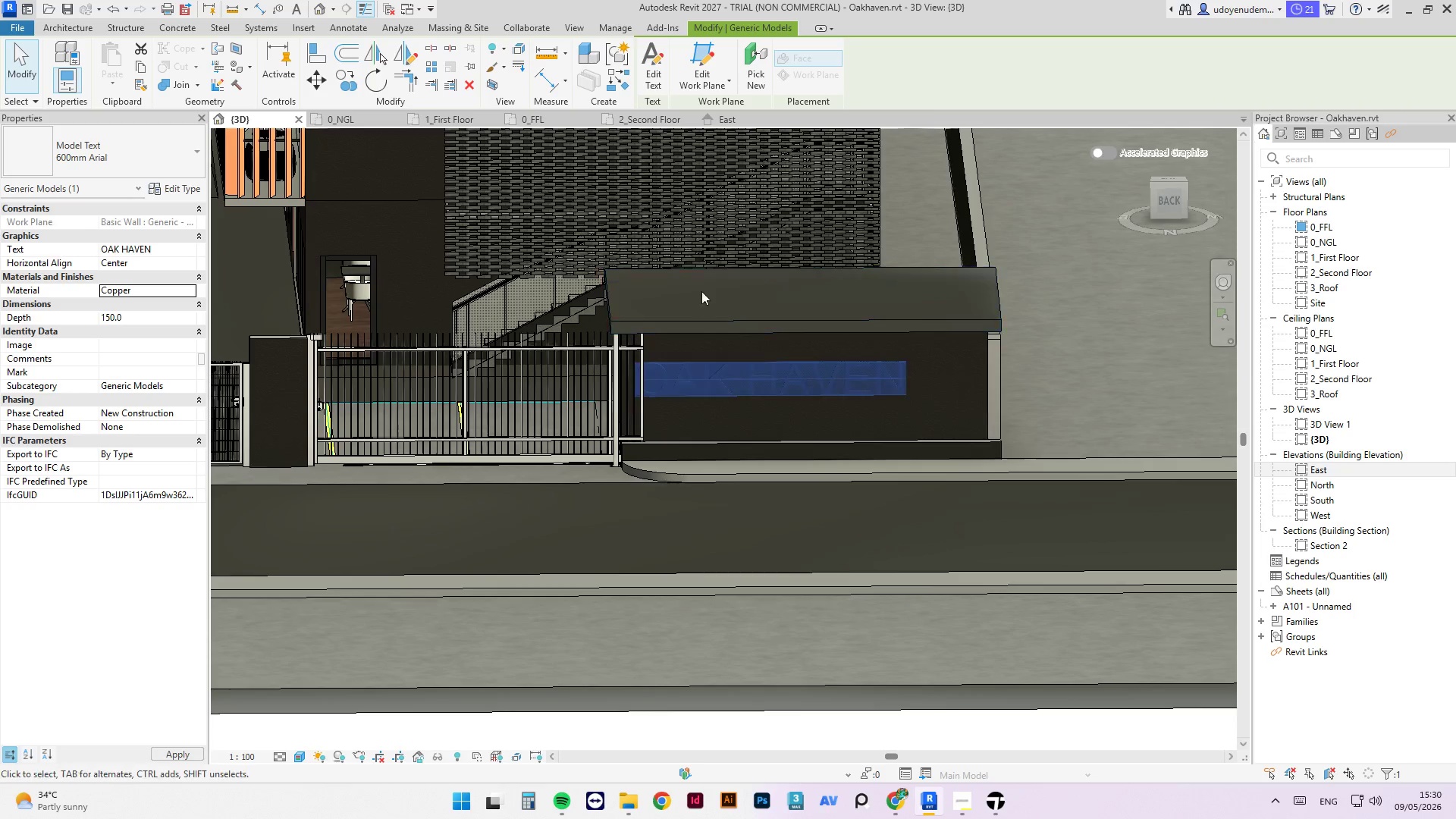 
scroll: coordinate [673, 407], scroll_direction: up, amount: 8.0
 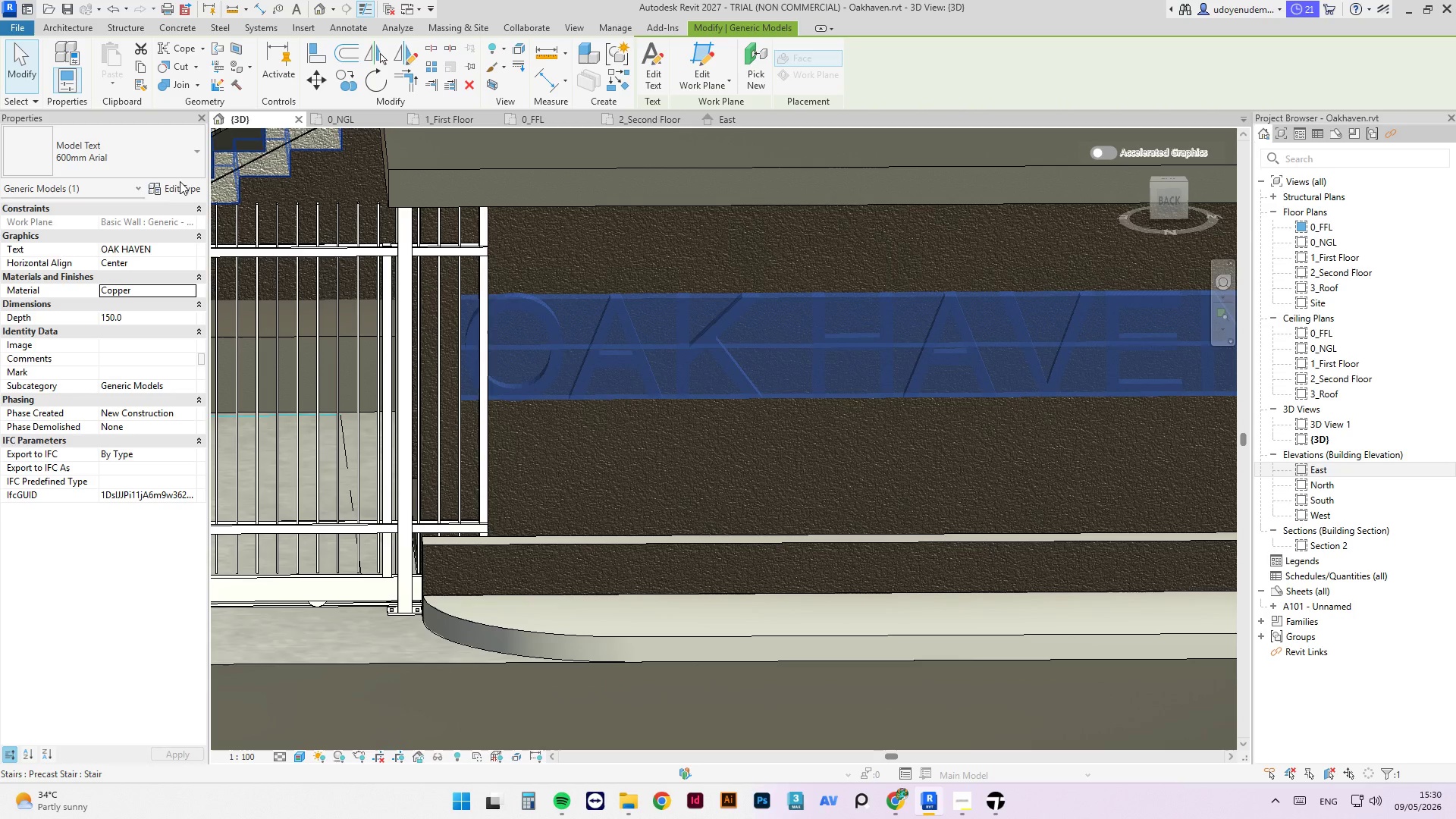 
left_click([184, 193])
 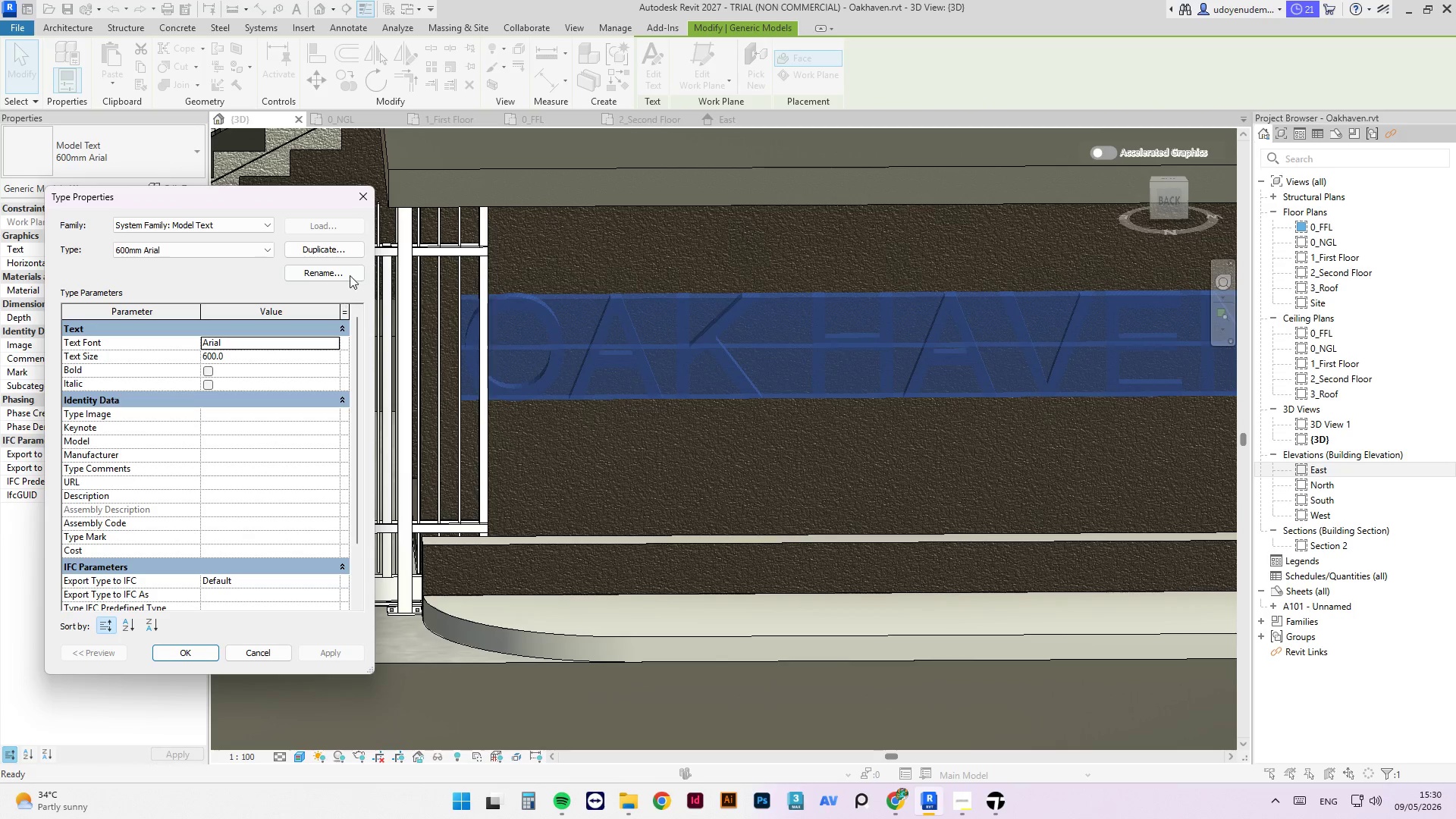 
left_click([349, 249])
 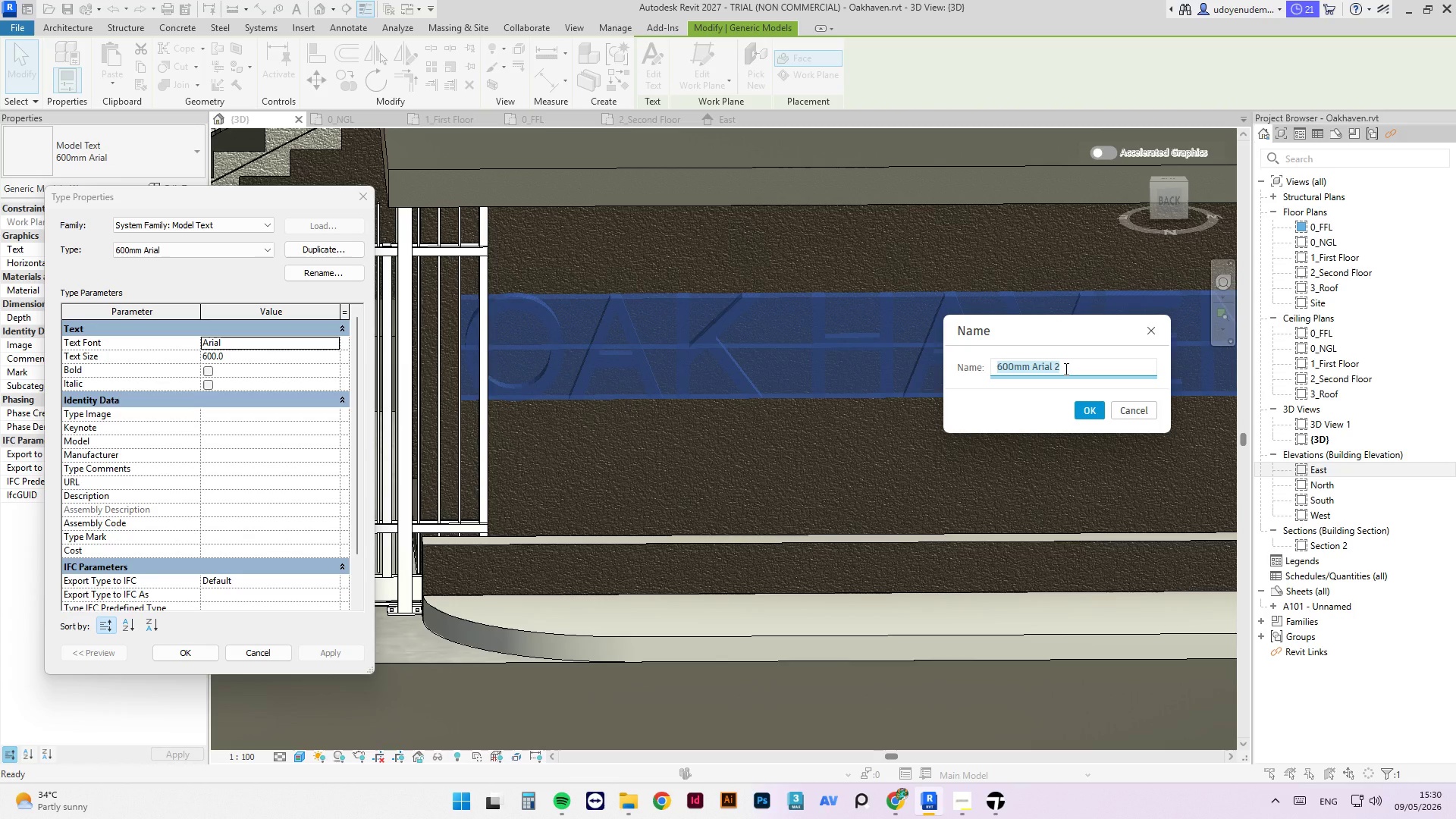 
left_click([1065, 369])
 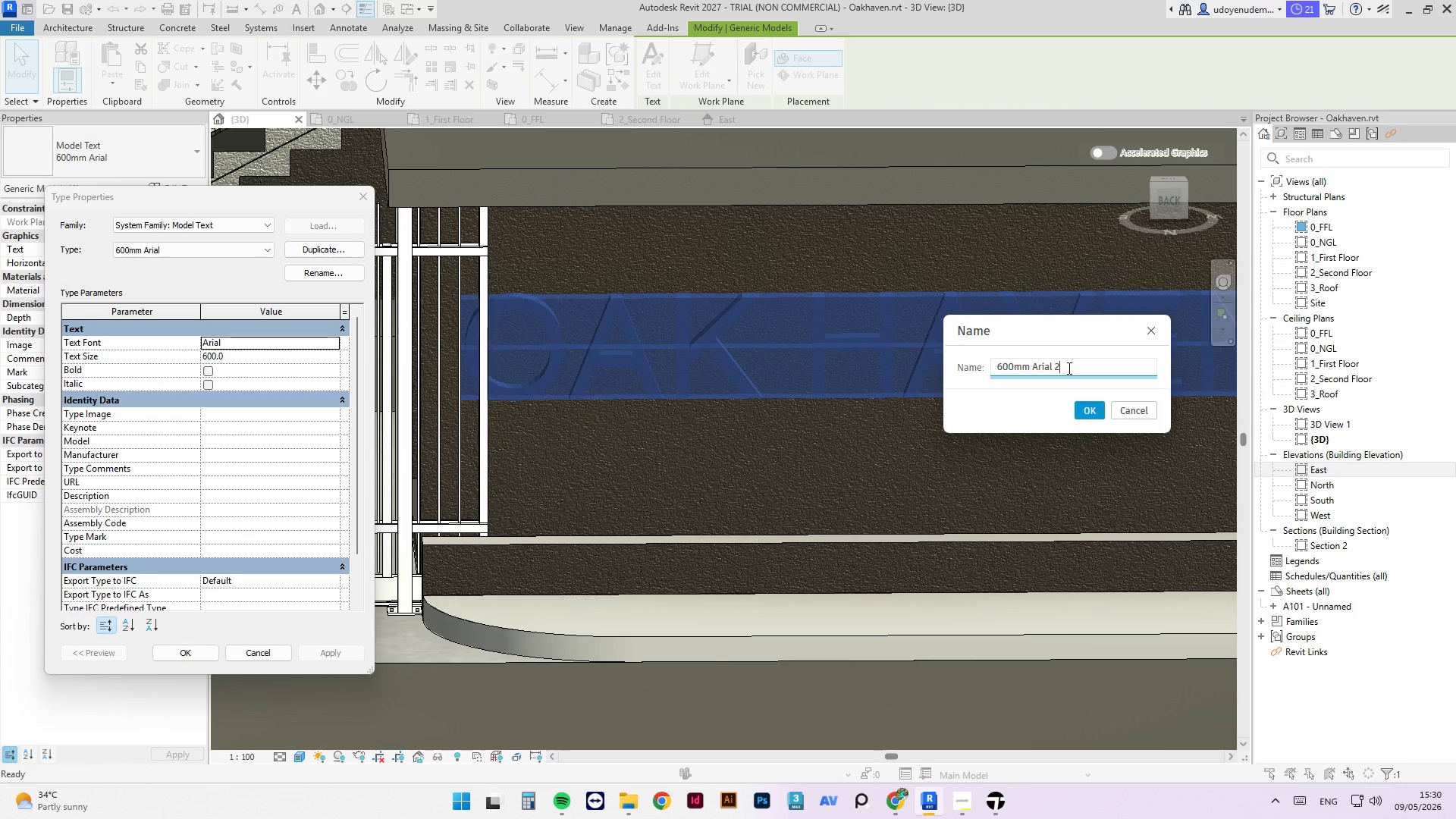 
left_click_drag(start_coordinate=[1068, 368], to_coordinate=[1031, 369])
 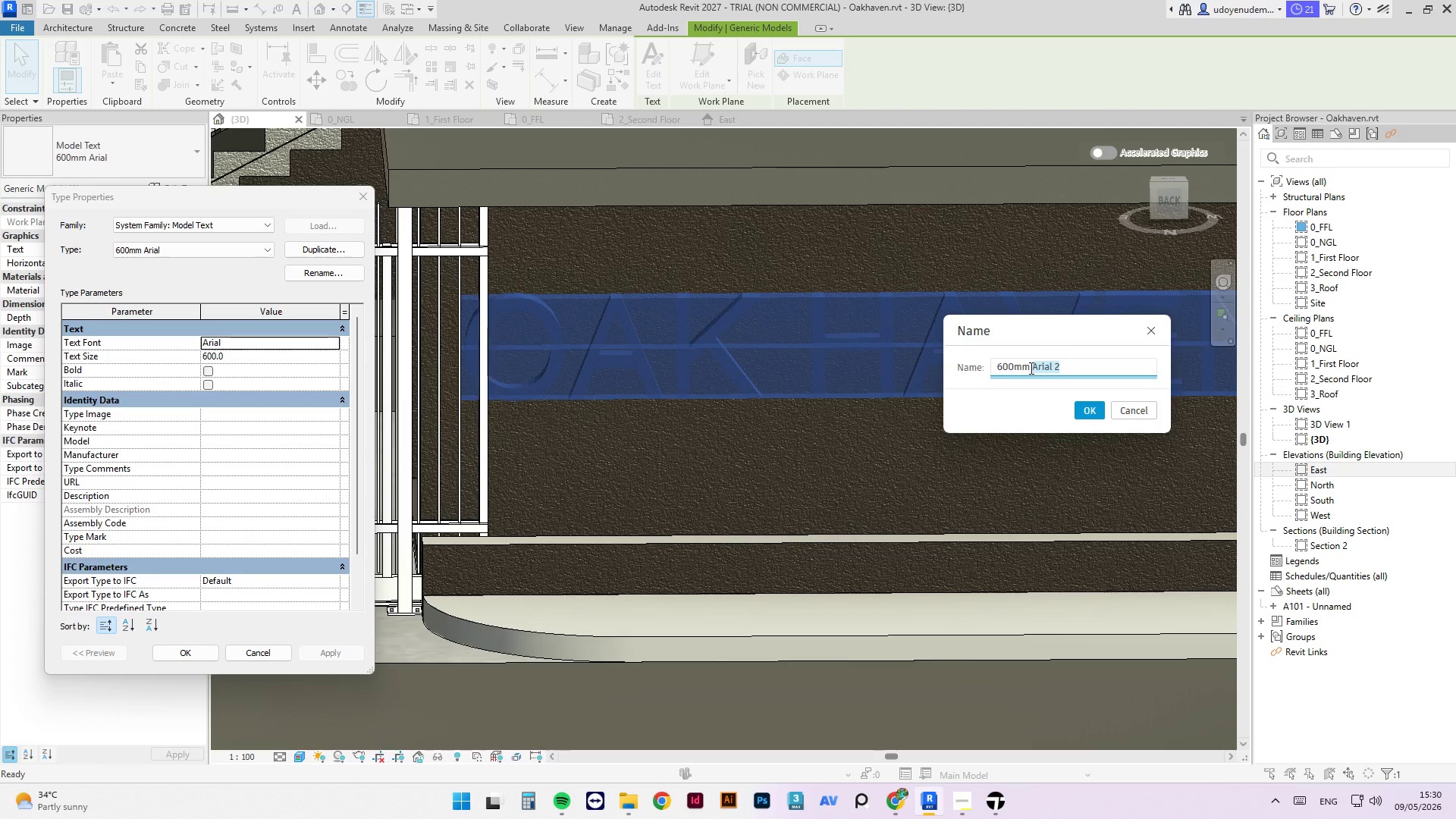 
type(GOOGLE)
 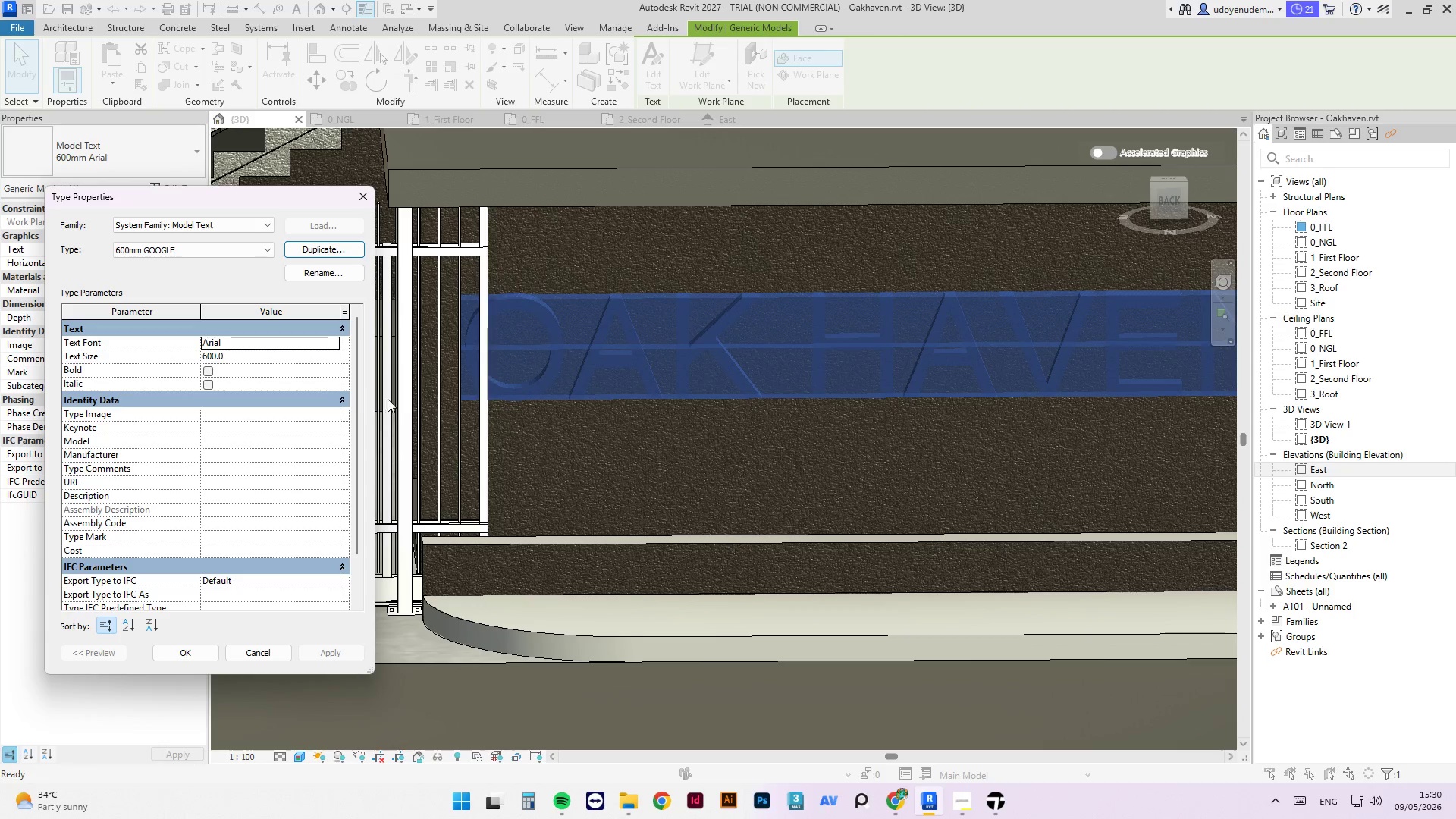 
left_click([312, 341])
 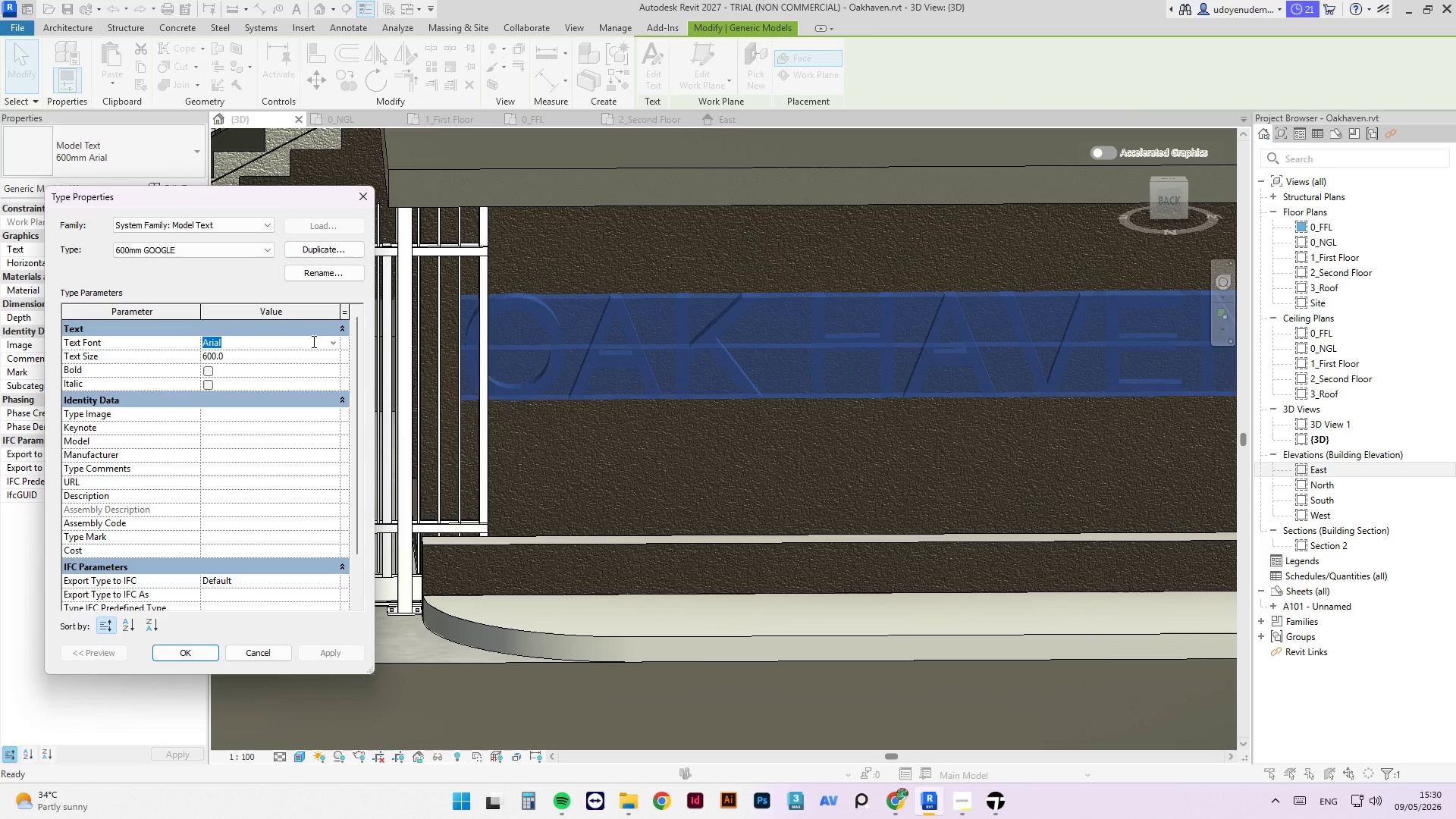 
type(GOO)
 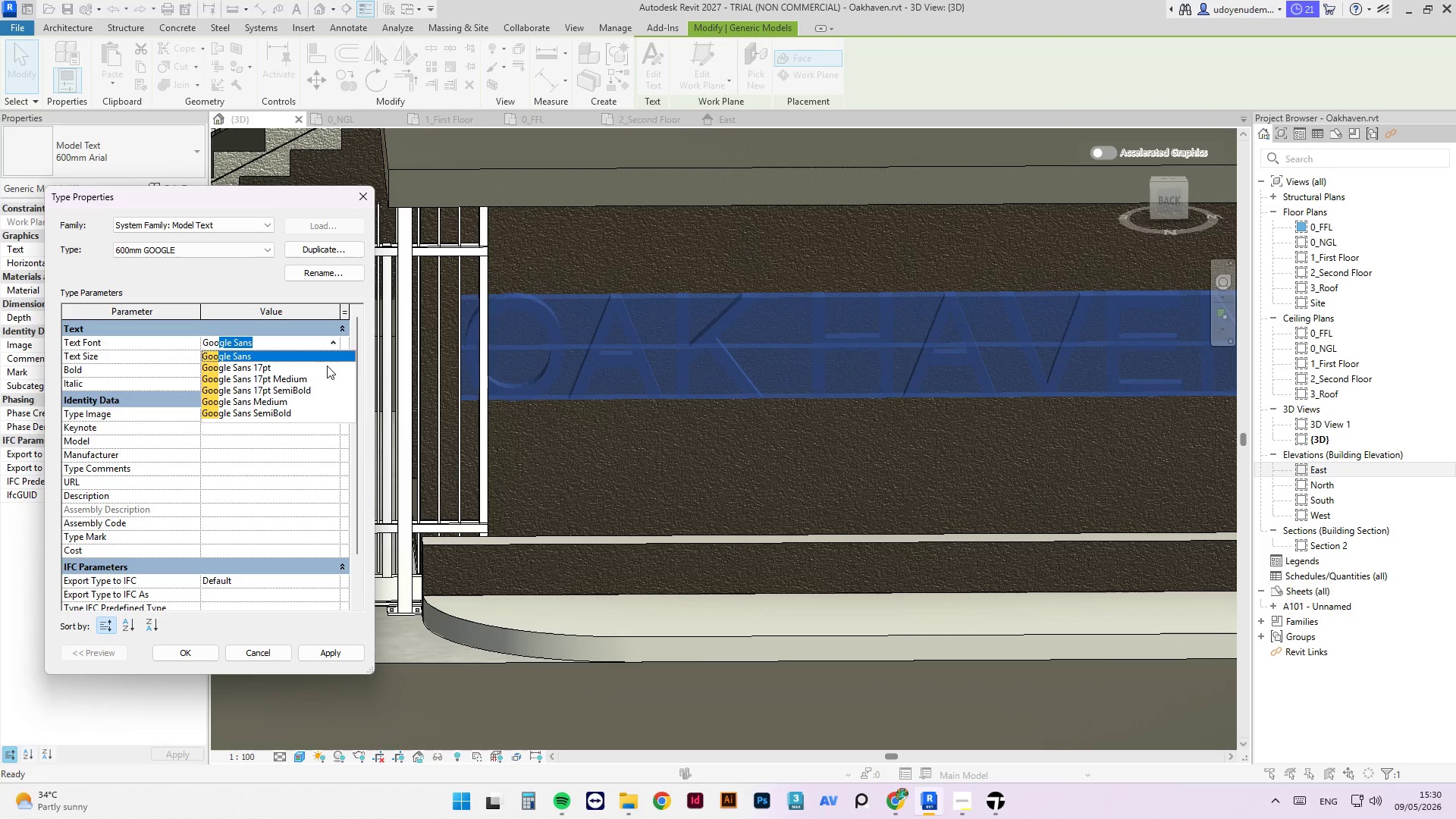 
left_click([322, 365])
 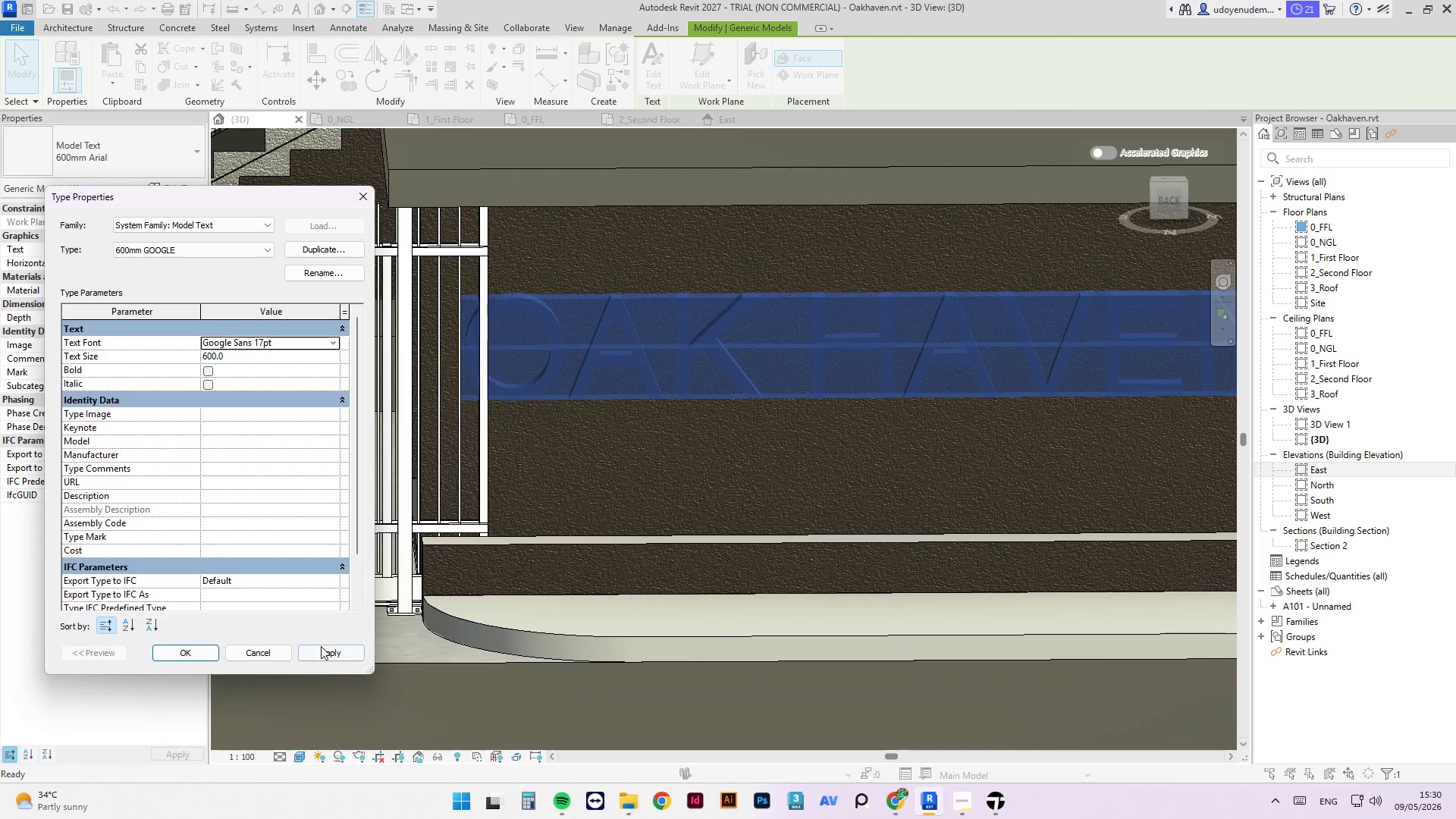 
left_click([325, 658])
 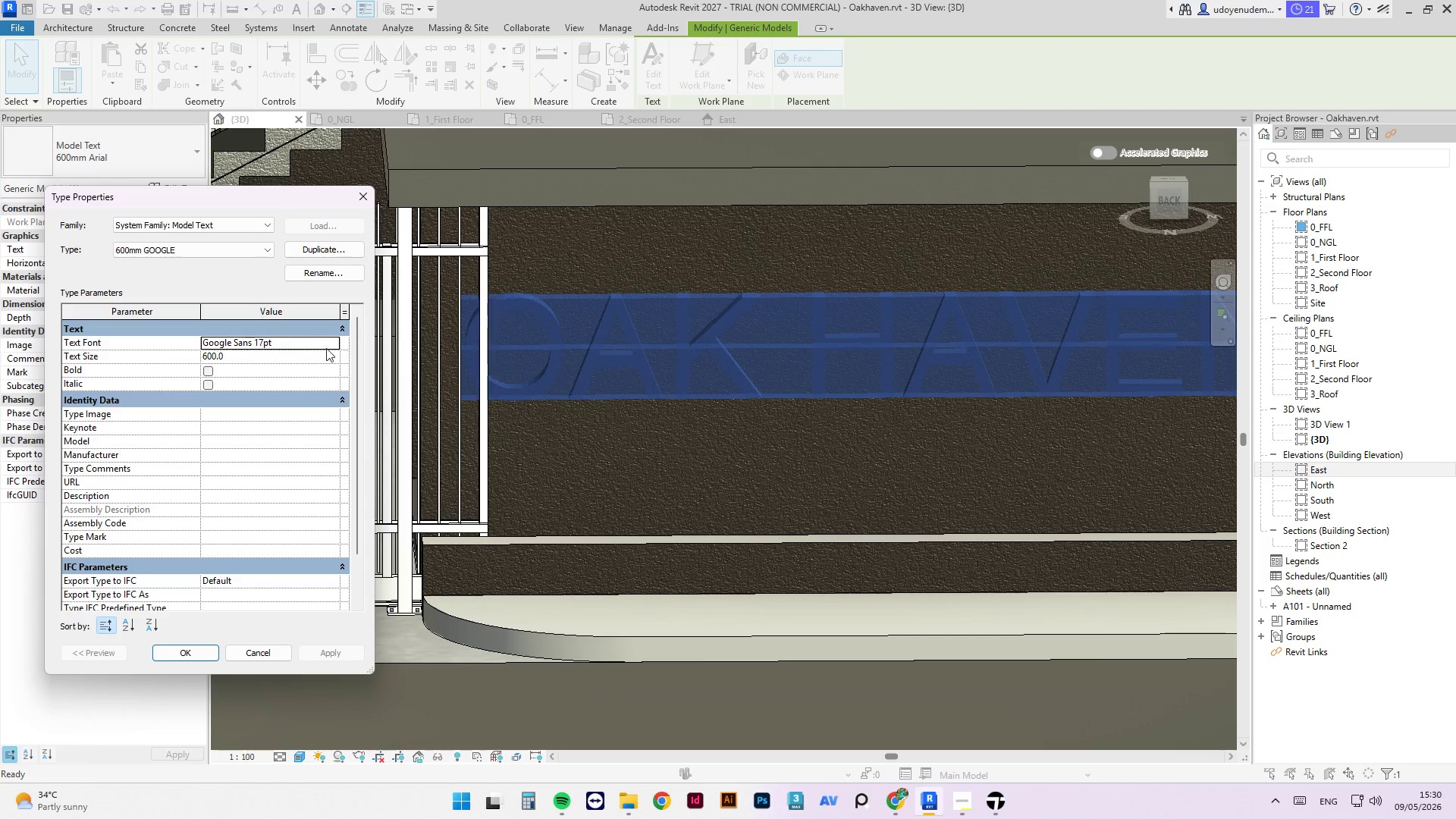 
left_click([237, 360])
 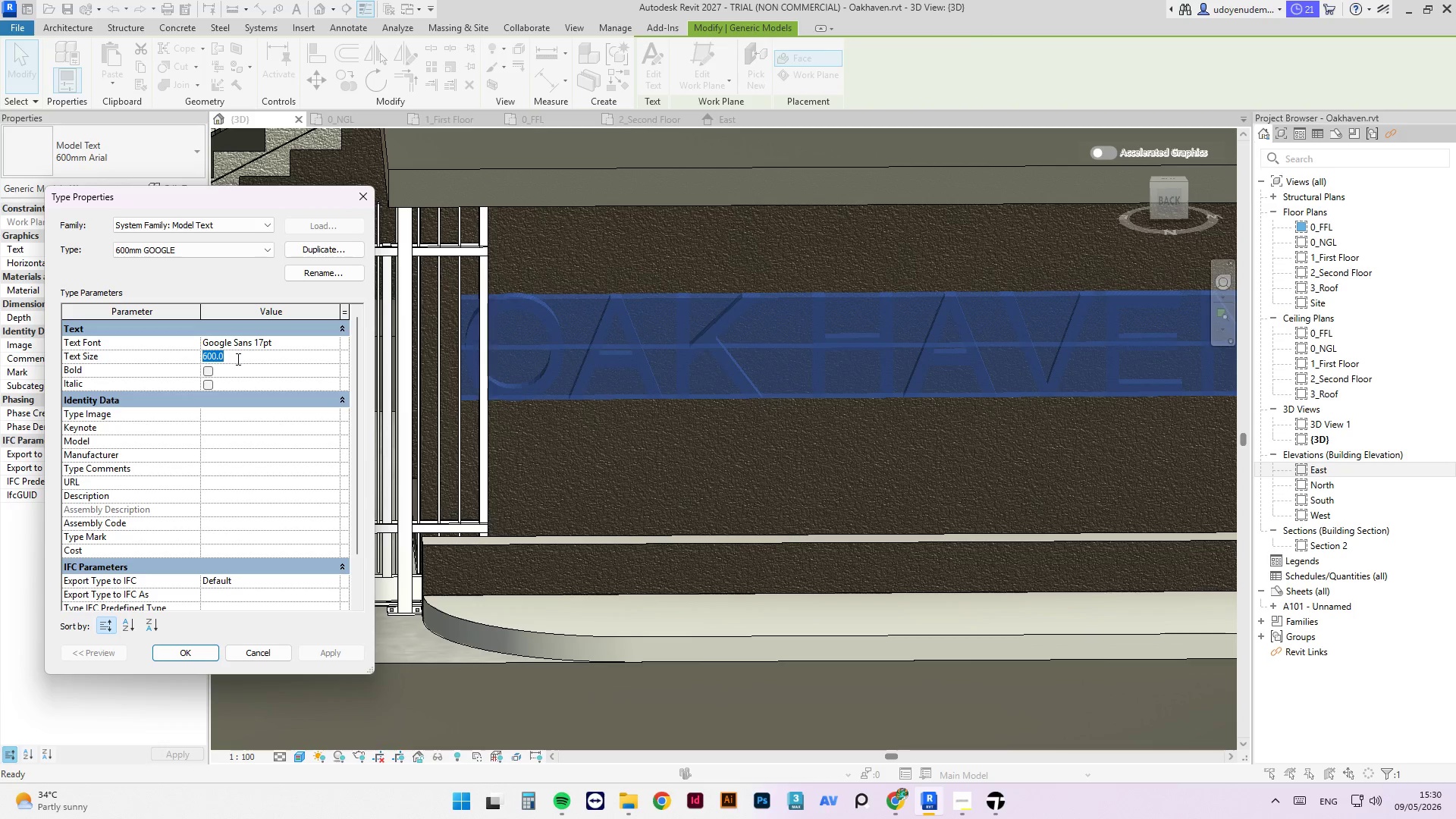 
type(400)
 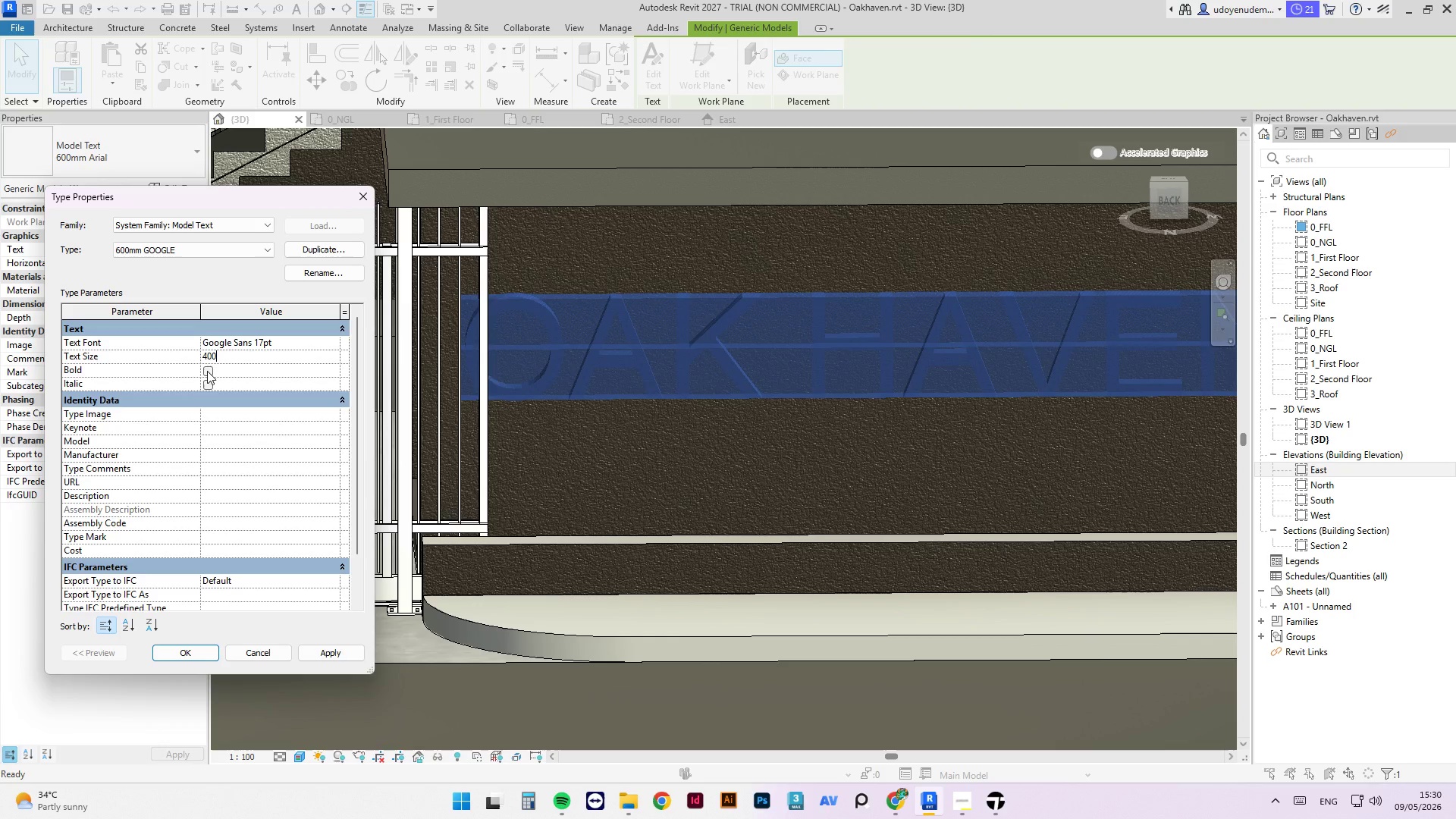 
left_click([231, 498])
 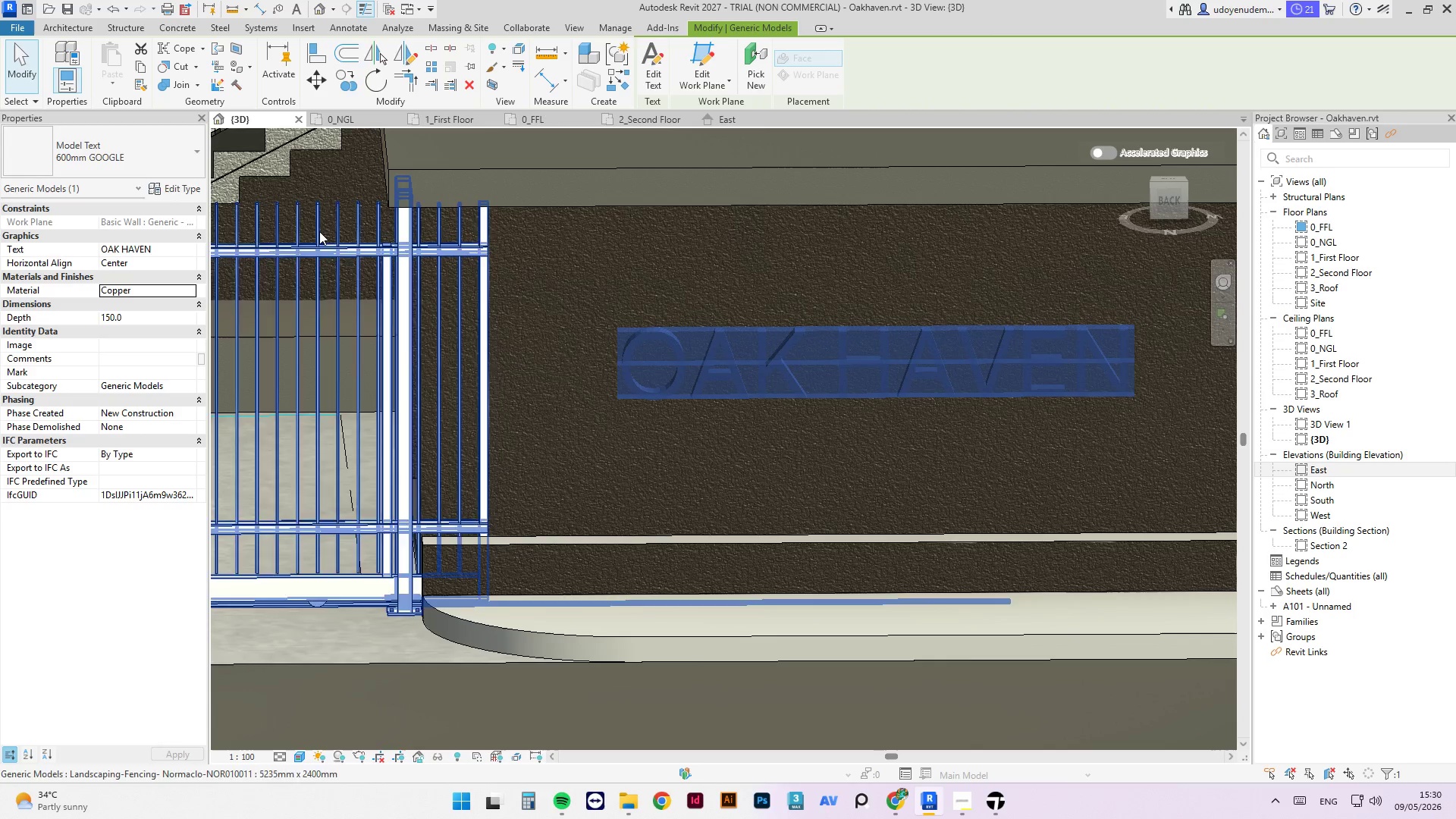 
scroll: coordinate [675, 419], scroll_direction: down, amount: 9.0
 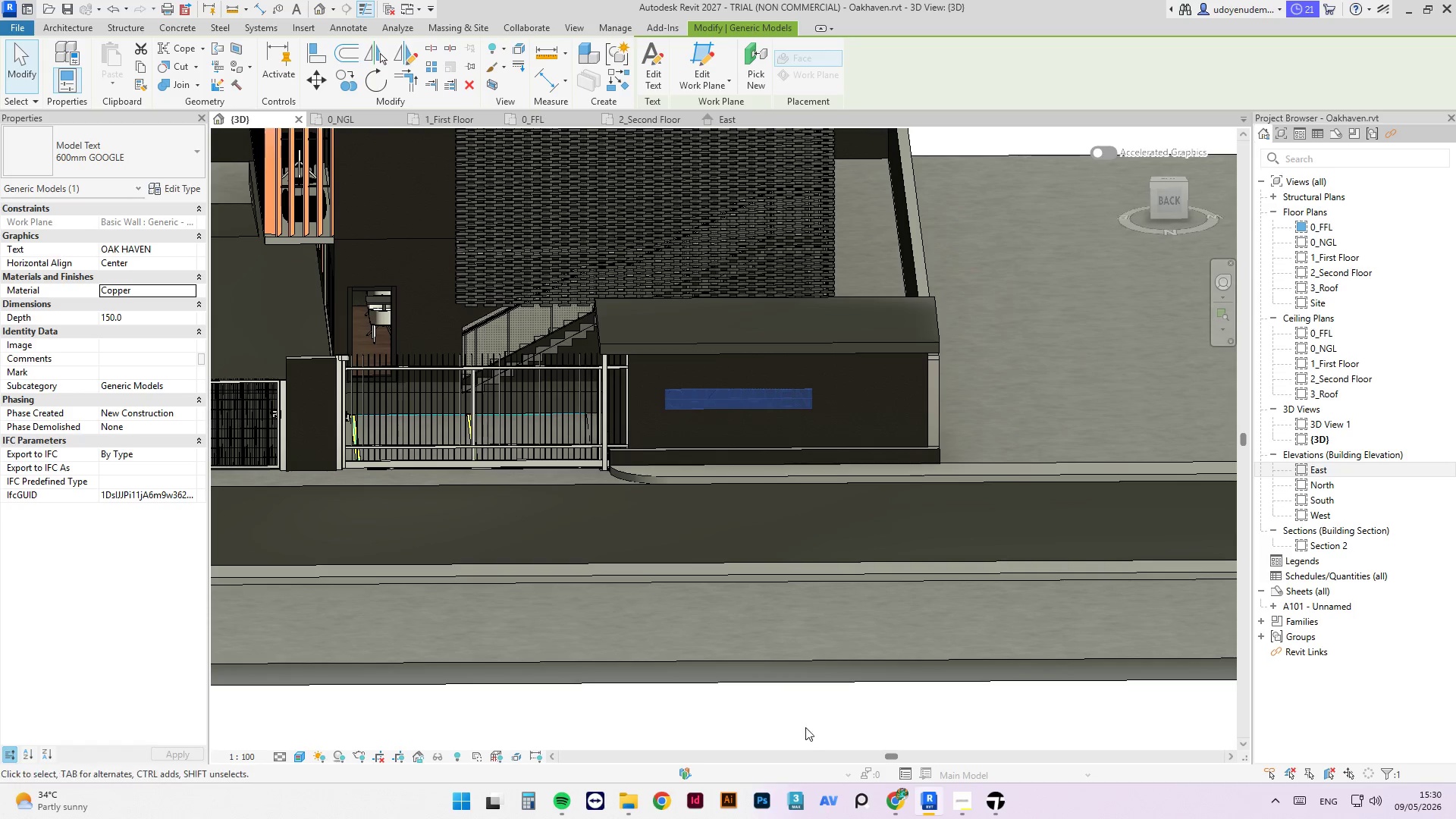 
left_click([831, 707])
 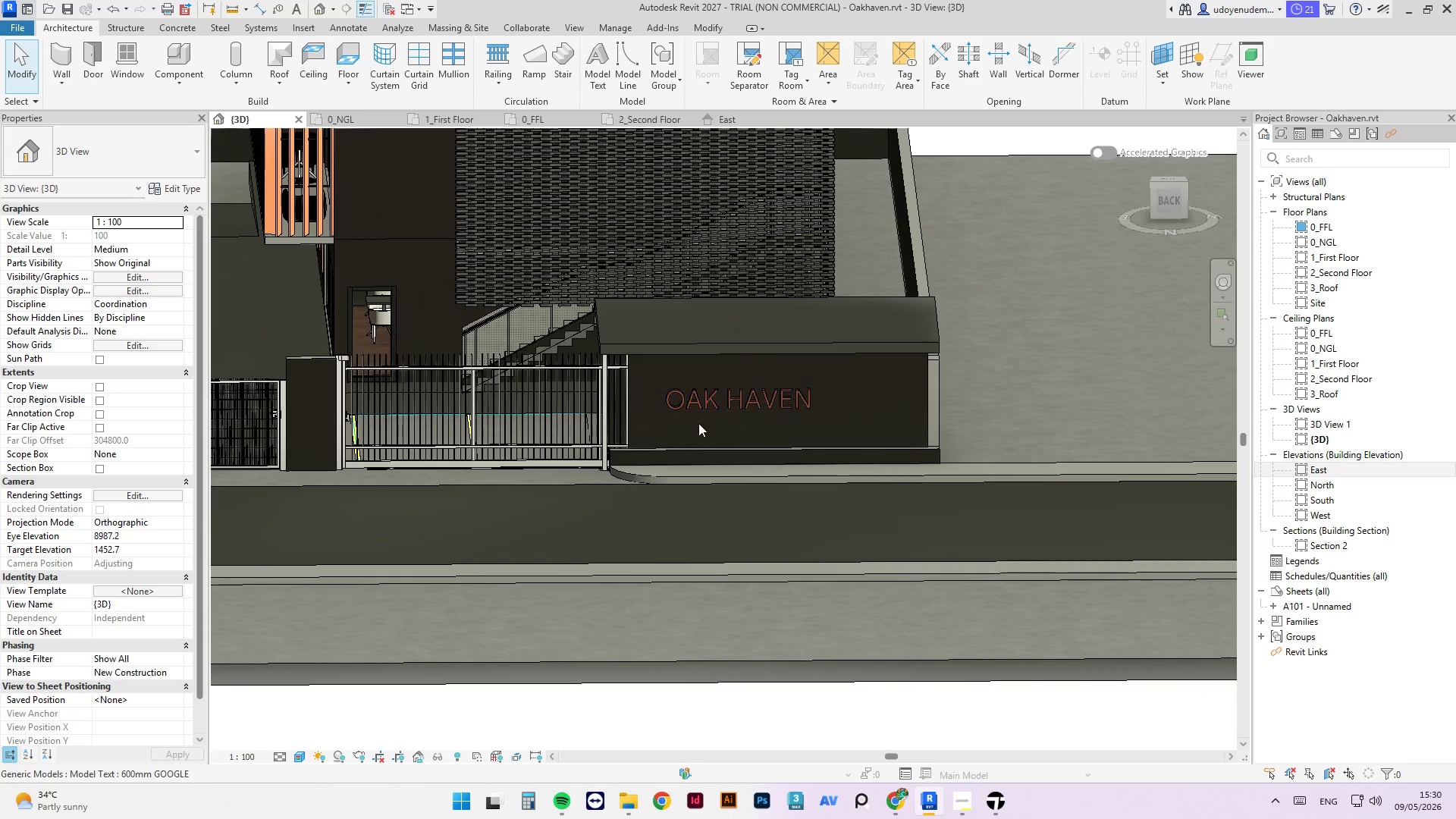 
hold_key(key=ShiftLeft, duration=4.36)
 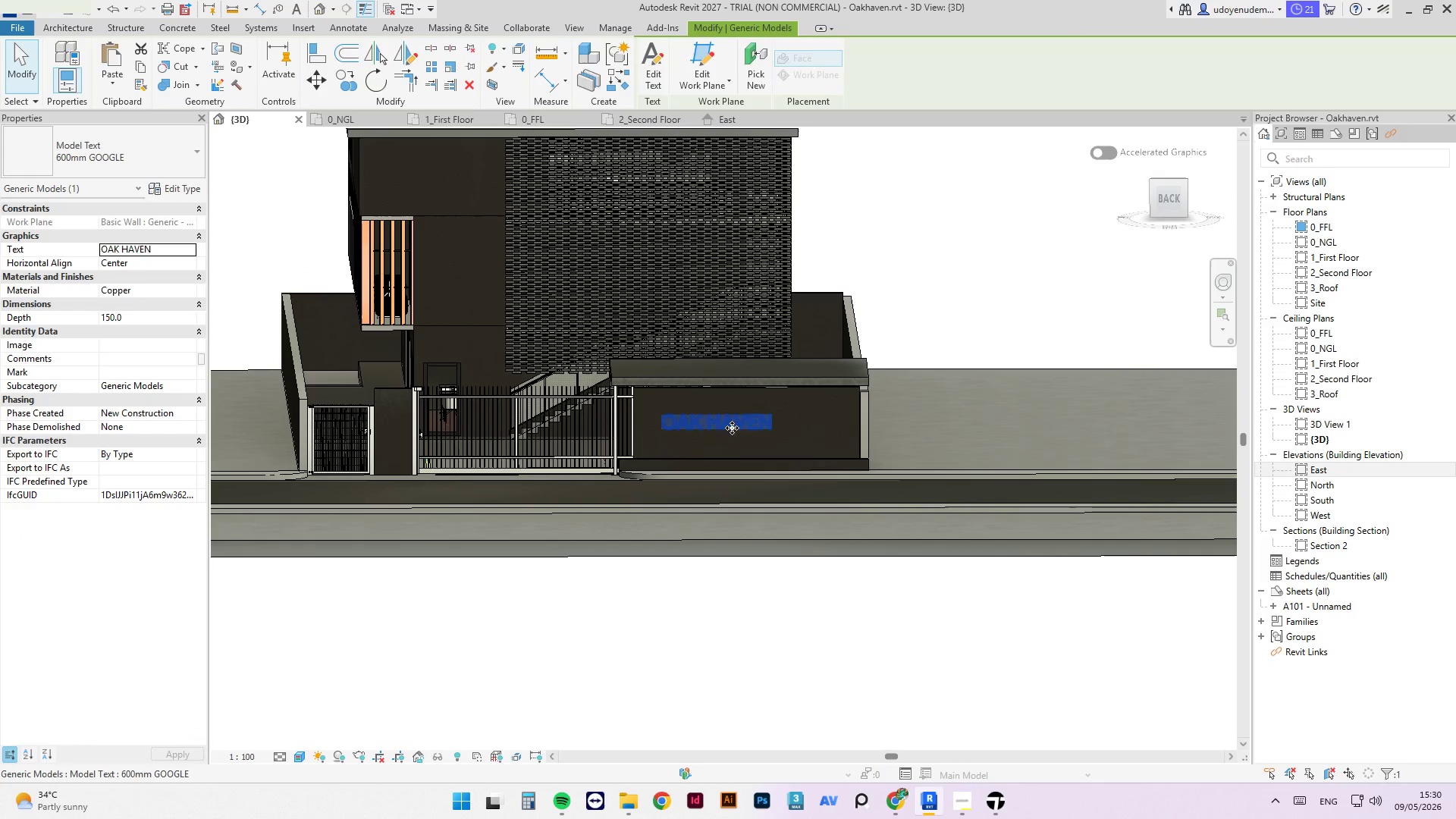 
scroll: coordinate [647, 499], scroll_direction: down, amount: 2.0
 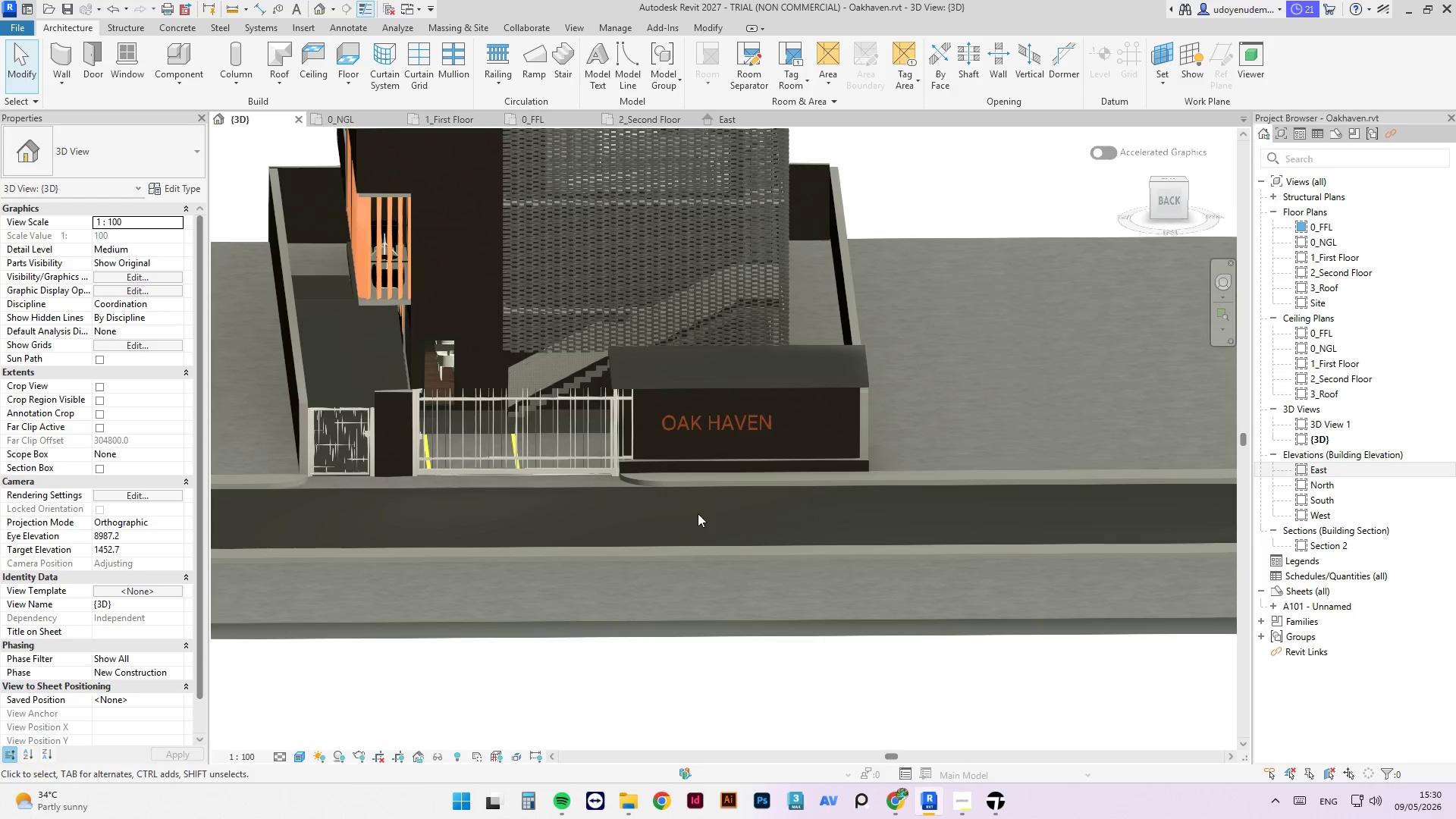 
scroll: coordinate [762, 429], scroll_direction: up, amount: 3.0
 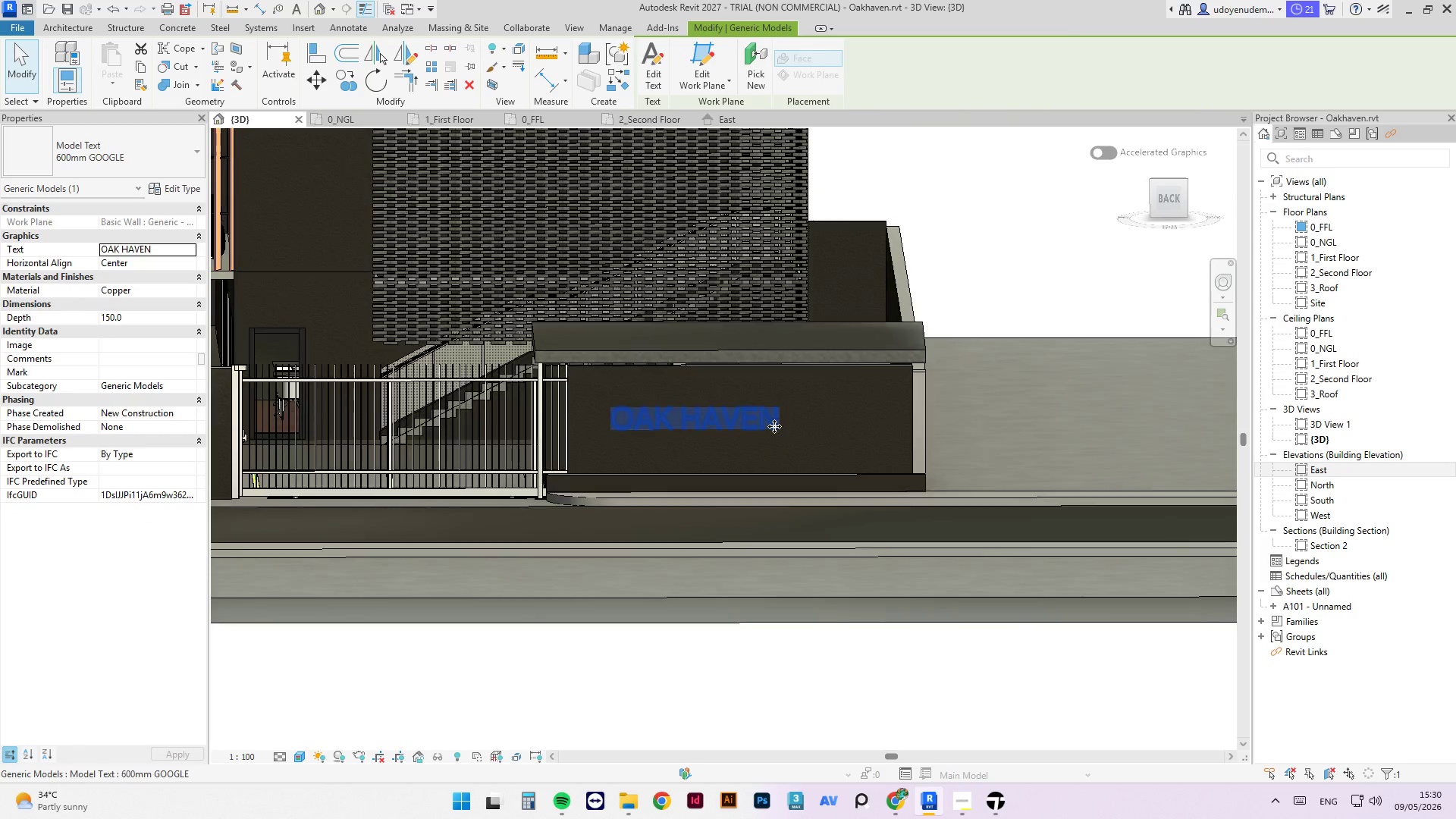 
left_click_drag(start_coordinate=[774, 426], to_coordinate=[896, 423])
 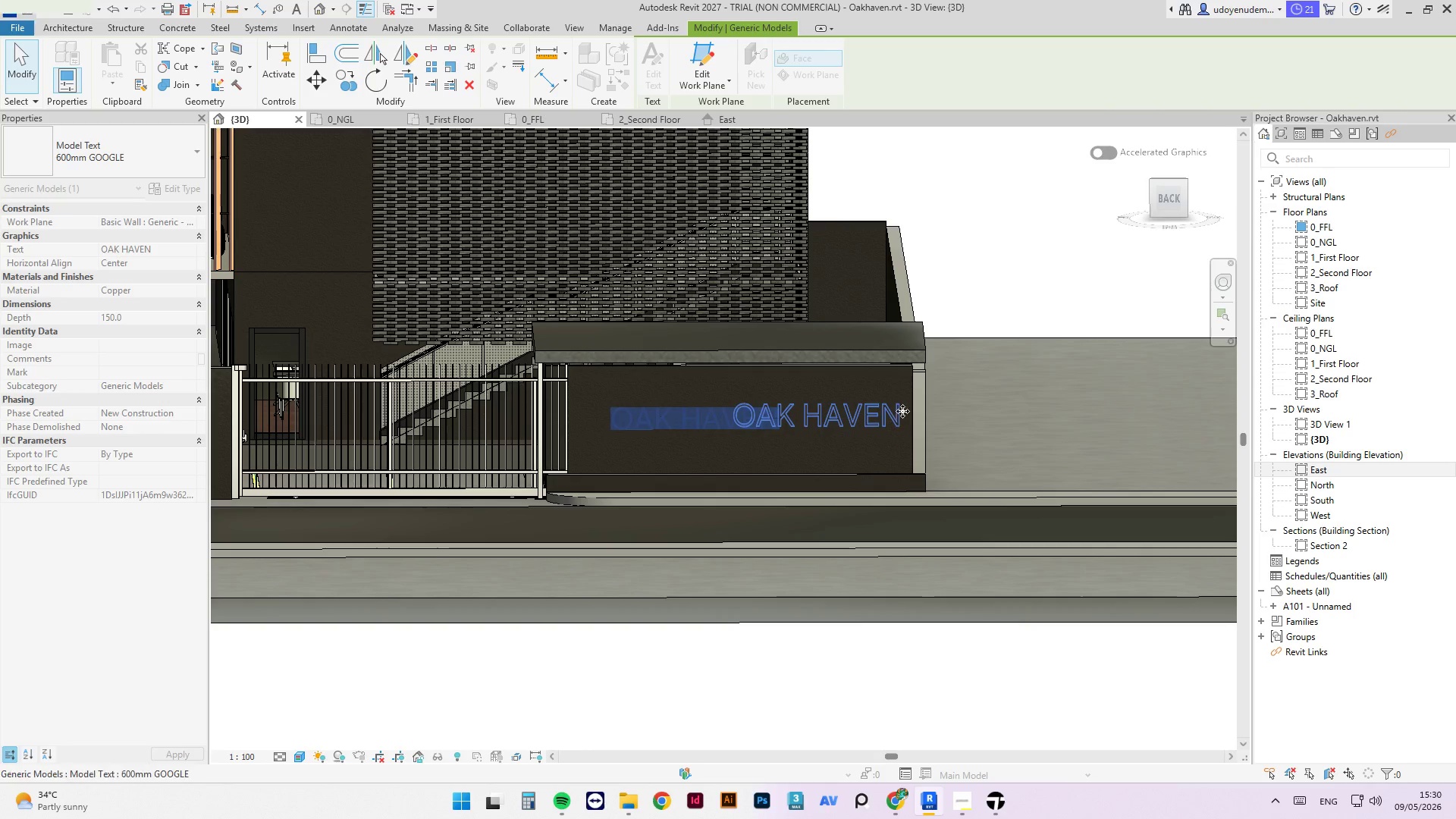 
left_click([1006, 284])
 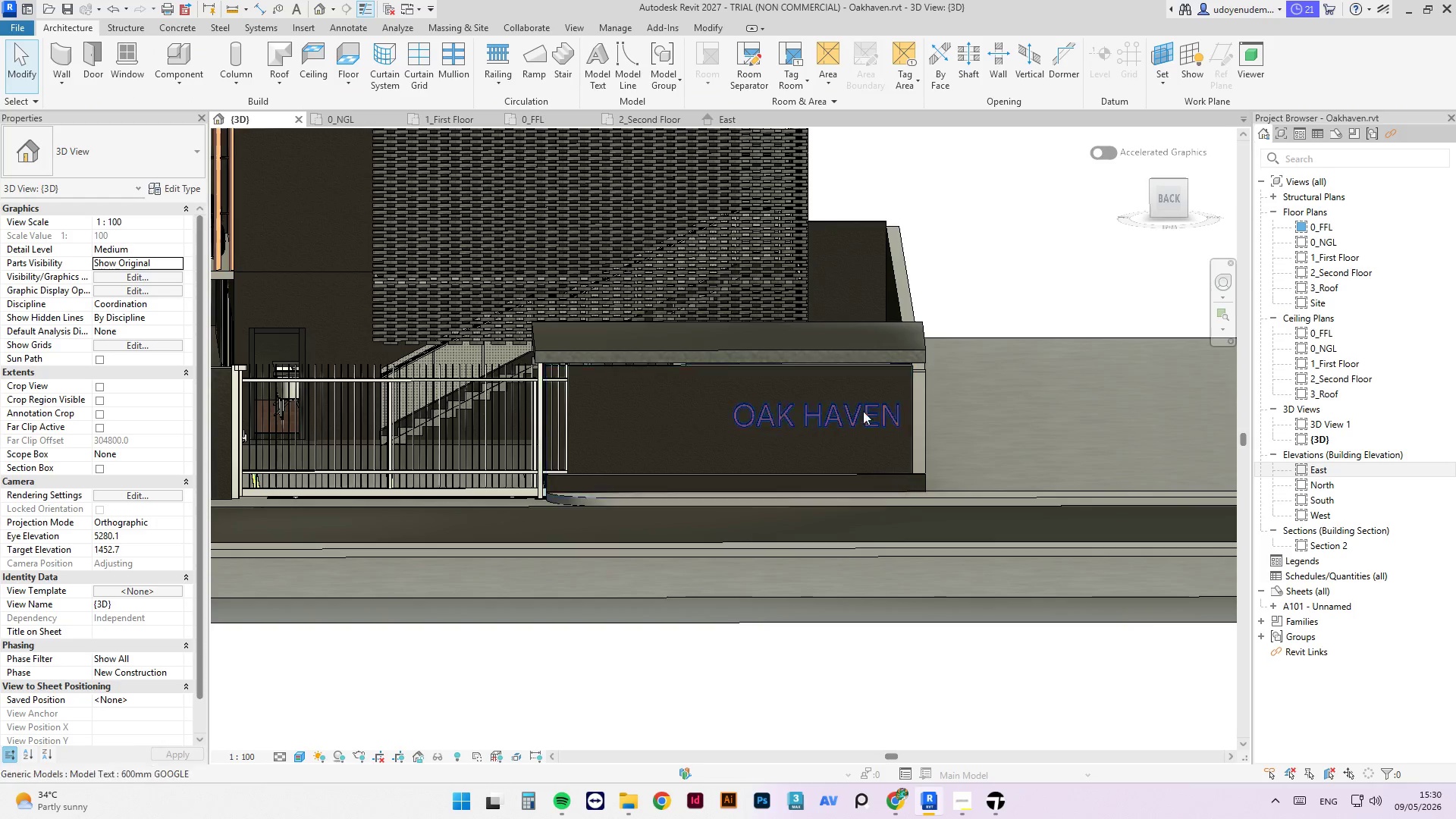 
hold_key(key=ShiftLeft, duration=2.08)
 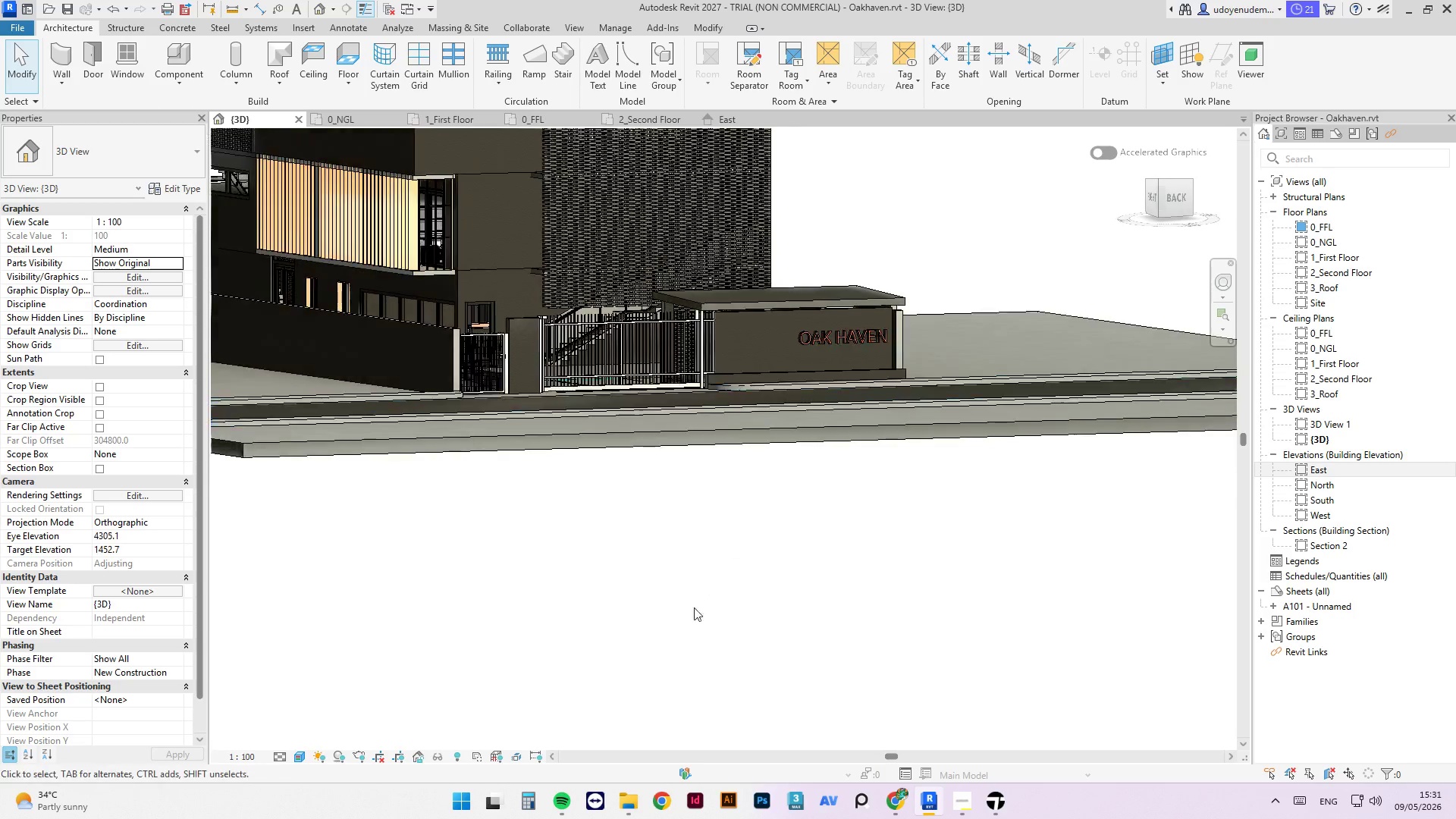 
scroll: coordinate [692, 615], scroll_direction: down, amount: 7.0
 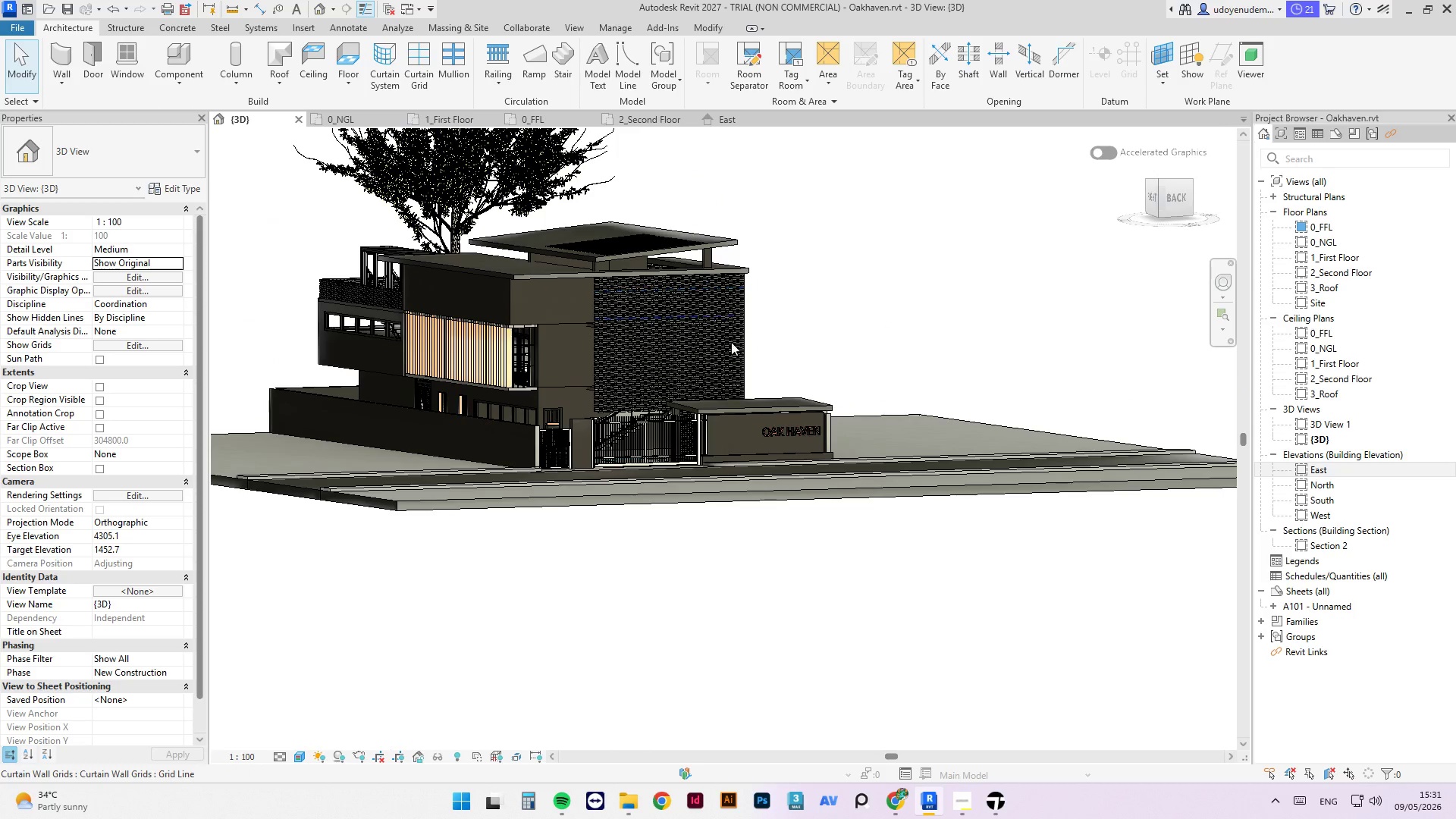 
scroll: coordinate [712, 427], scroll_direction: up, amount: 3.0
 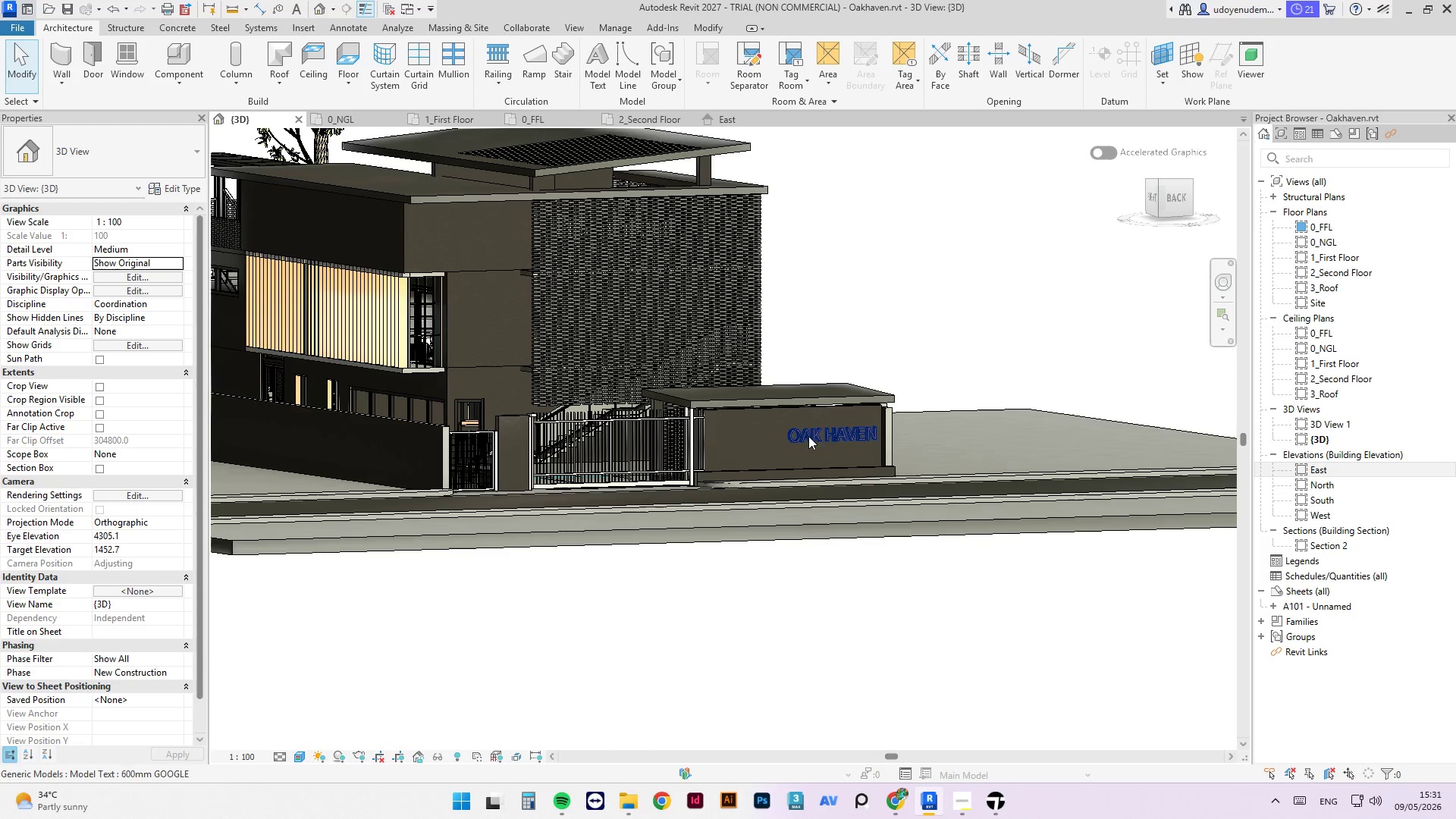 
left_click([808, 436])
 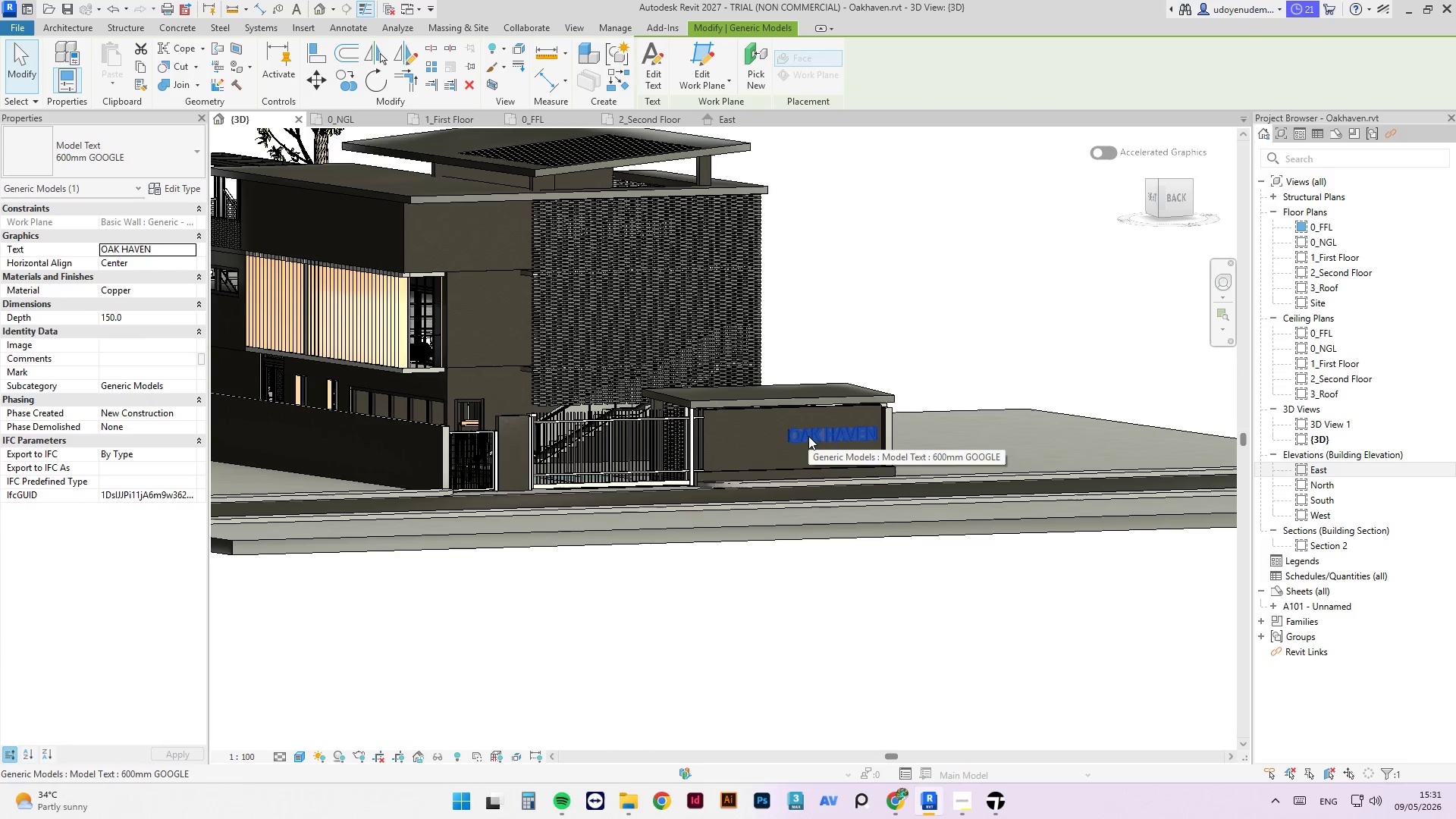 
type(CS)
 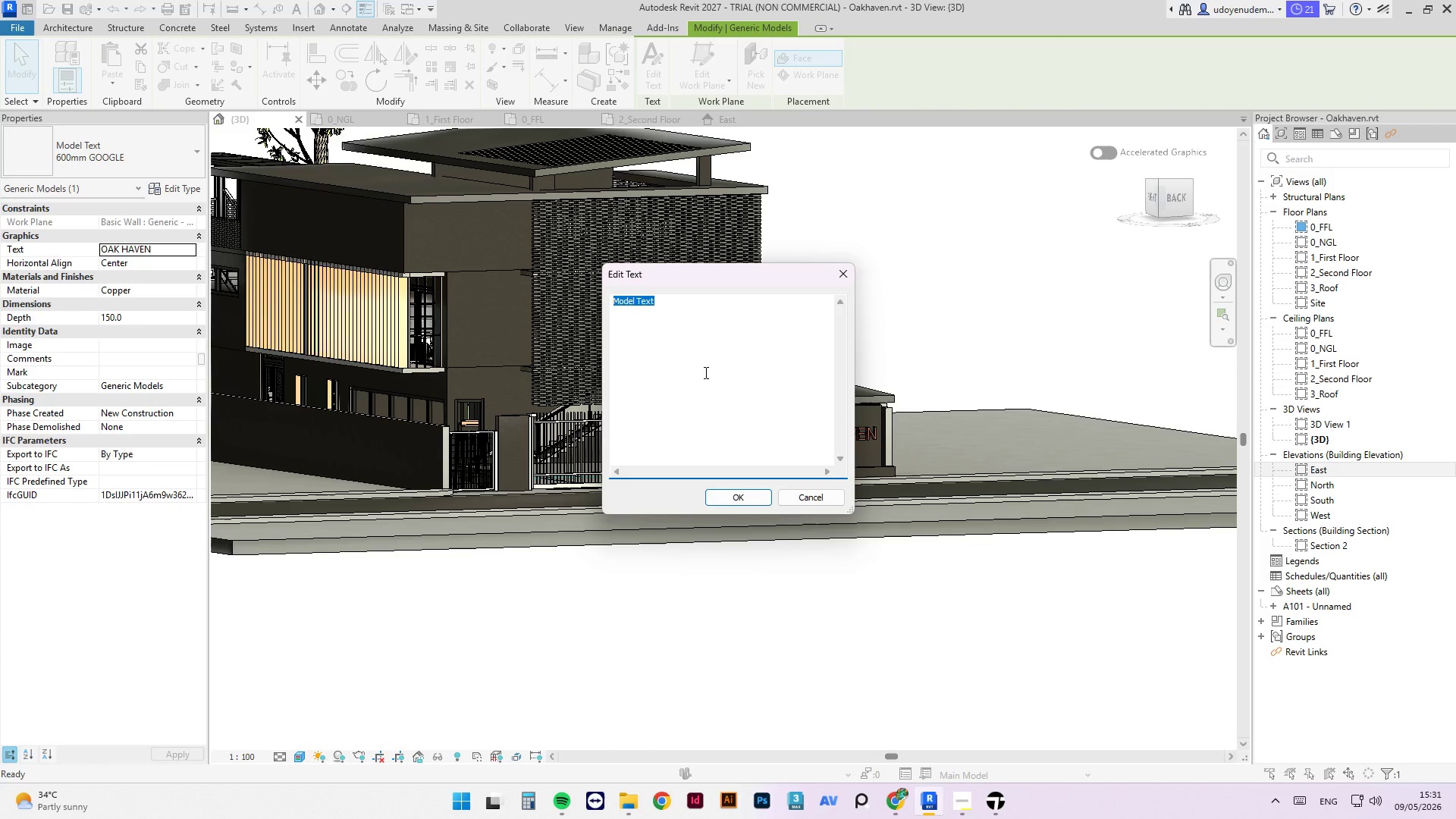 
key(CapsLock)
 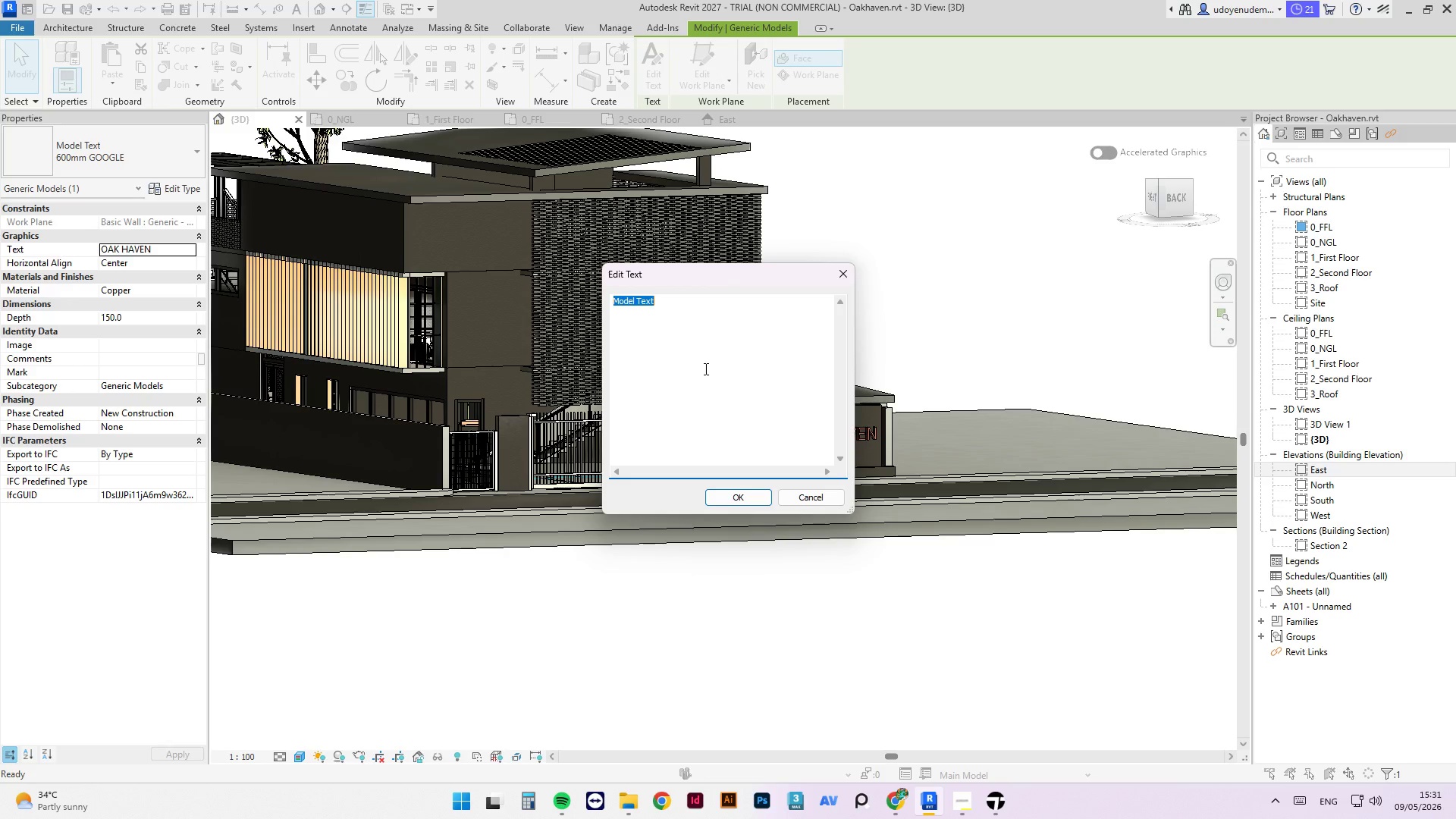 
type(o)
key(Backspace)
type(OAK HAVEN)
 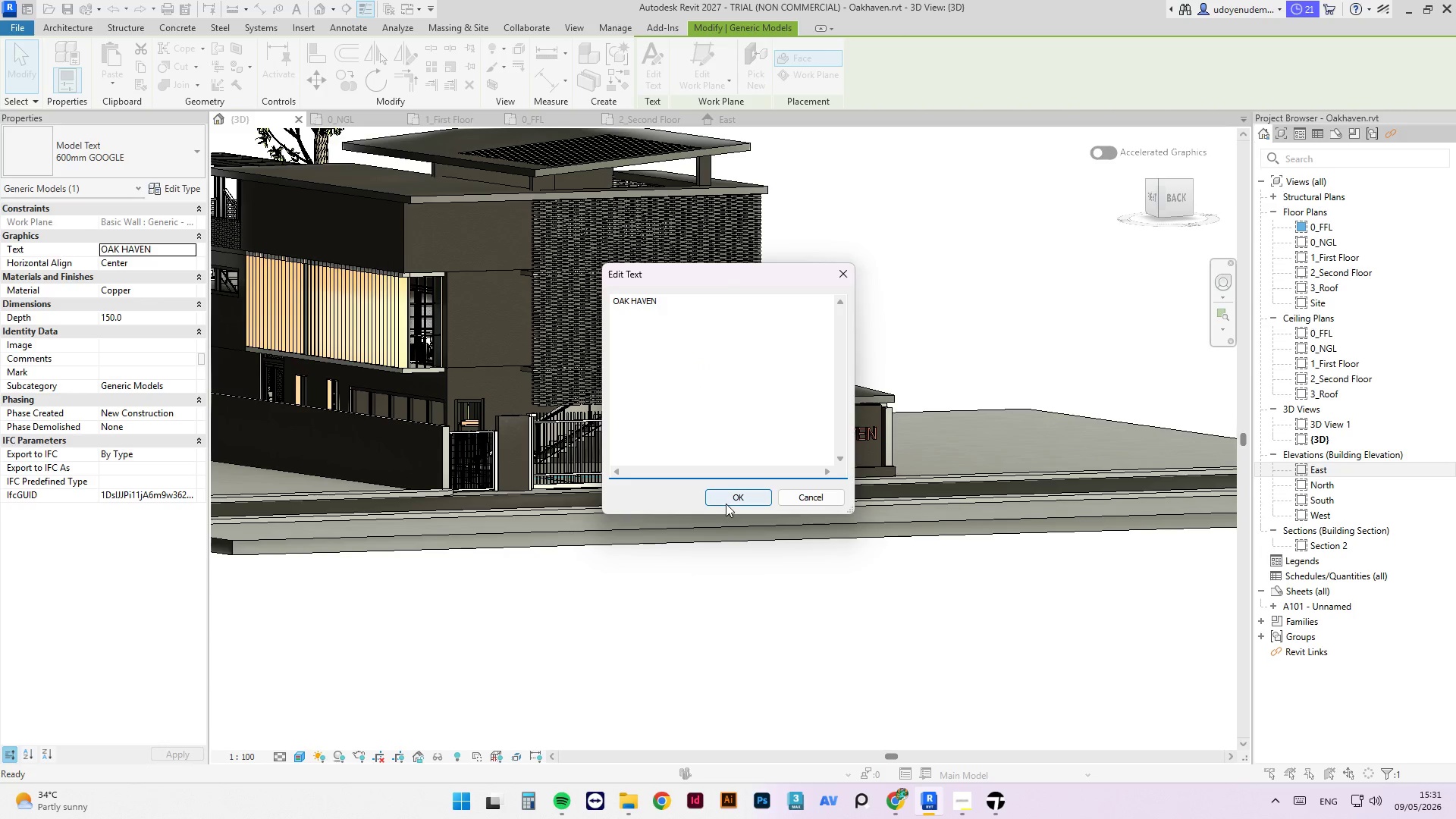 
left_click([724, 494])
 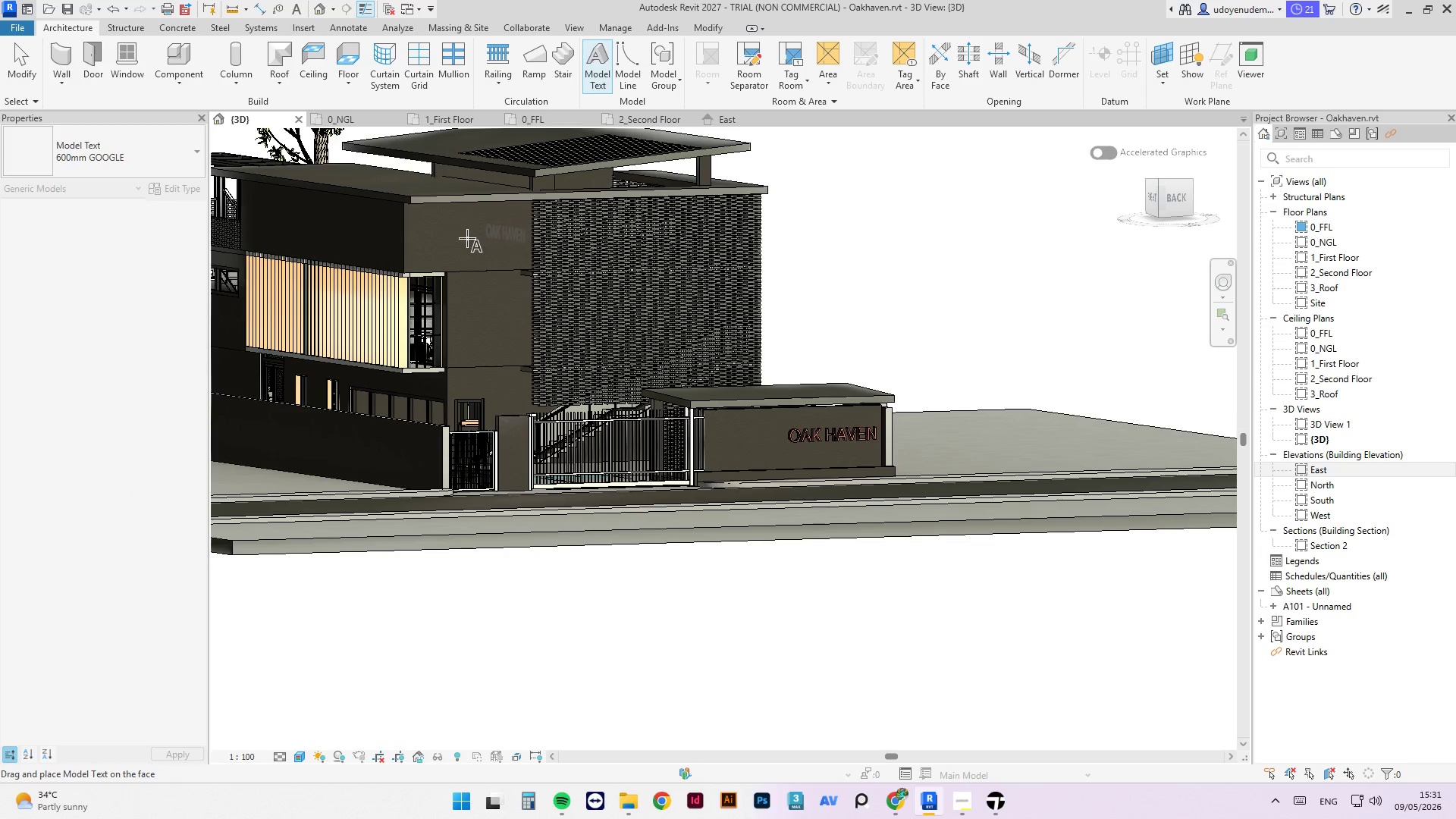 
scroll: coordinate [427, 230], scroll_direction: up, amount: 6.0
 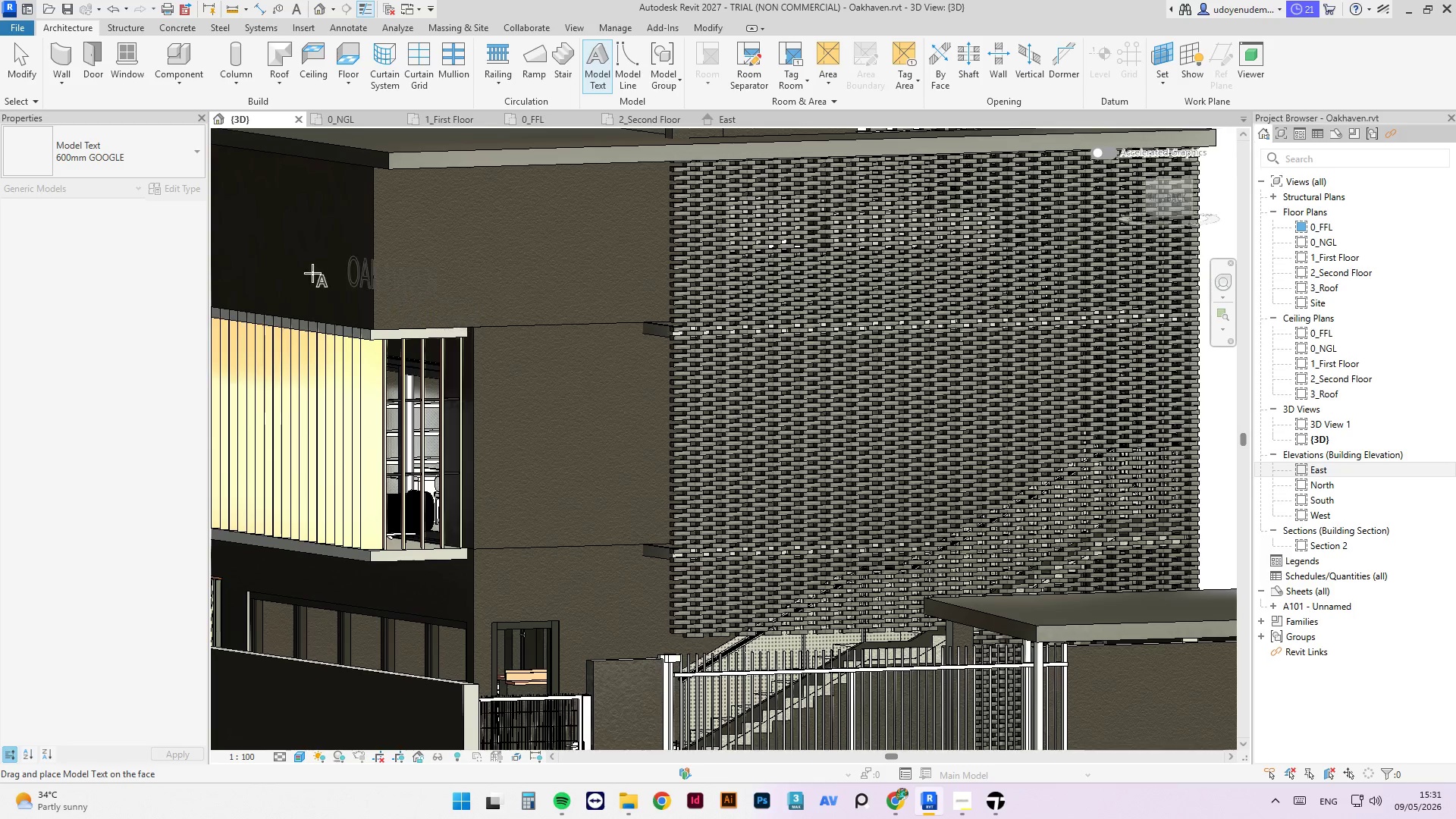 
scroll: coordinate [564, 344], scroll_direction: down, amount: 2.0
 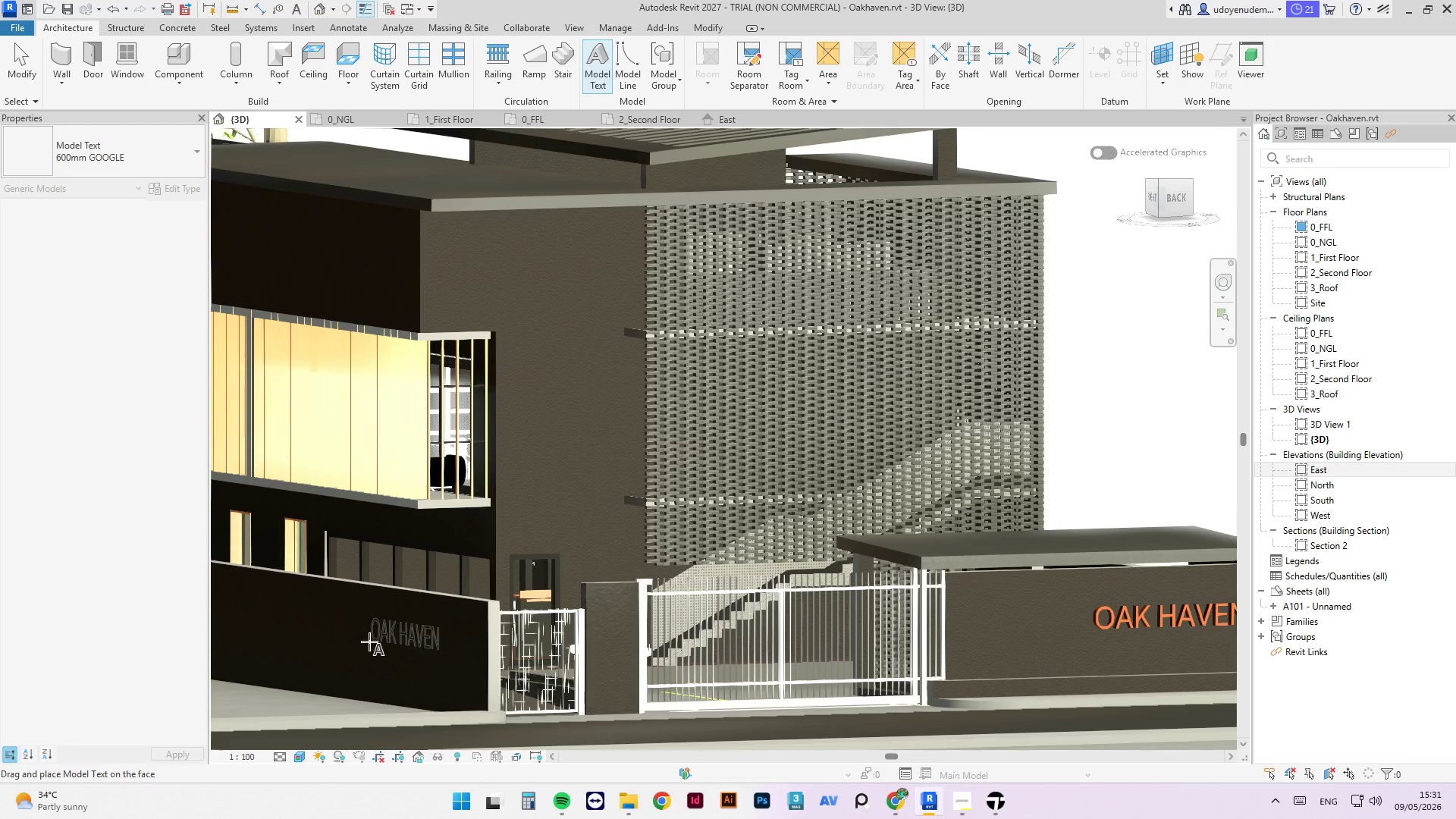 
left_click([369, 642])
 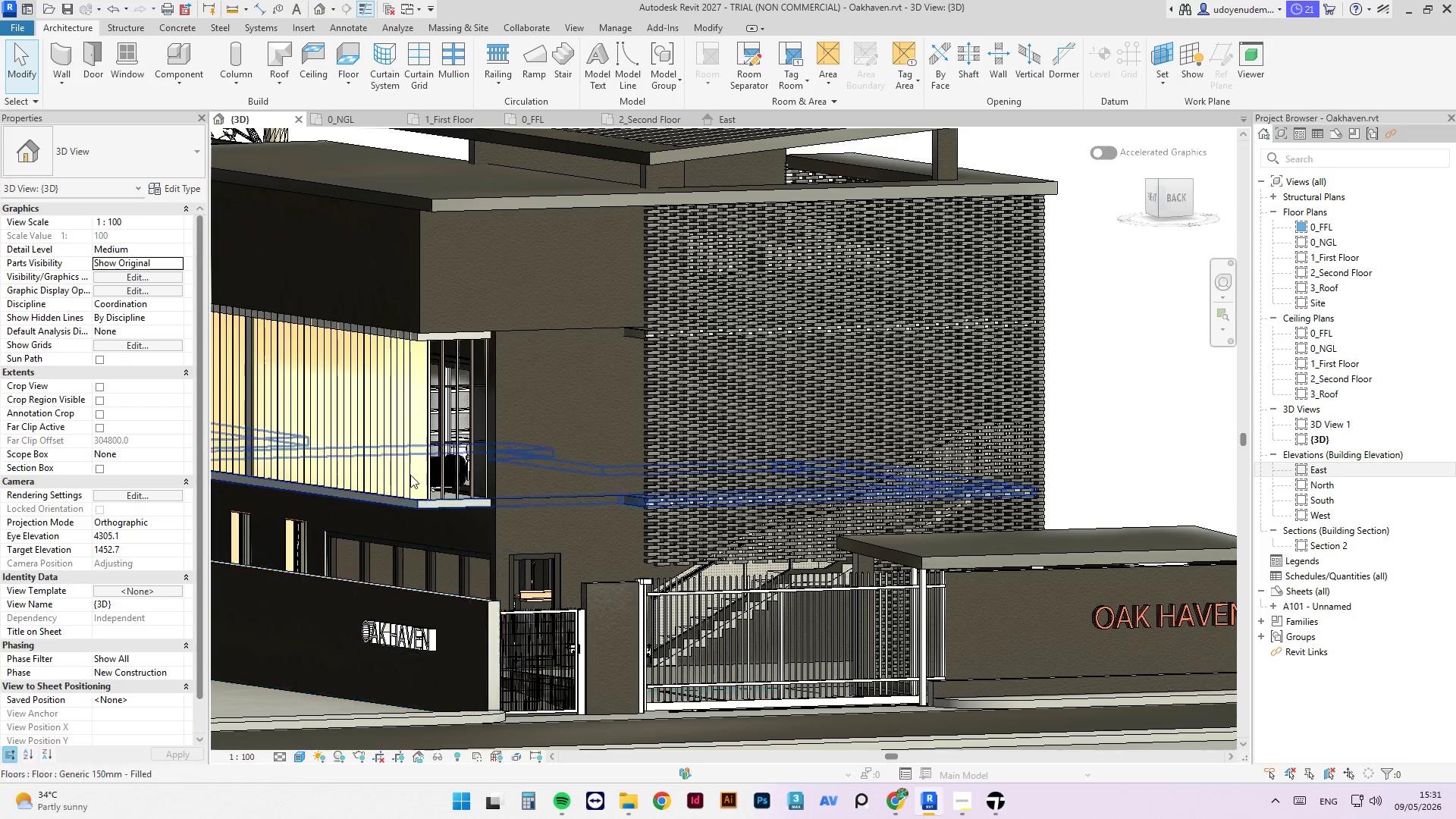 
key(Escape)
 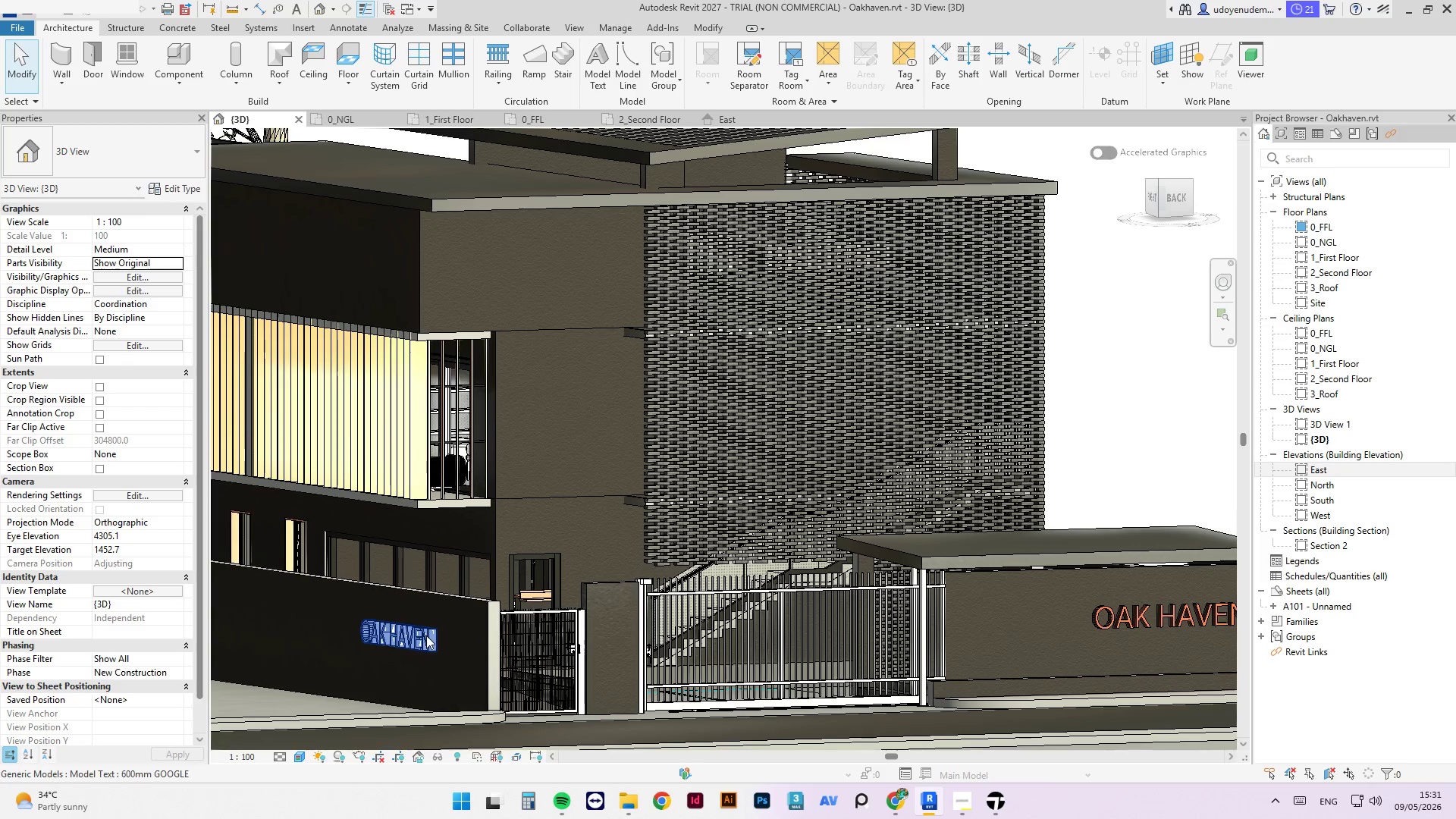 
left_click([426, 635])
 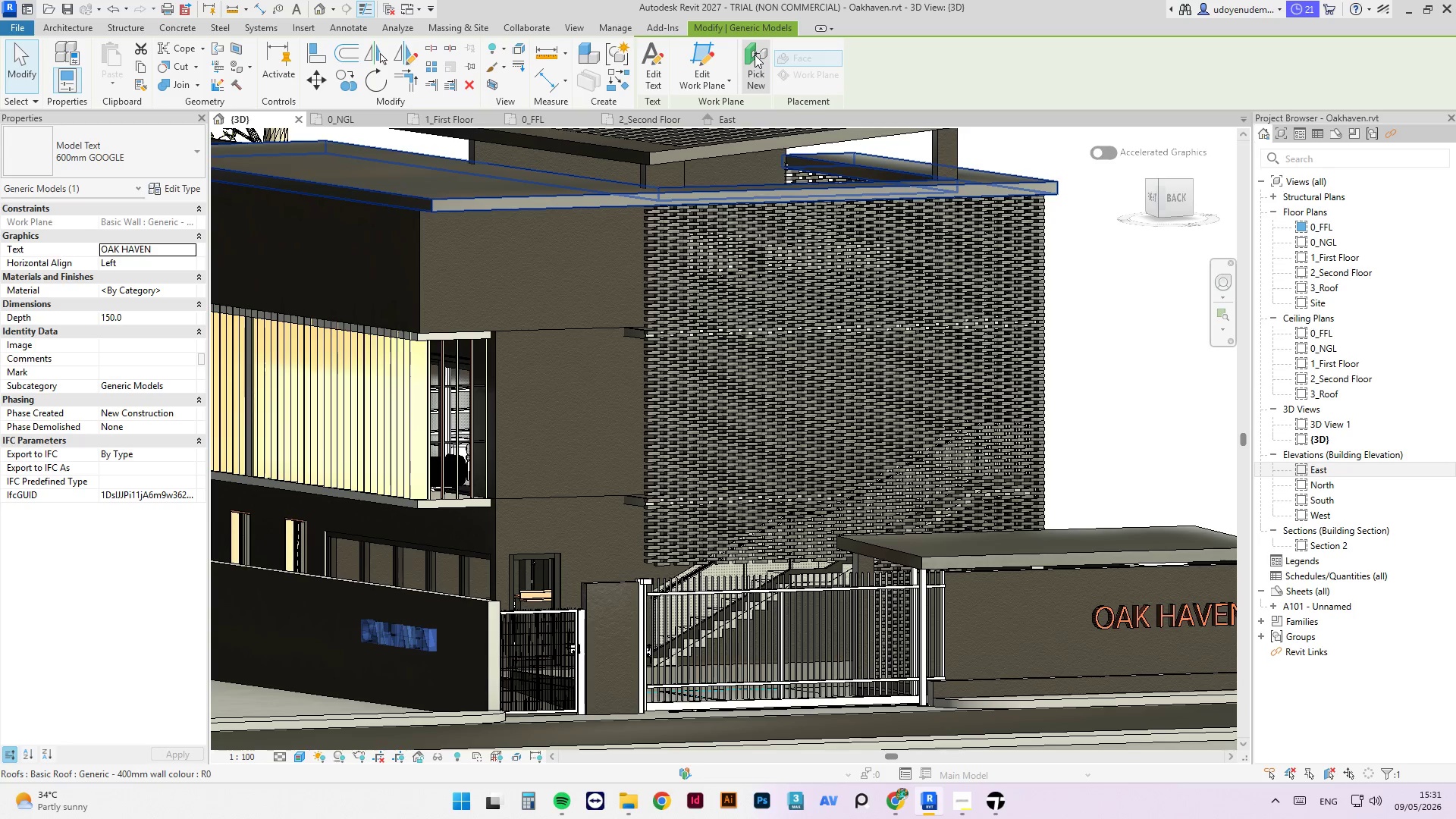 
left_click([754, 56])
 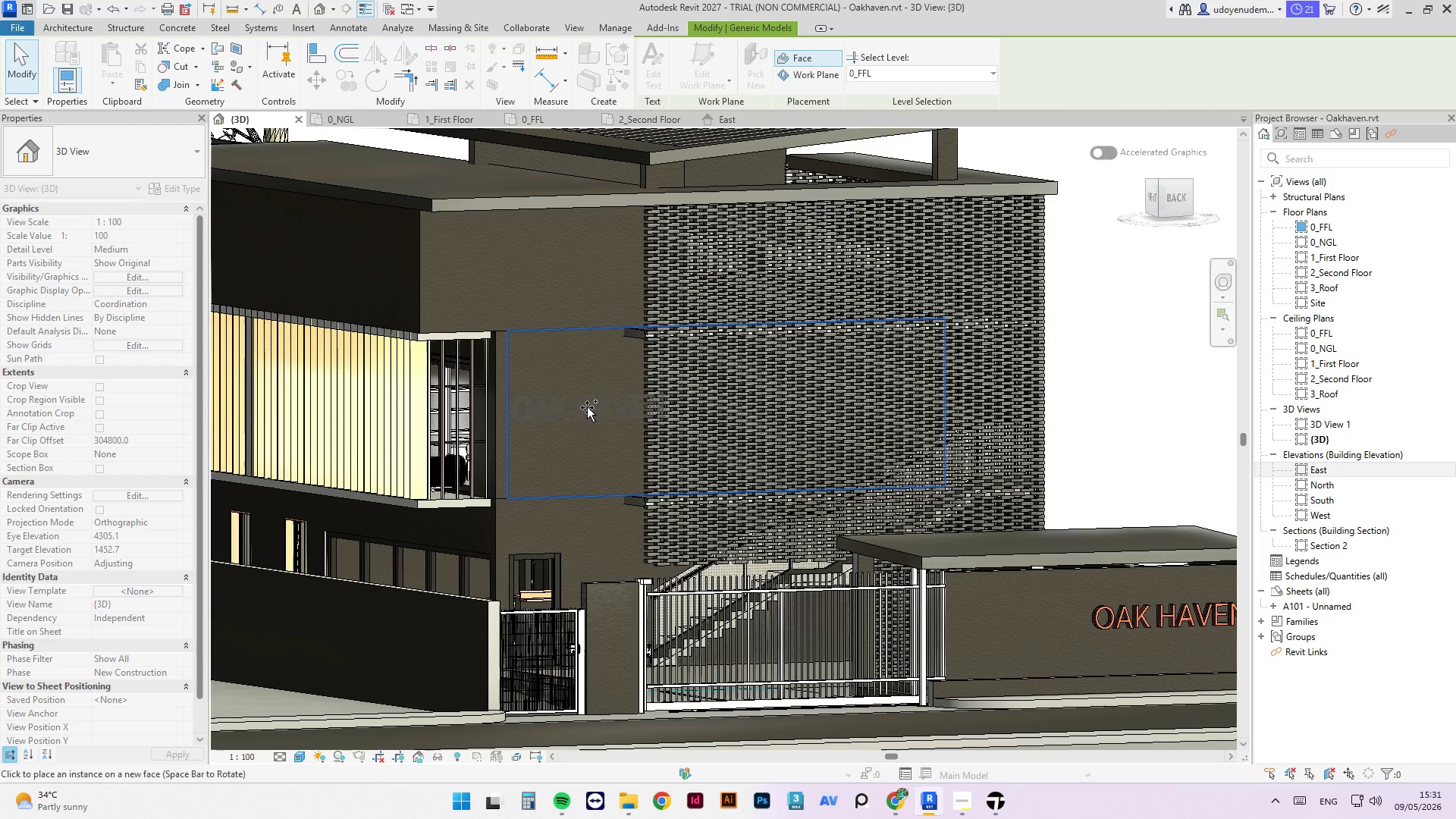 
wait(7.98)
 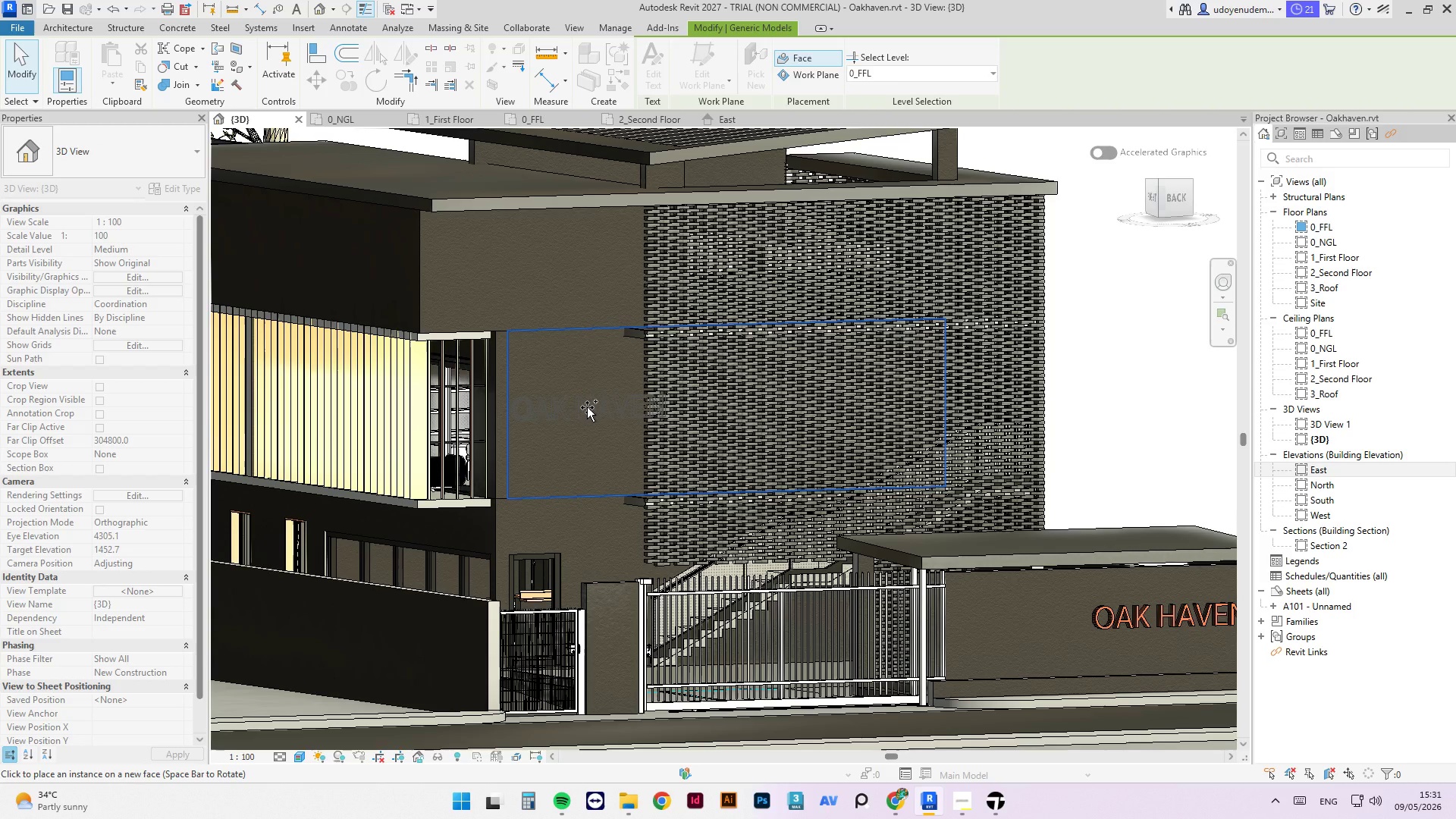 
scroll: coordinate [646, 376], scroll_direction: down, amount: 5.0
 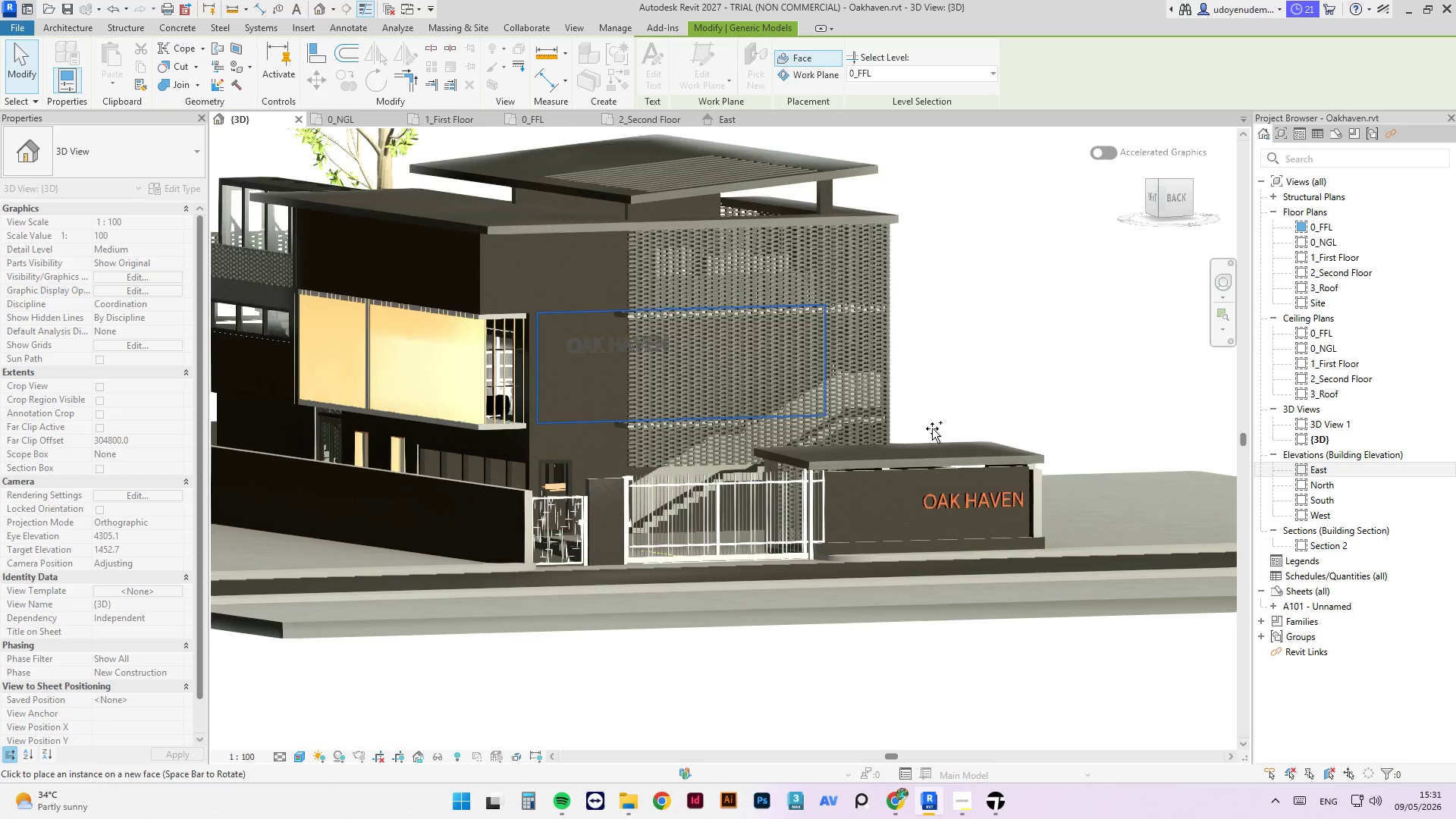 
hold_key(key=ControlLeft, duration=0.81)
 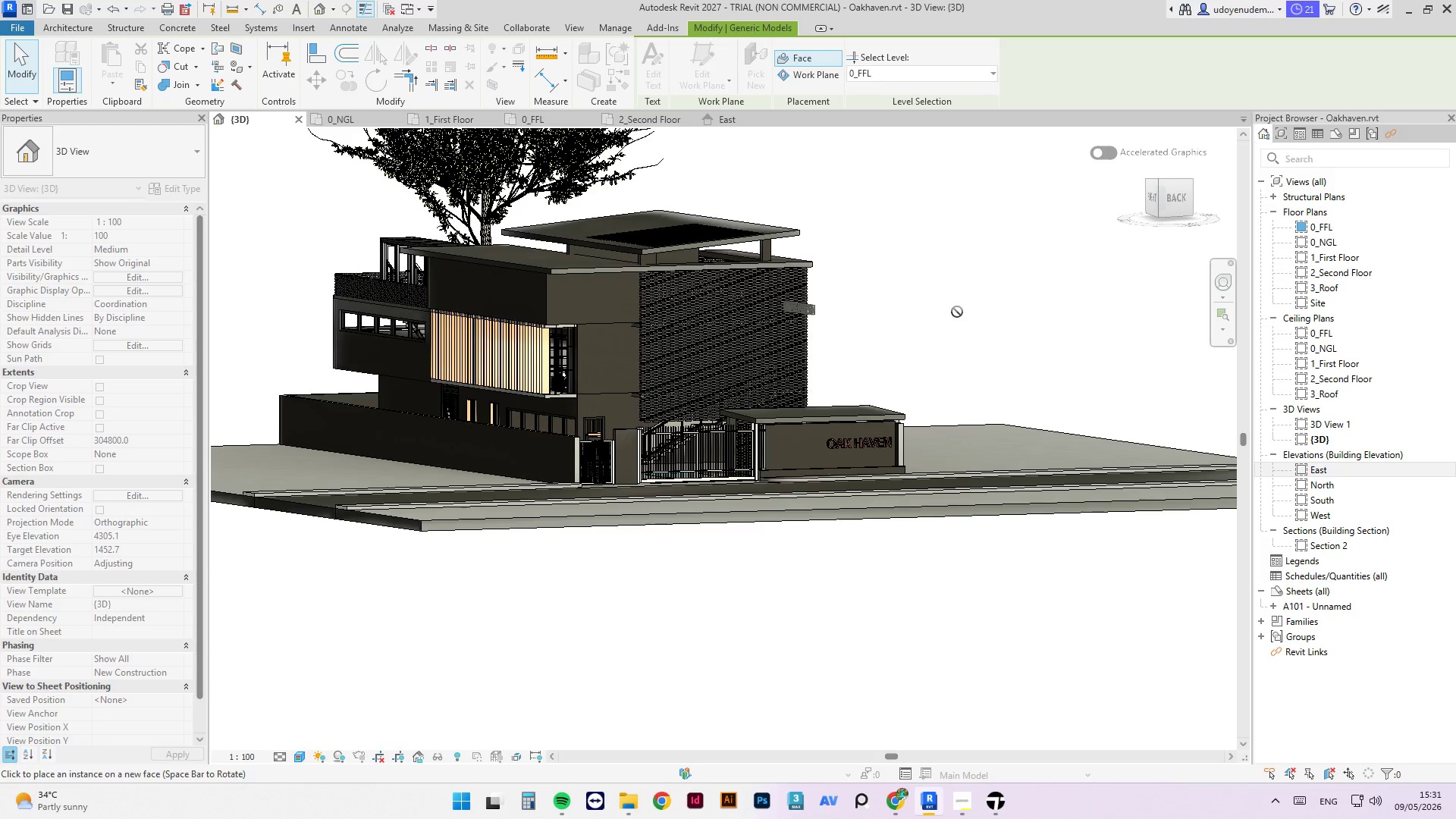 
hold_key(key=ShiftLeft, duration=3.53)
 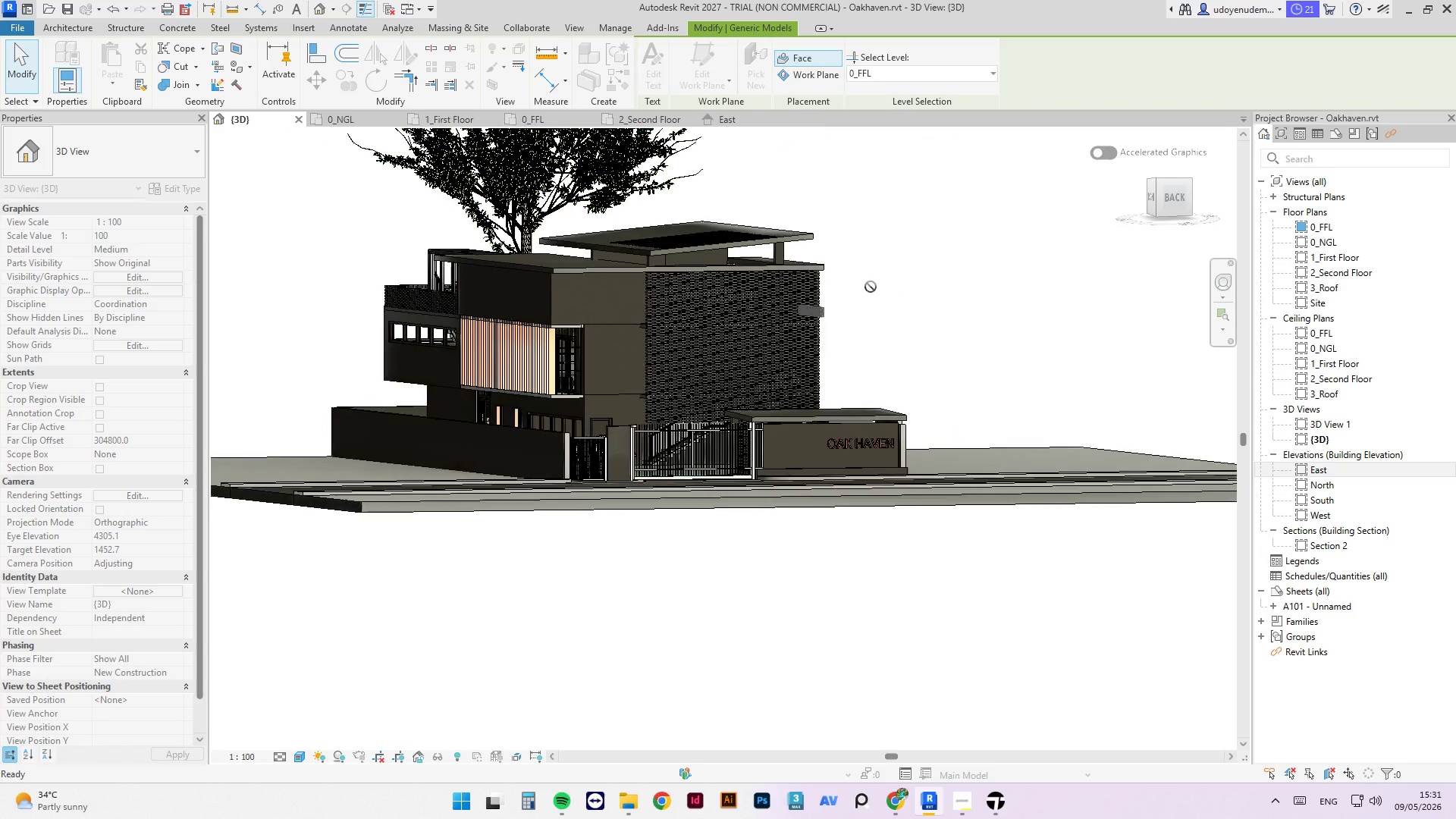 
key(Escape)
 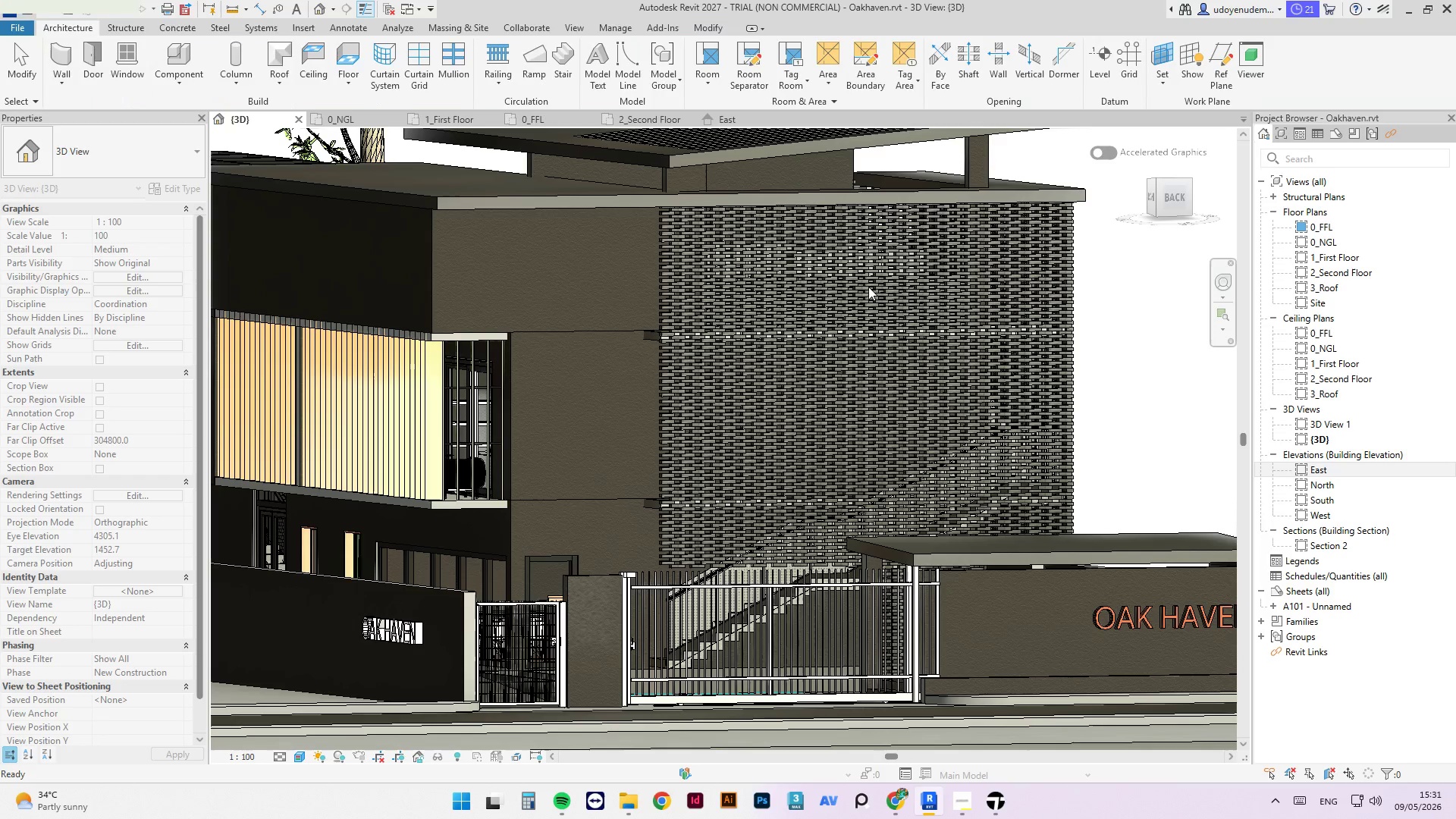 
key(Escape)
 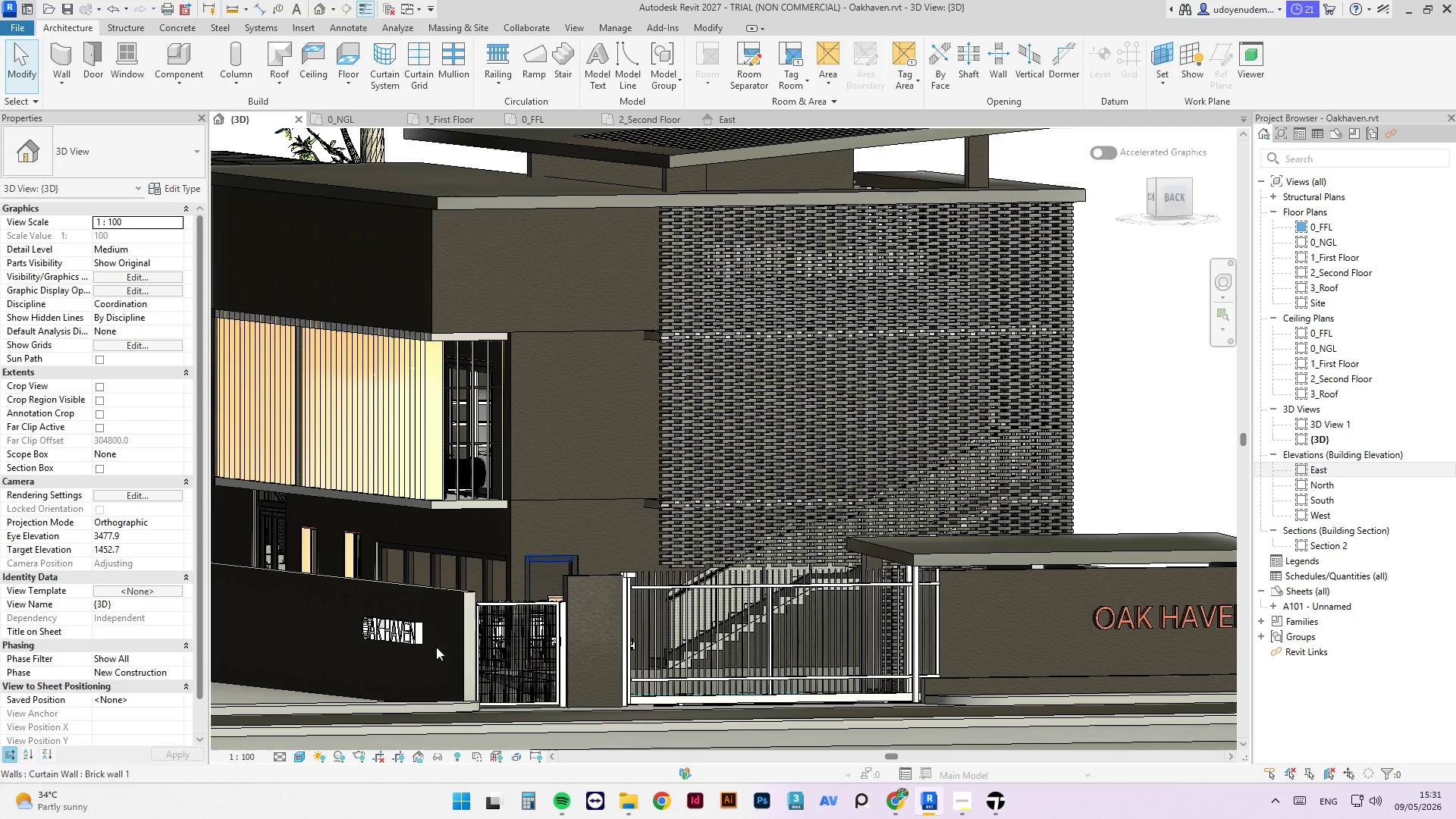 
key(Escape)
 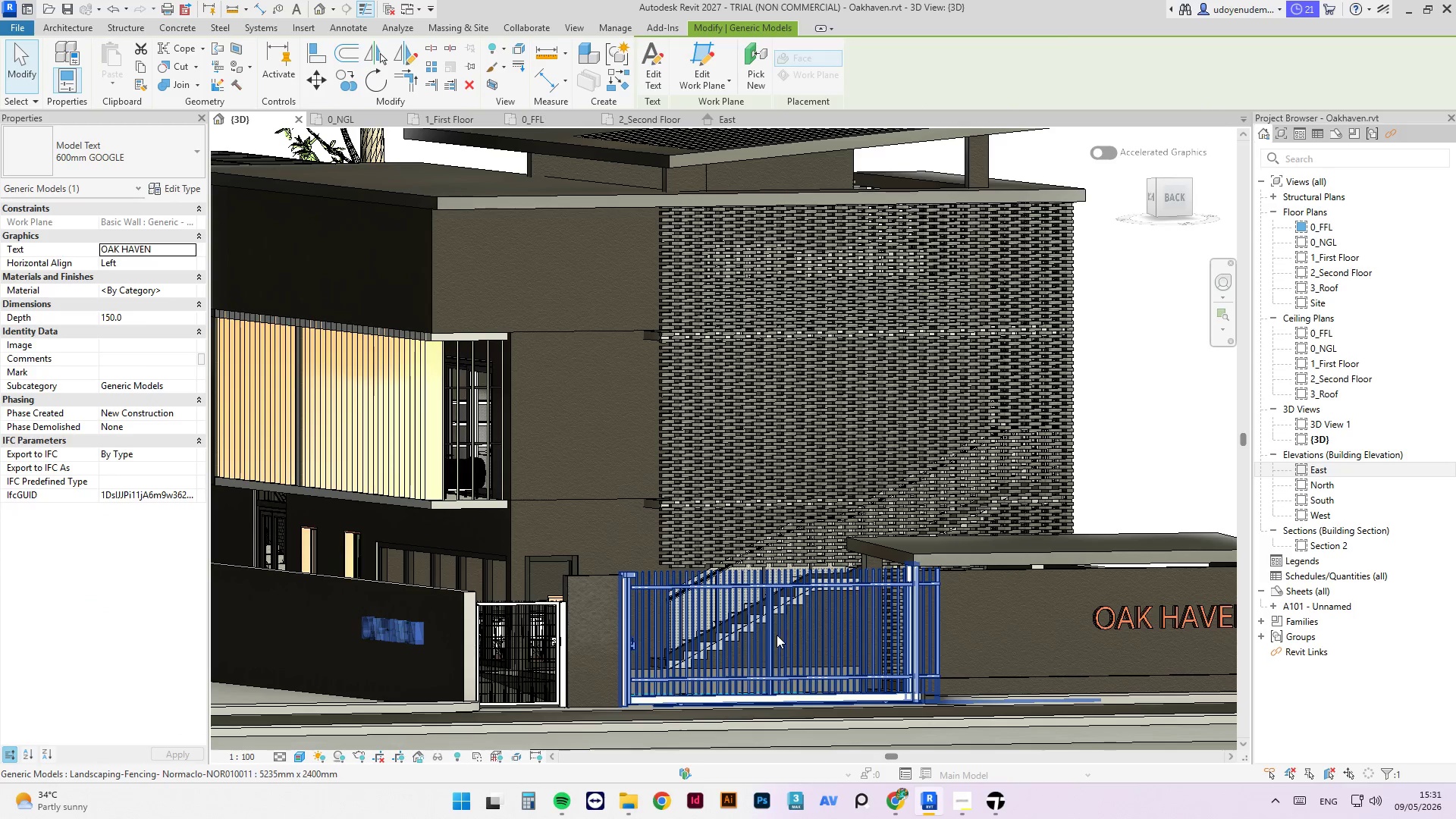 
key(Delete)
 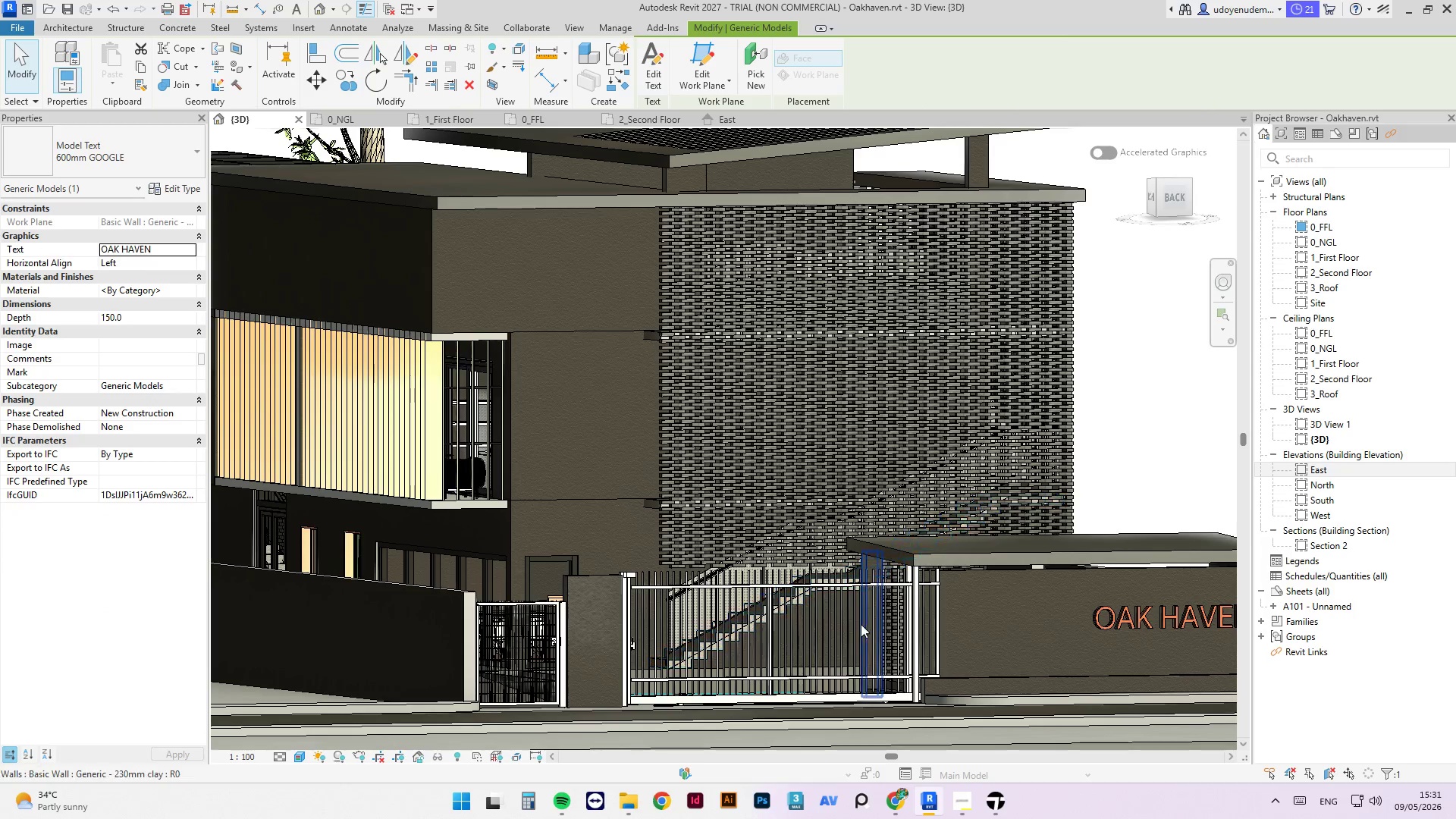 
hold_key(key=ShiftLeft, duration=3.41)
 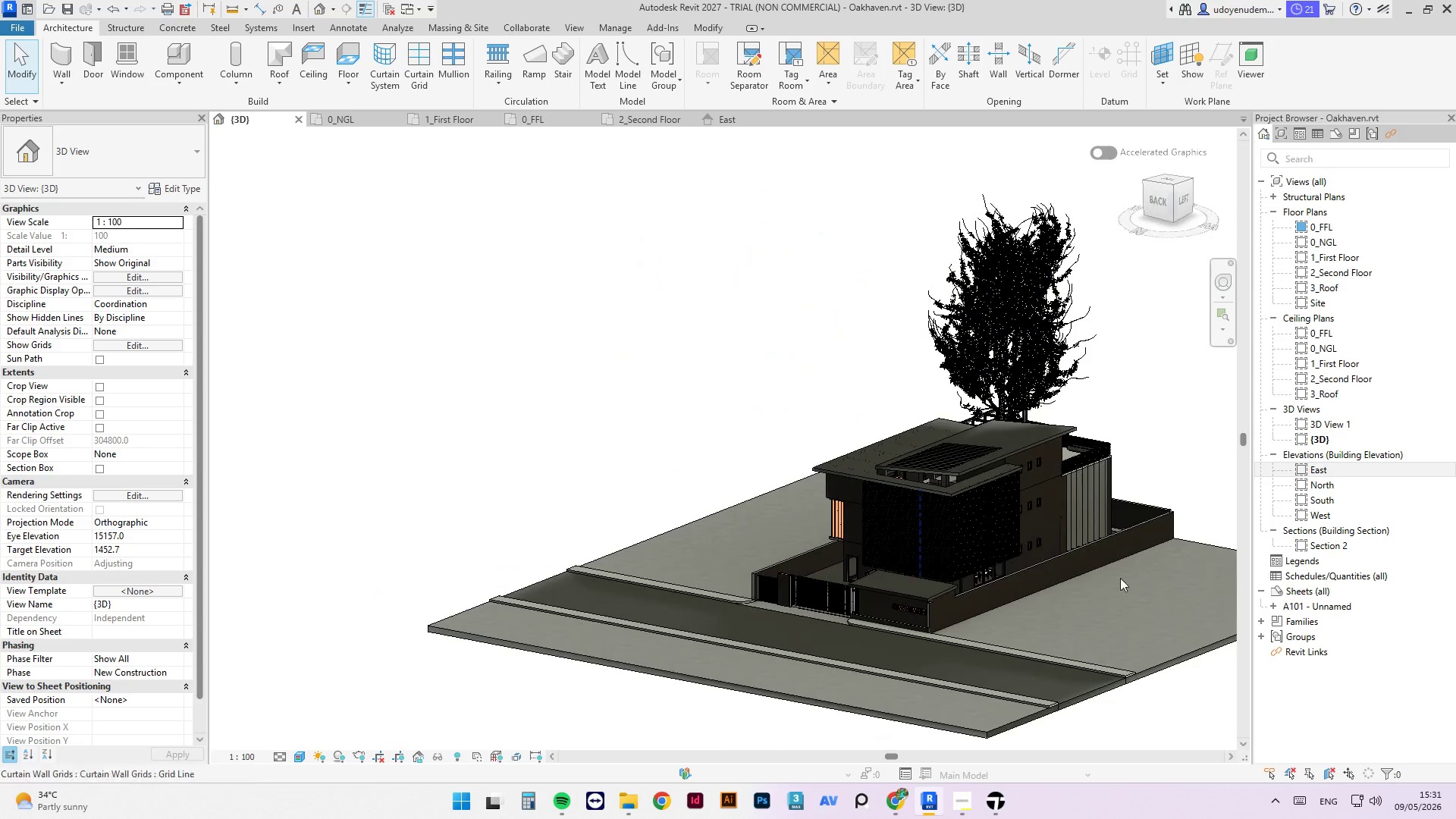 
scroll: coordinate [946, 699], scroll_direction: down, amount: 10.0
 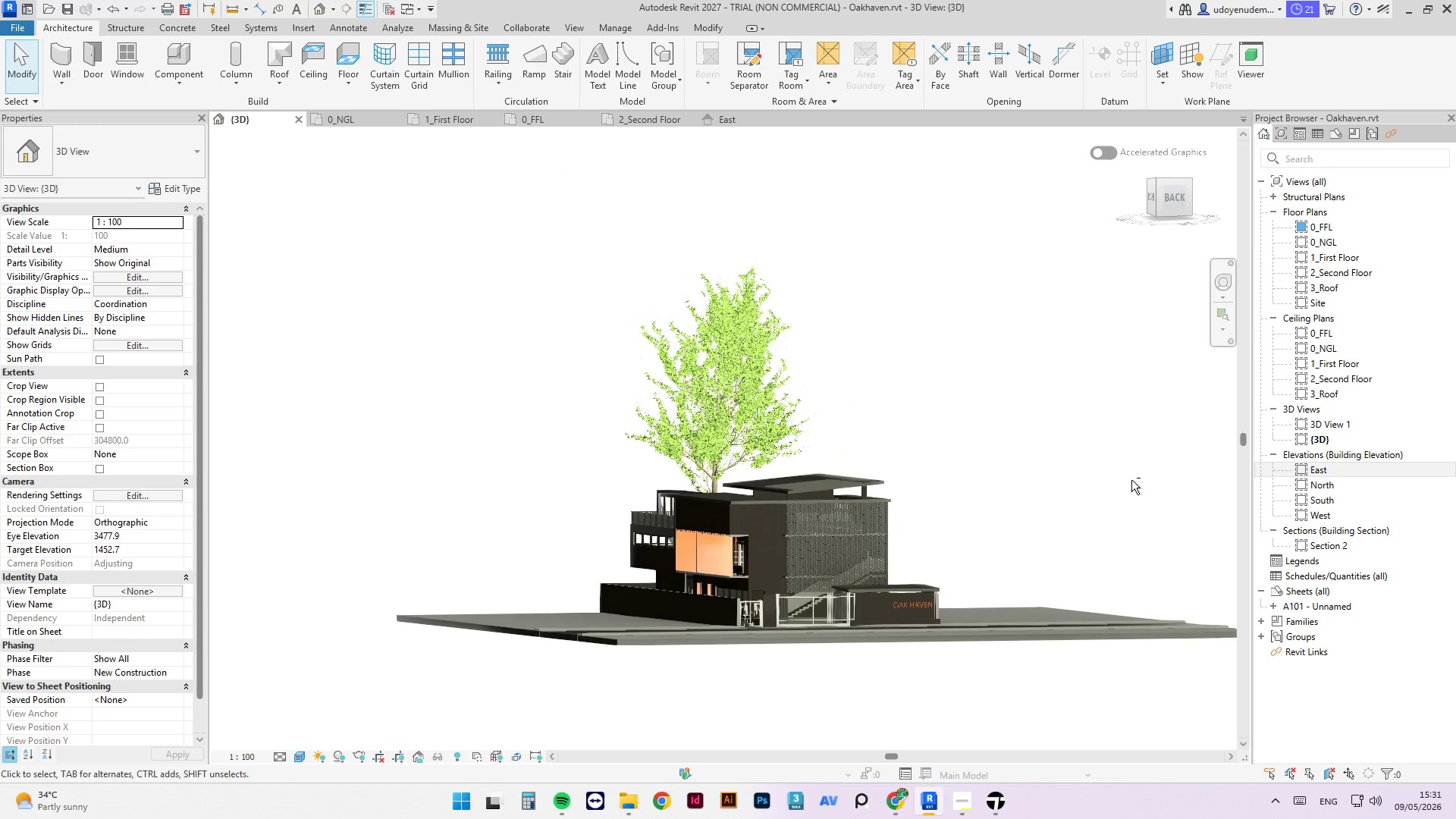 
key(Control+S)
 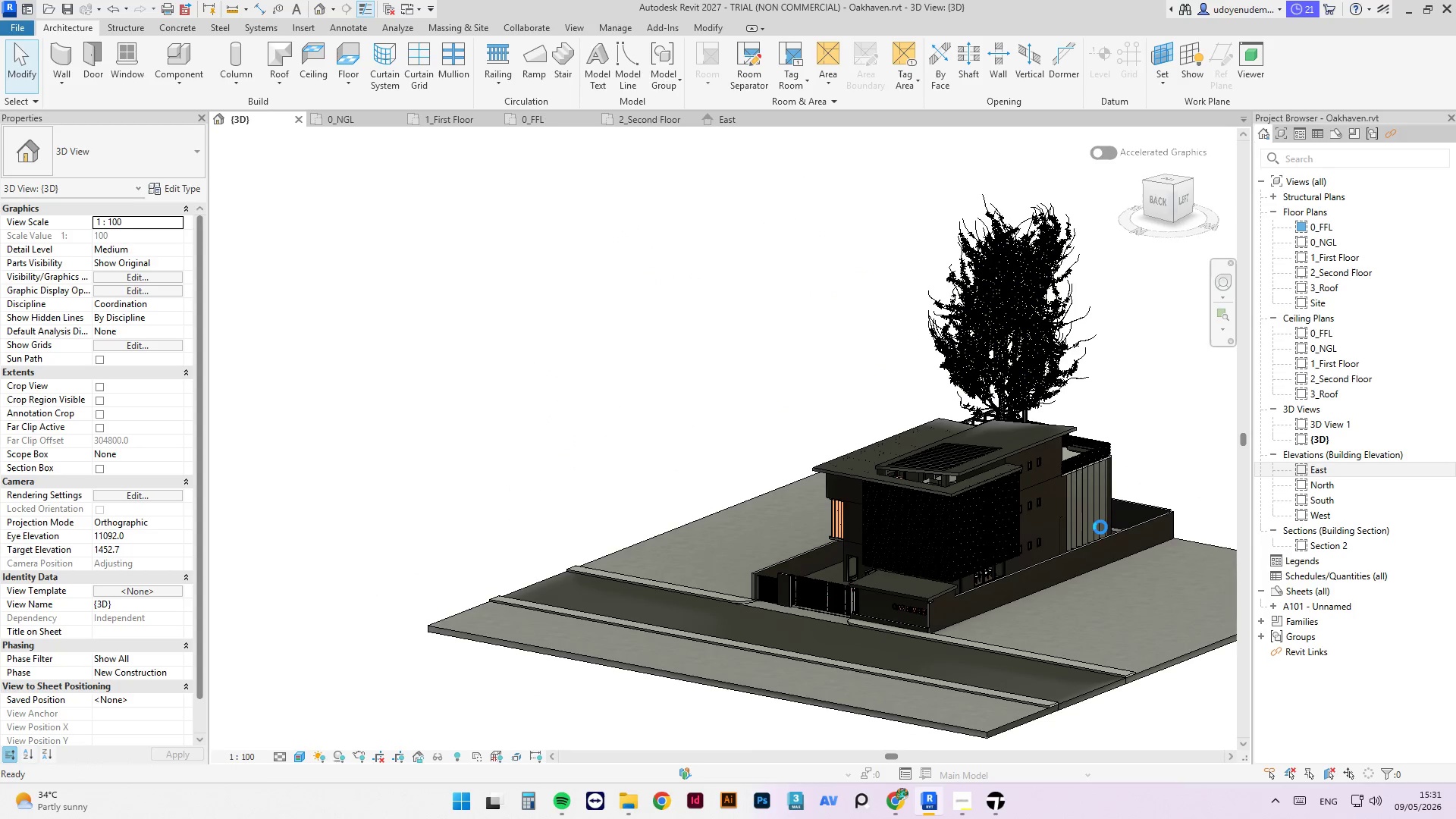 
mouse_move([1084, 484])
 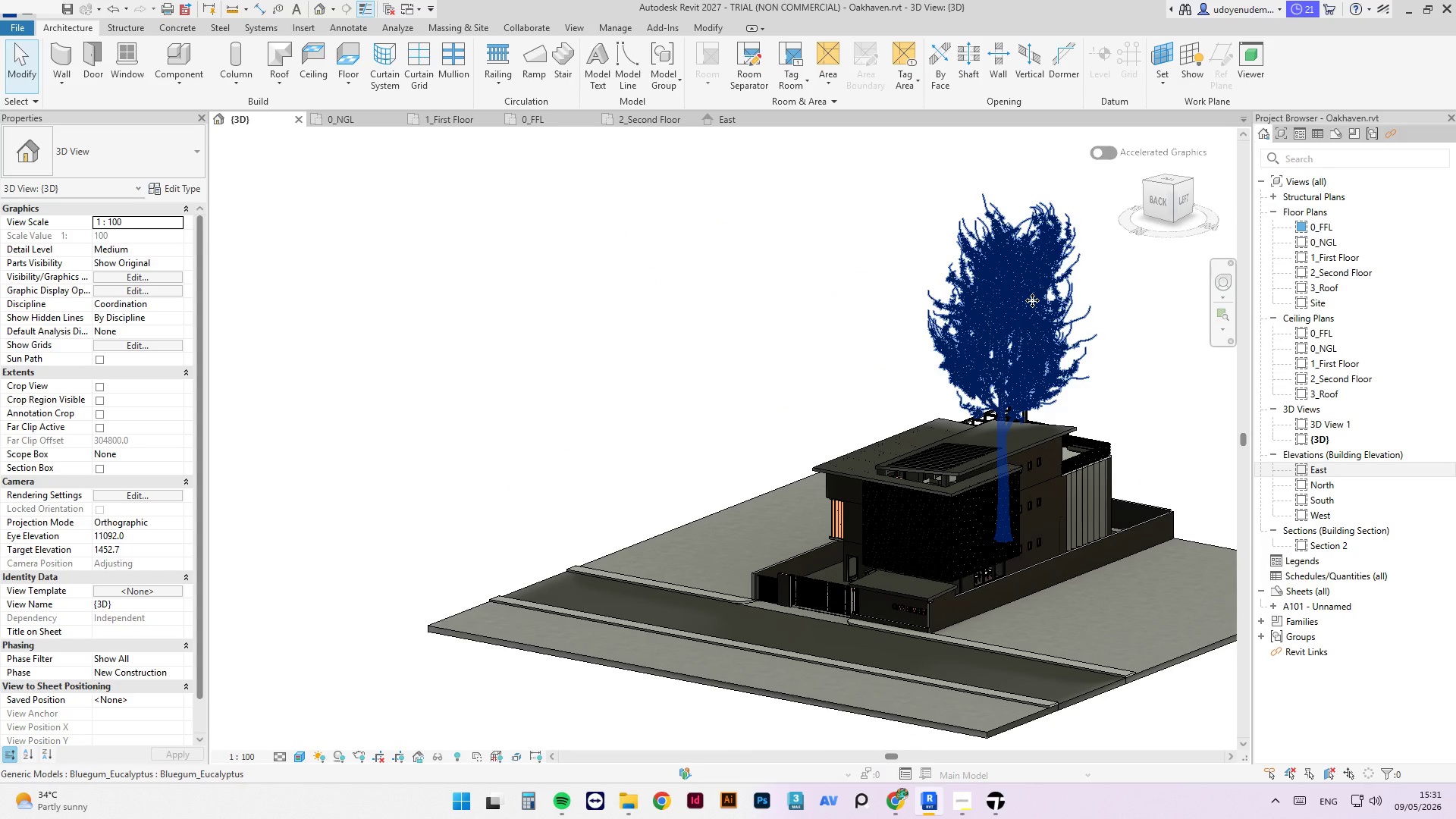 
key(Delete)
 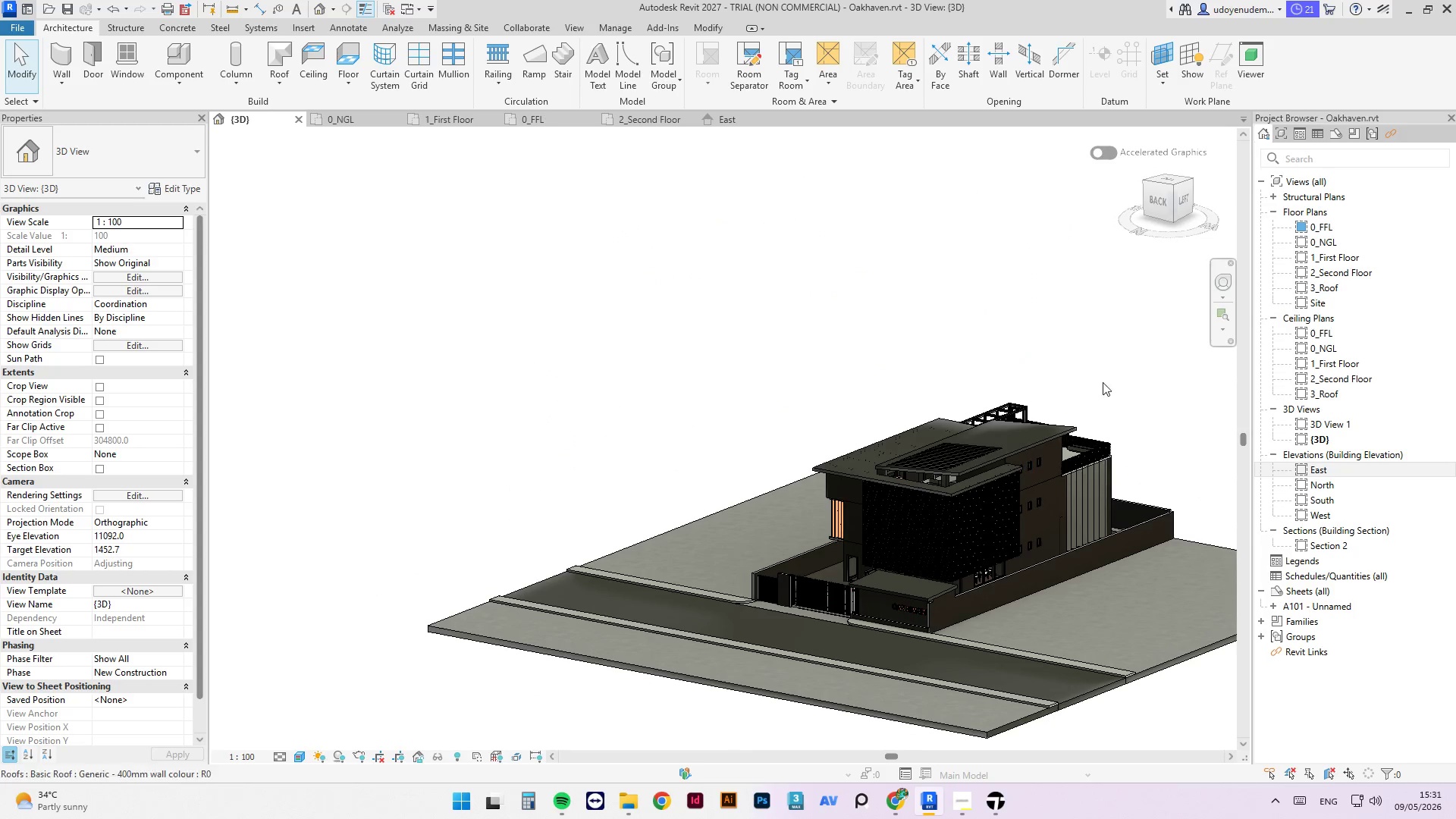 
hold_key(key=ShiftLeft, duration=2.05)
 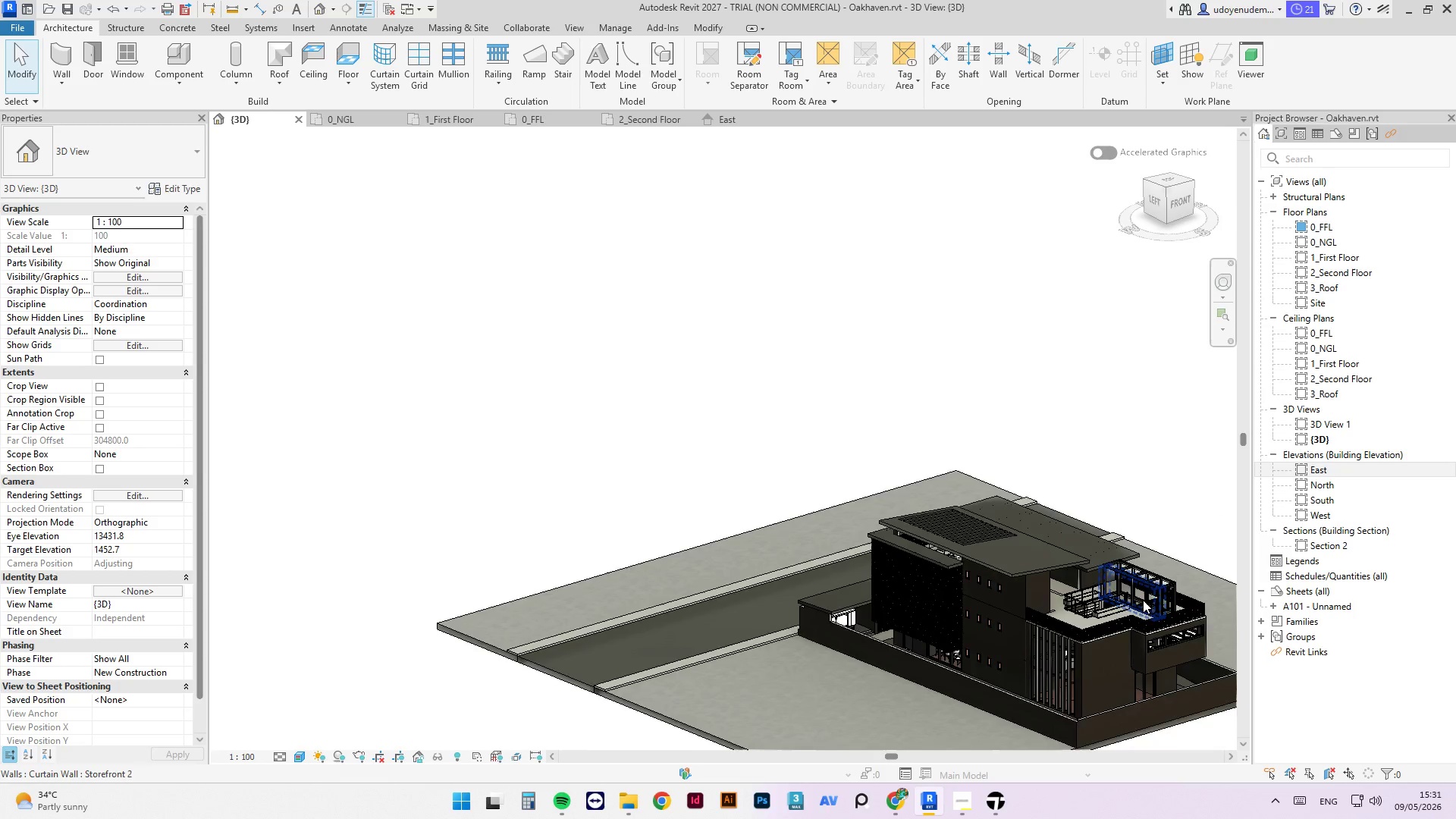 
scroll: coordinate [940, 410], scroll_direction: none, amount: 0.0
 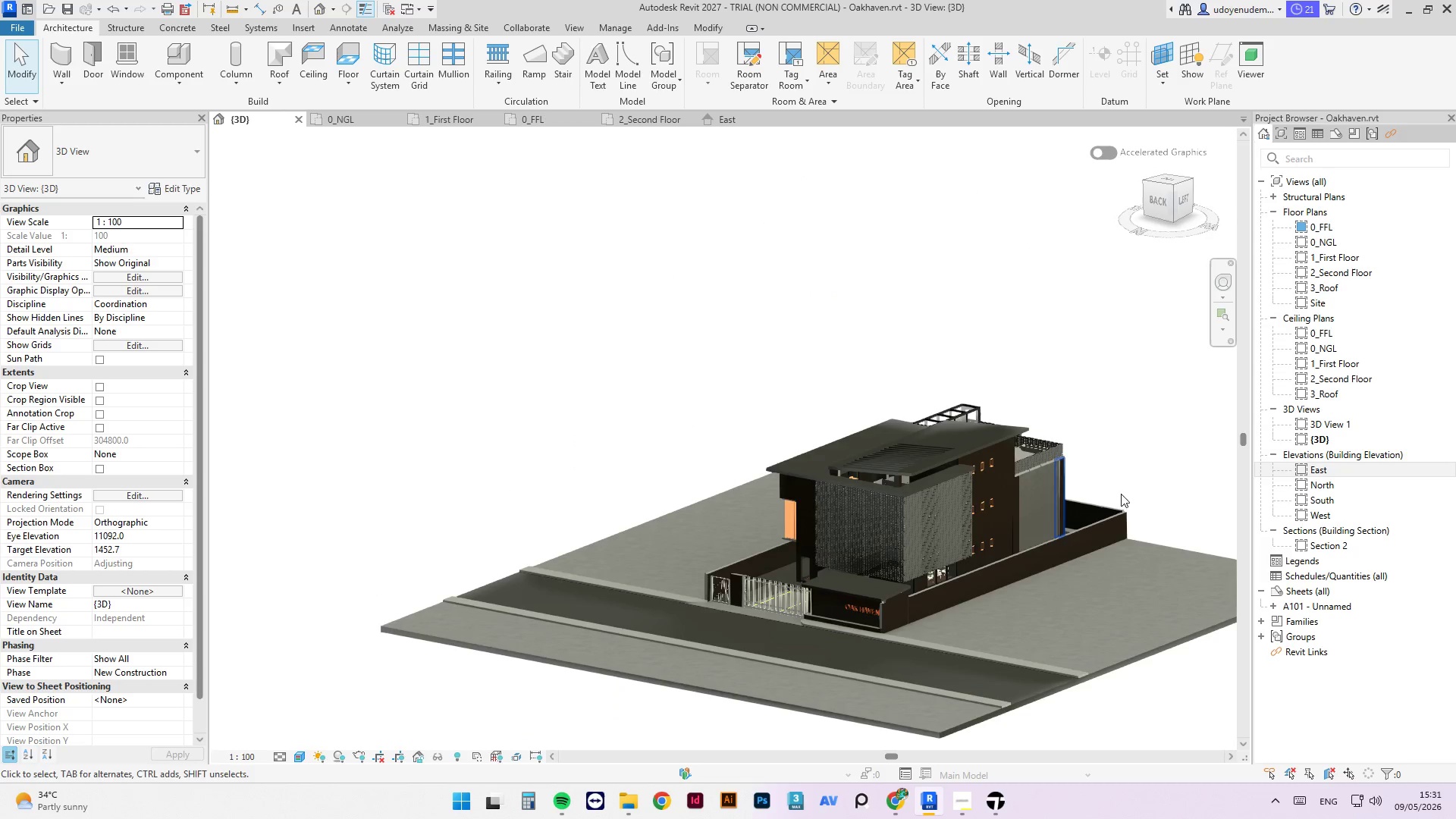 
scroll: coordinate [1129, 632], scroll_direction: up, amount: 9.0
 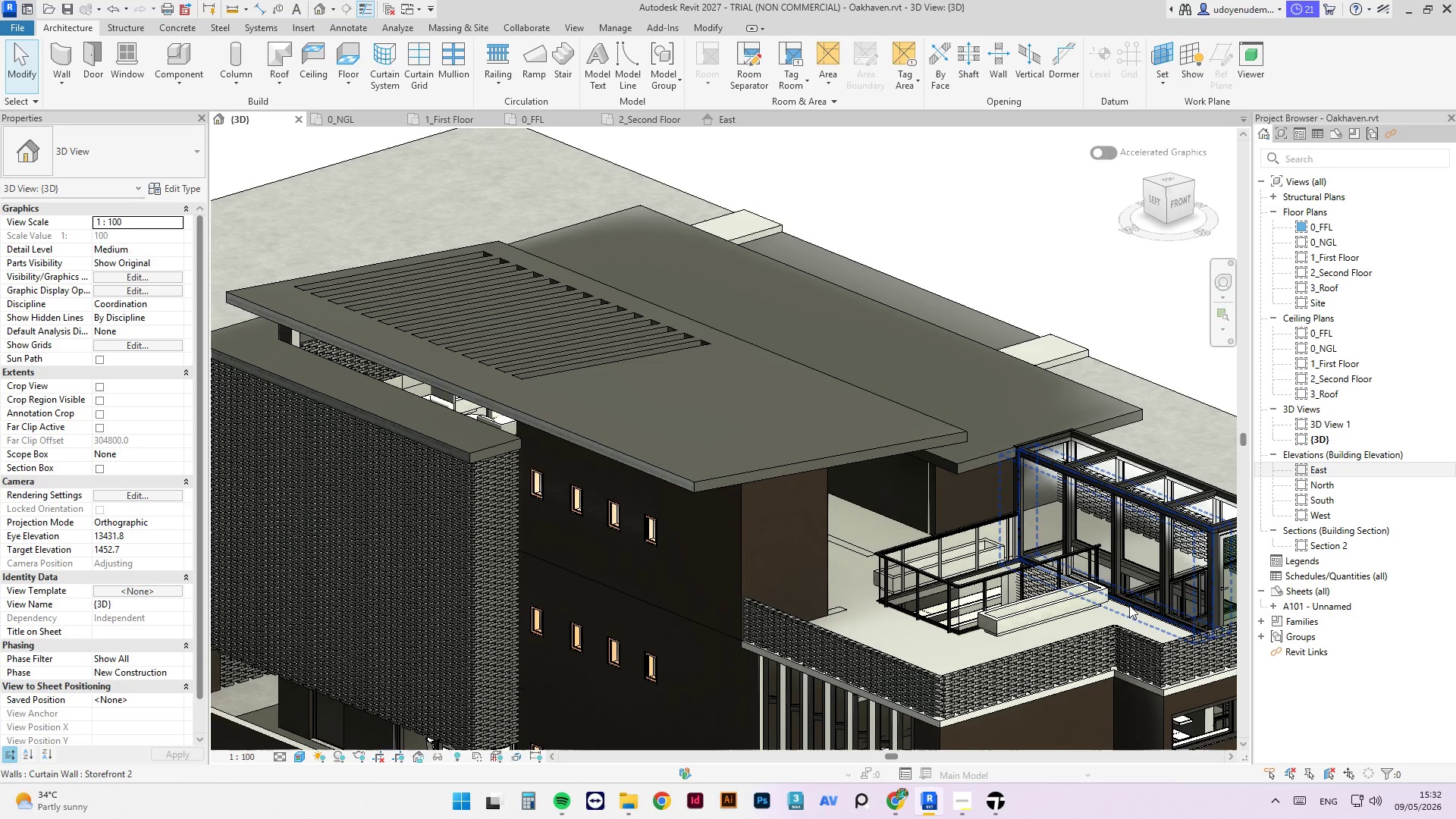 
hold_key(key=ShiftLeft, duration=13.95)
 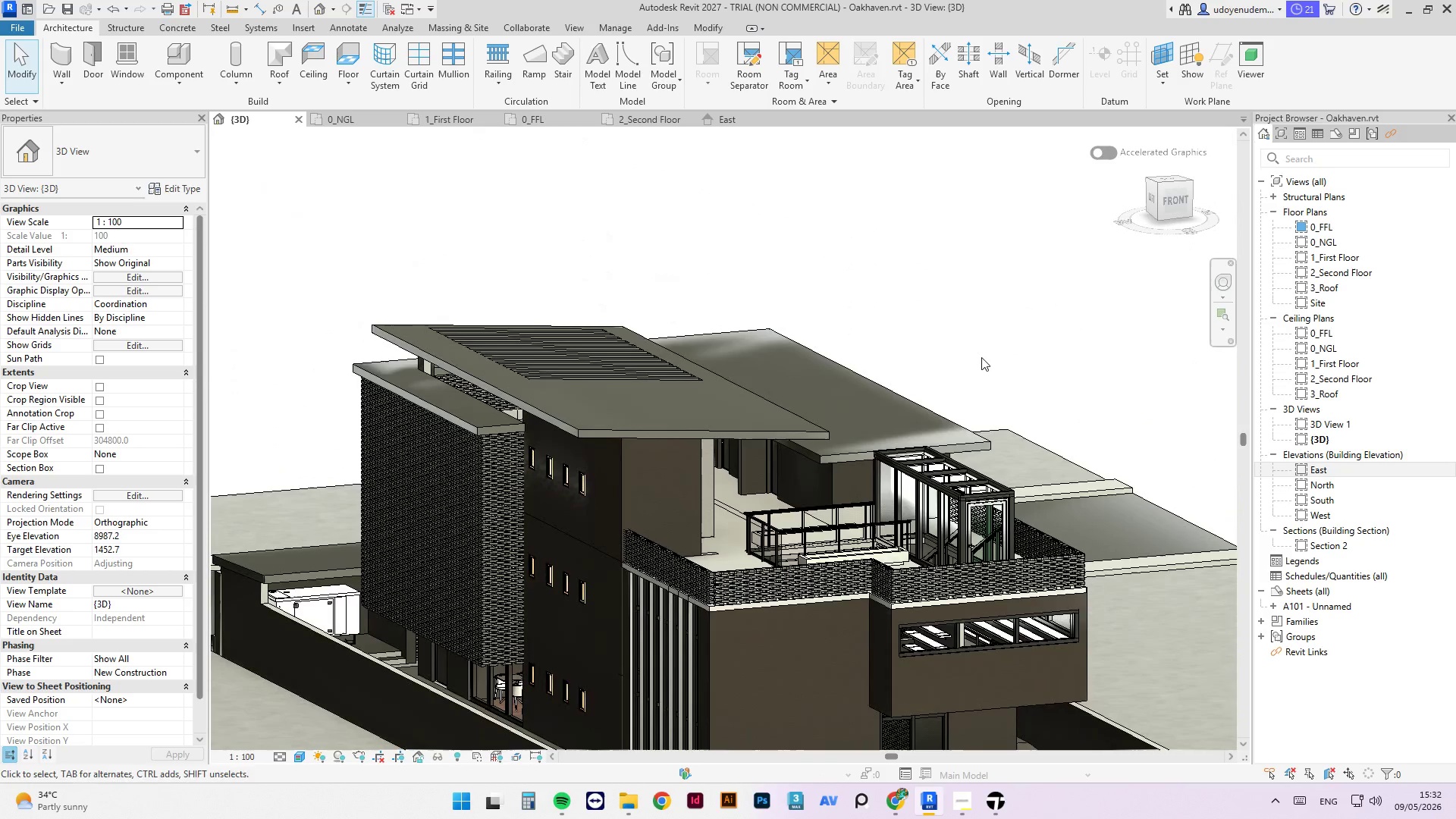 
scroll: coordinate [1124, 588], scroll_direction: down, amount: 2.0
 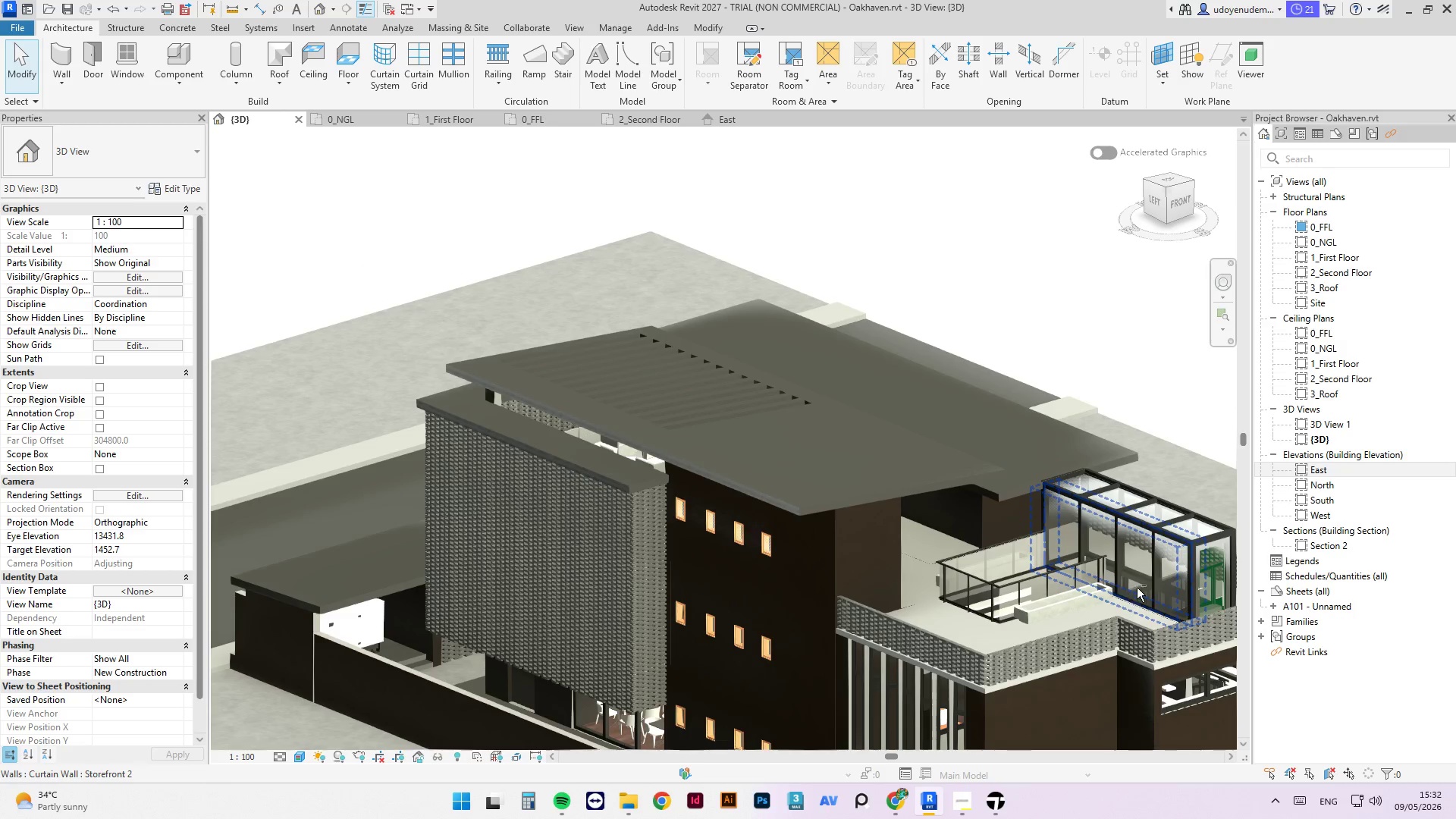 
left_click([981, 357])
 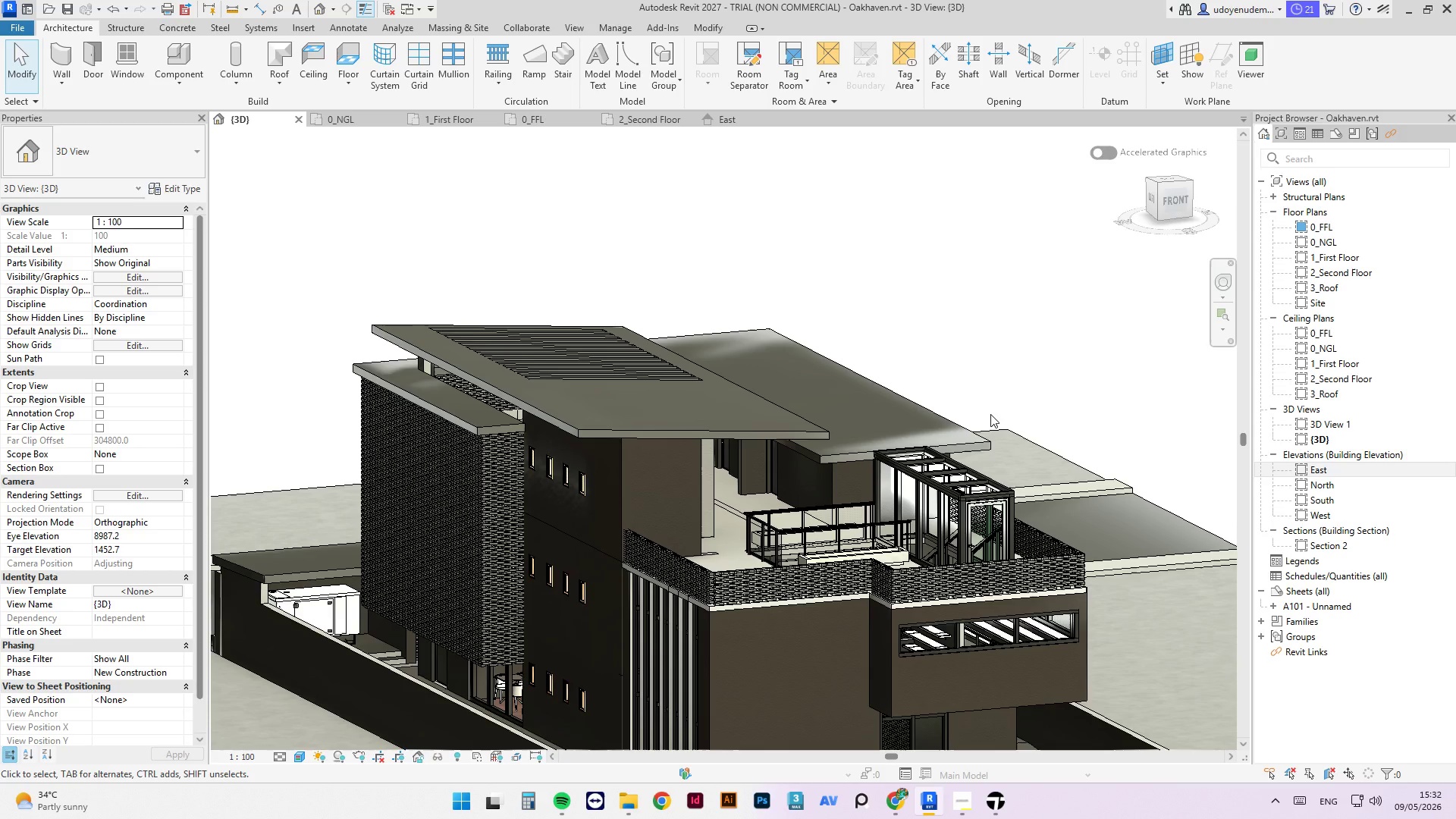 
wait(7.59)
 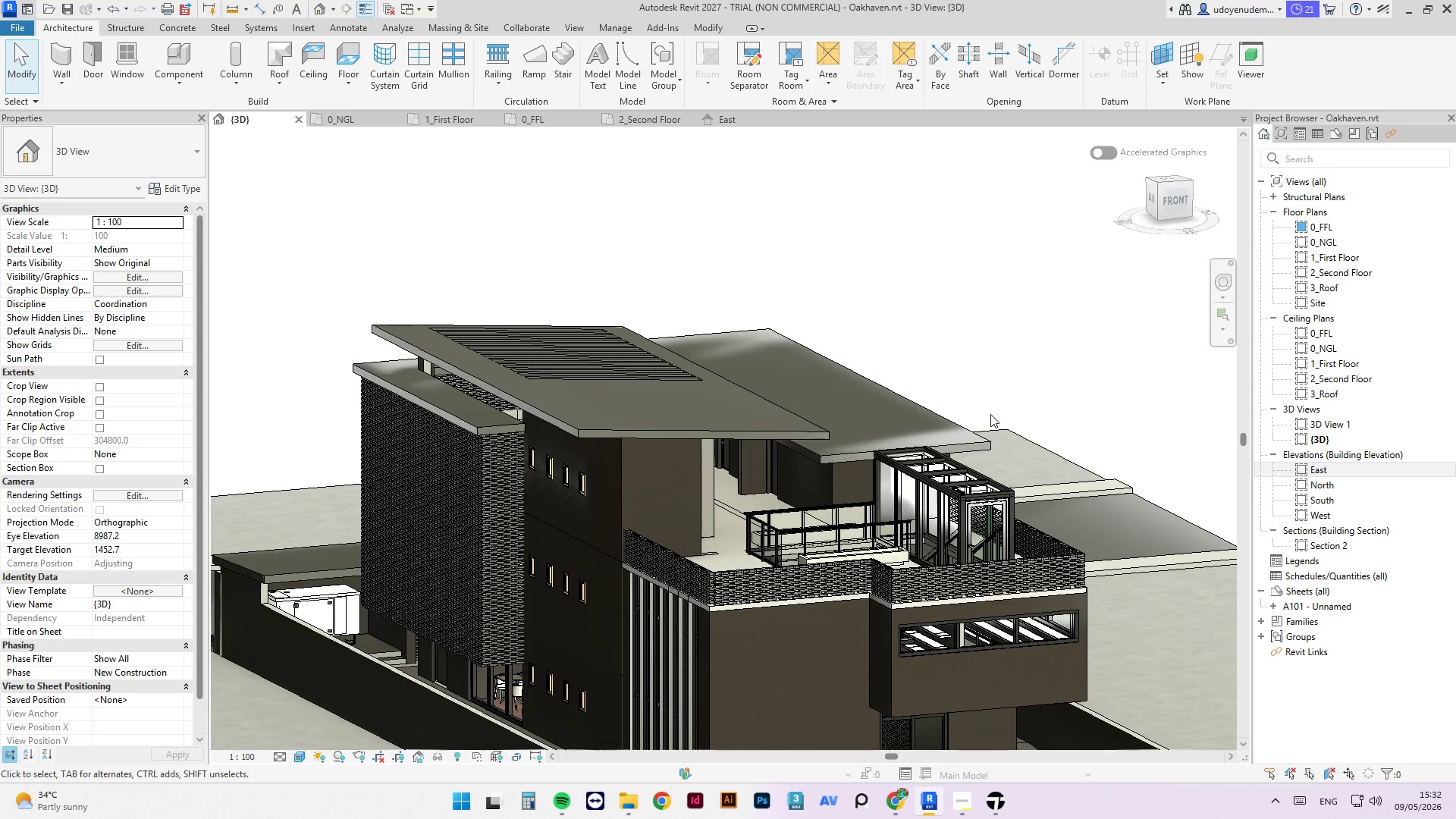 
scroll: coordinate [965, 400], scroll_direction: up, amount: 1.0
 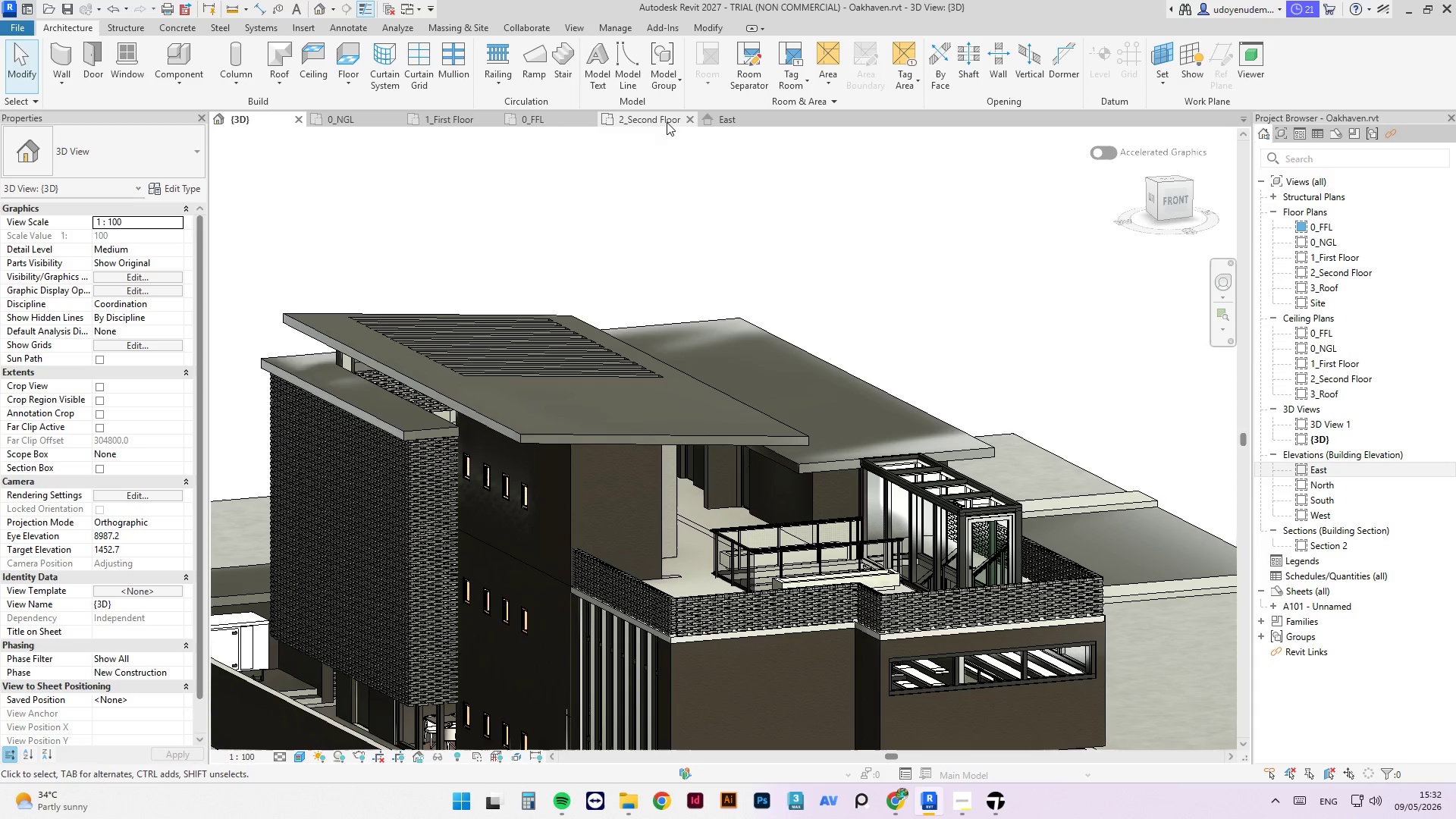 
hold_key(key=ShiftLeft, duration=1.12)
 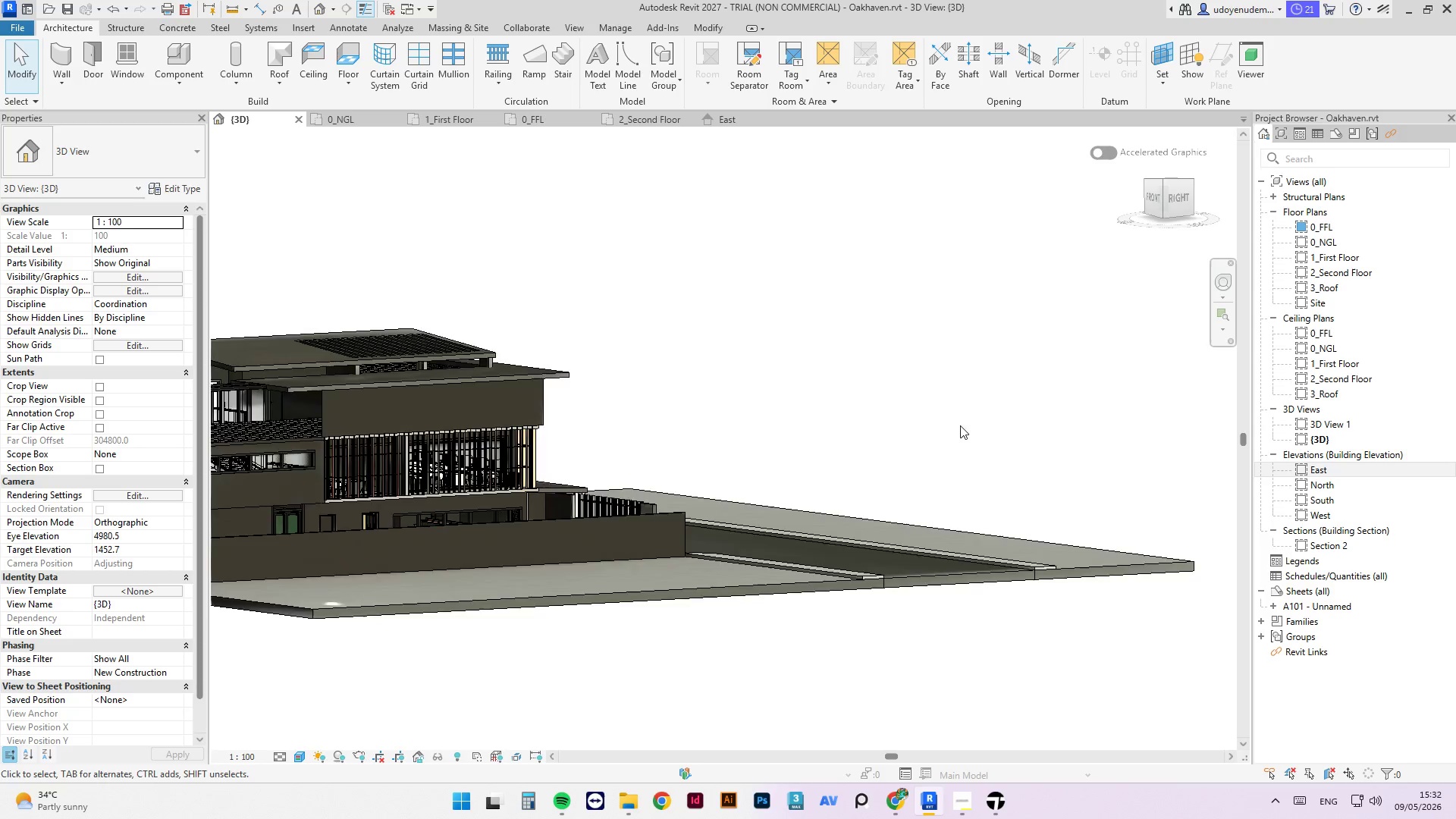 
scroll: coordinate [968, 435], scroll_direction: down, amount: 7.0
 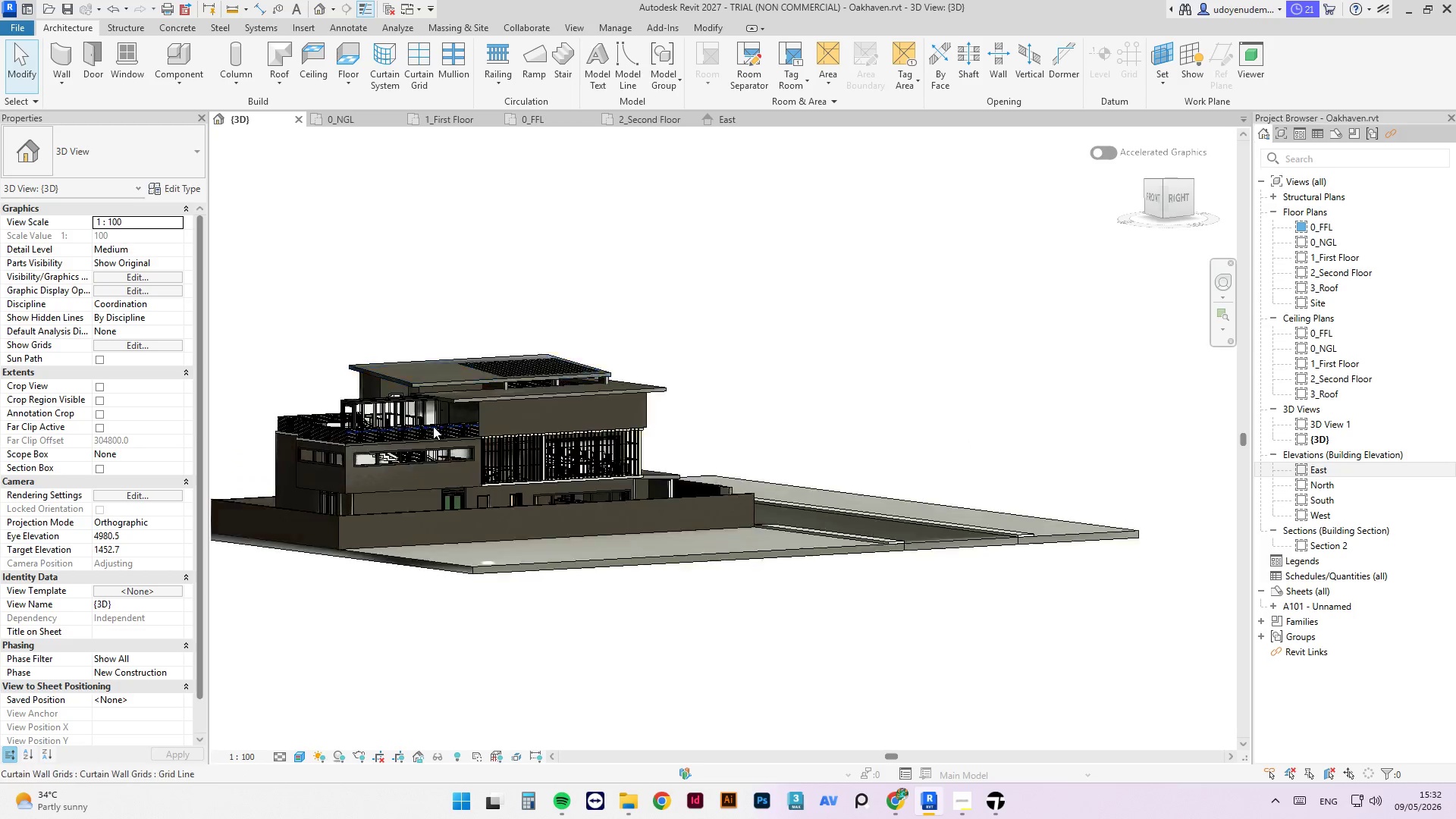 
scroll: coordinate [434, 425], scroll_direction: up, amount: 4.0
 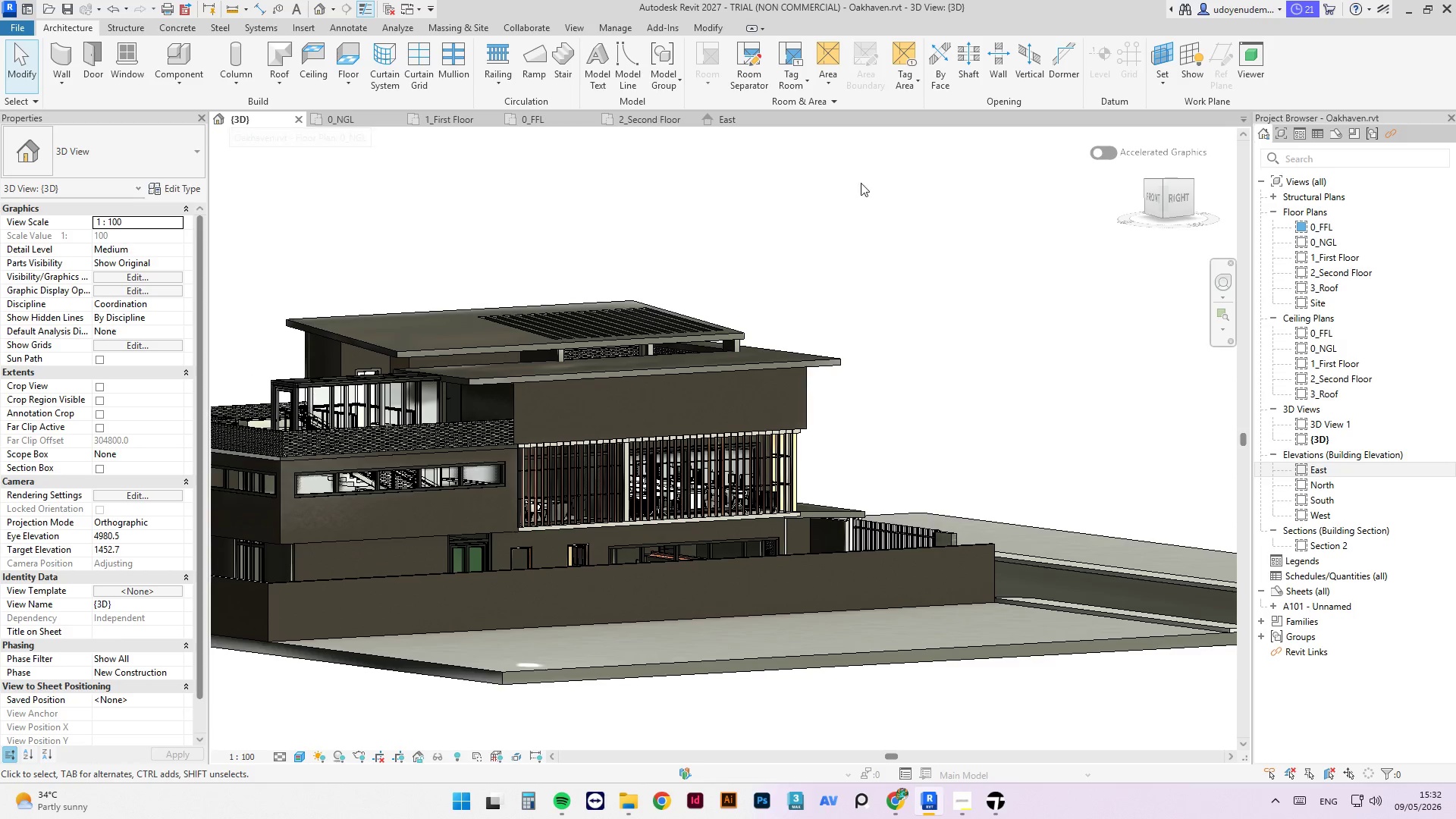 
left_click([631, 119])
 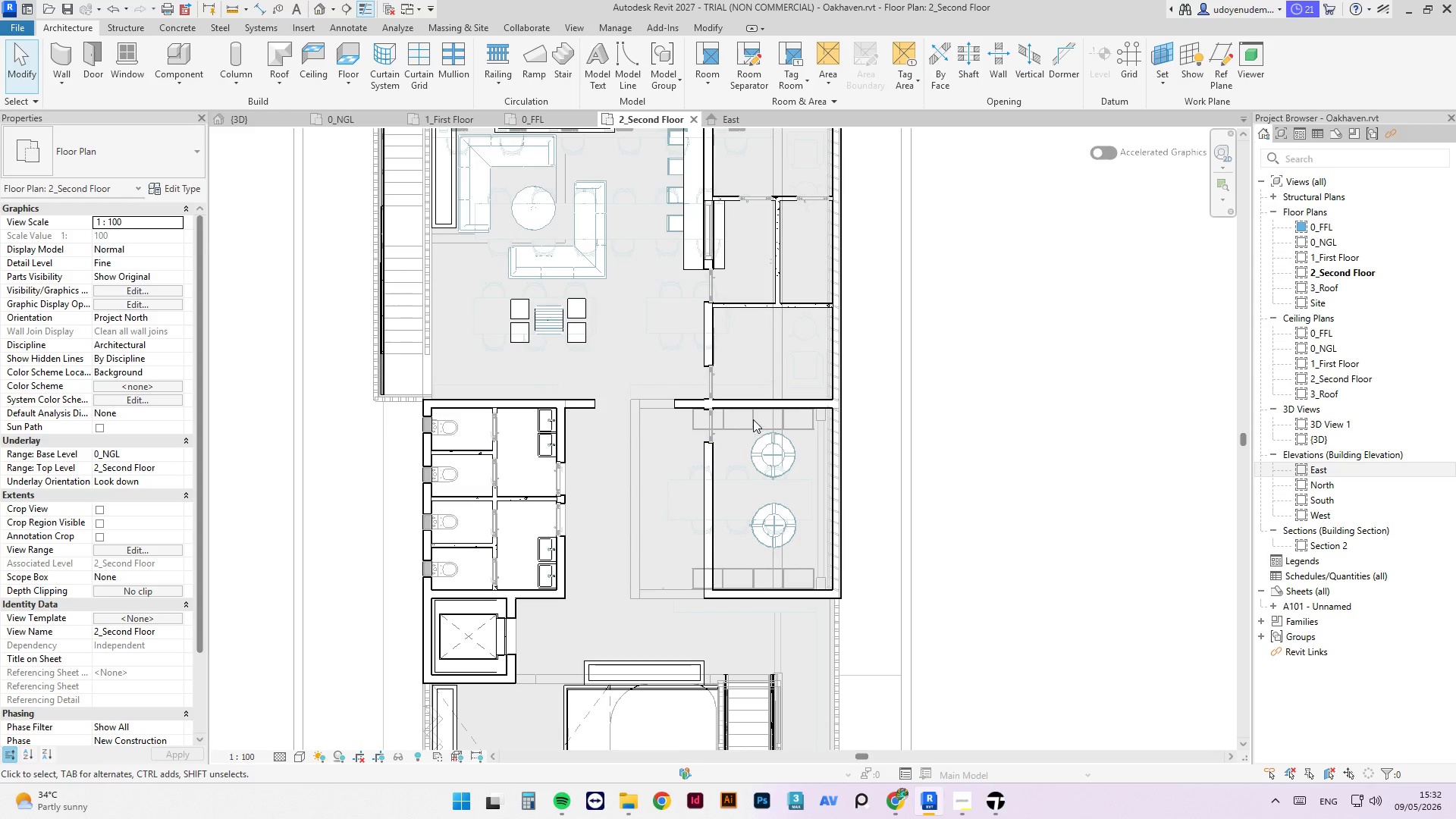 
wait(13.08)
 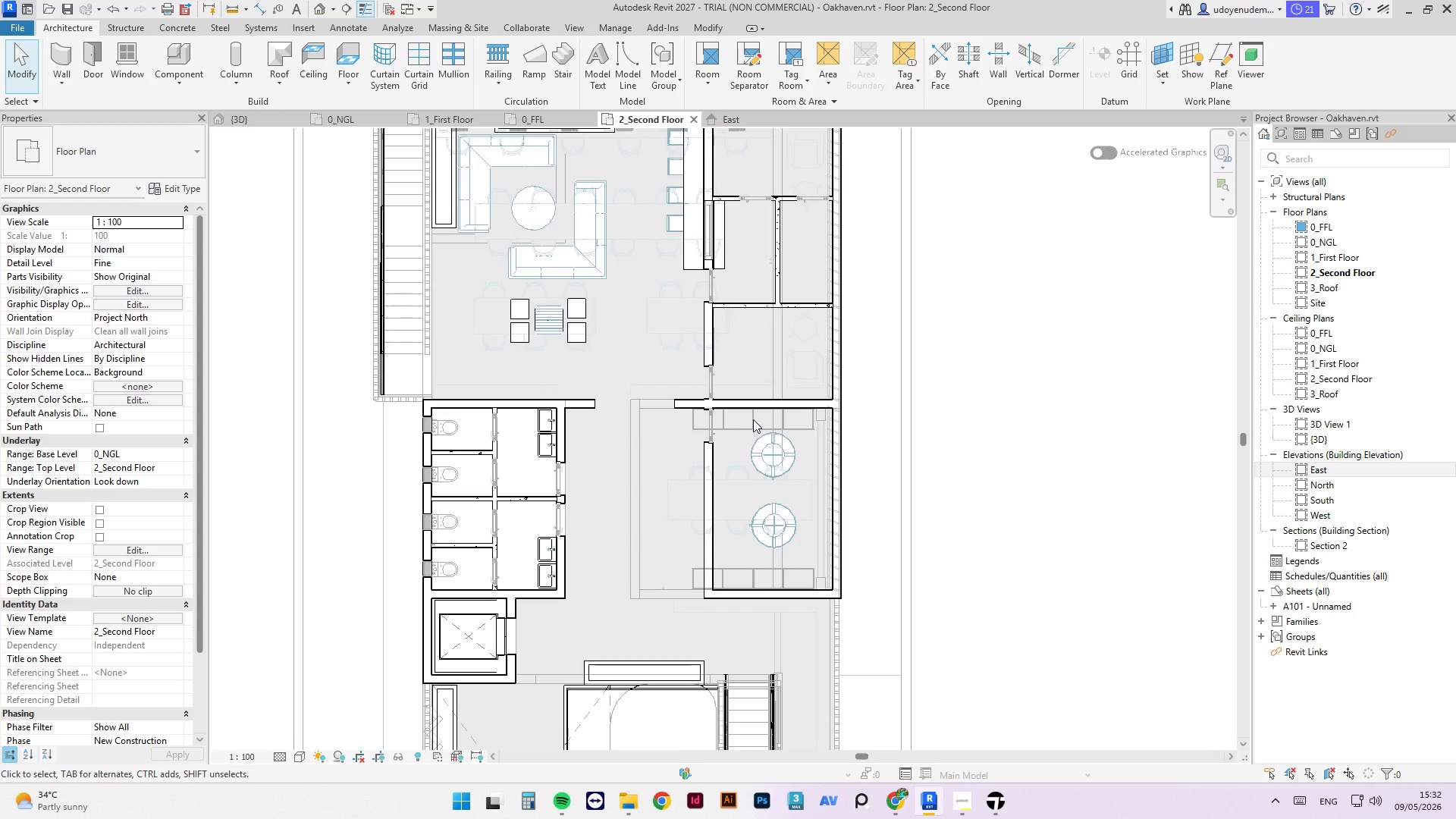 
scroll: coordinate [818, 556], scroll_direction: up, amount: 2.0
 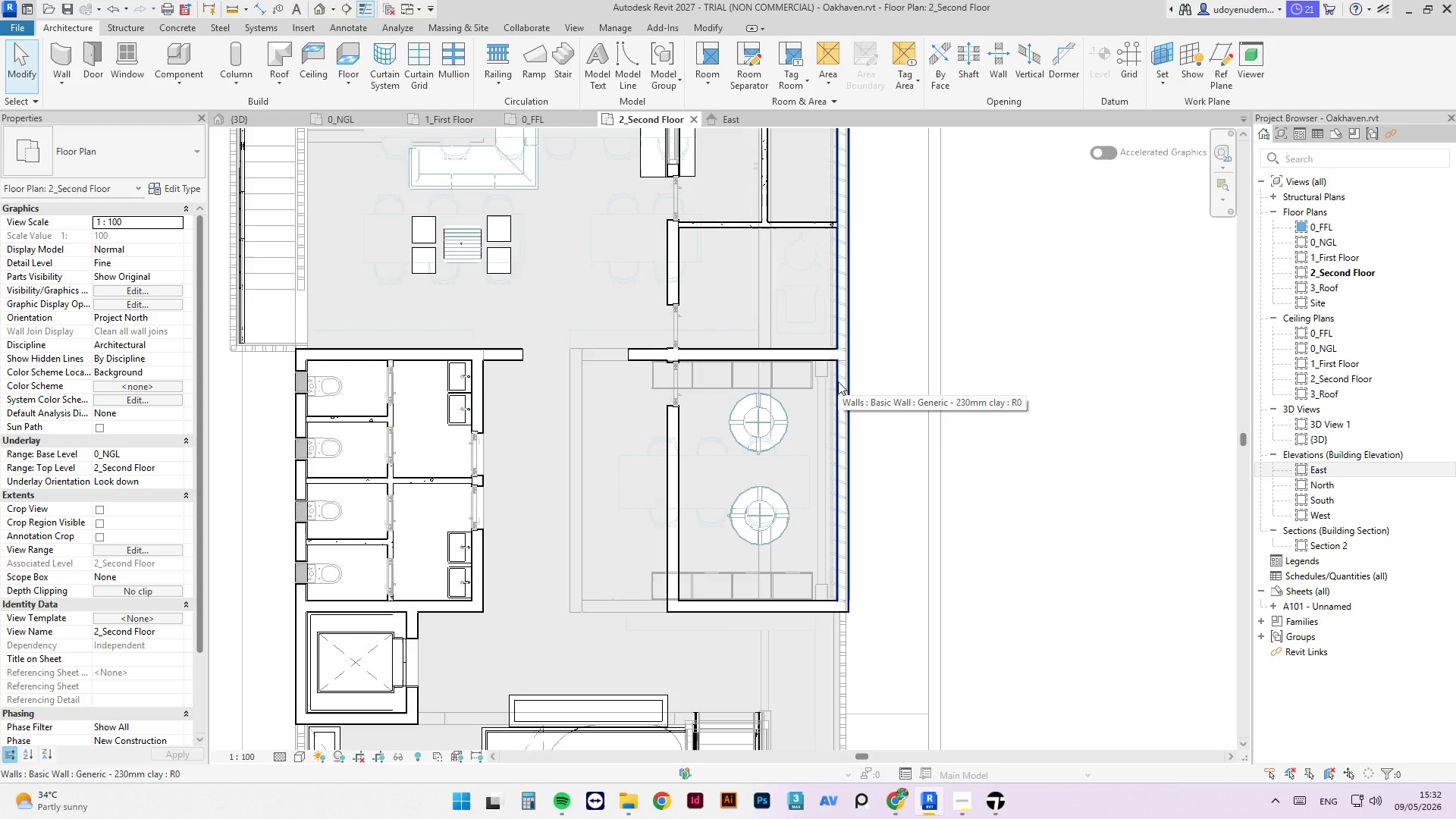 
left_click([838, 381])
 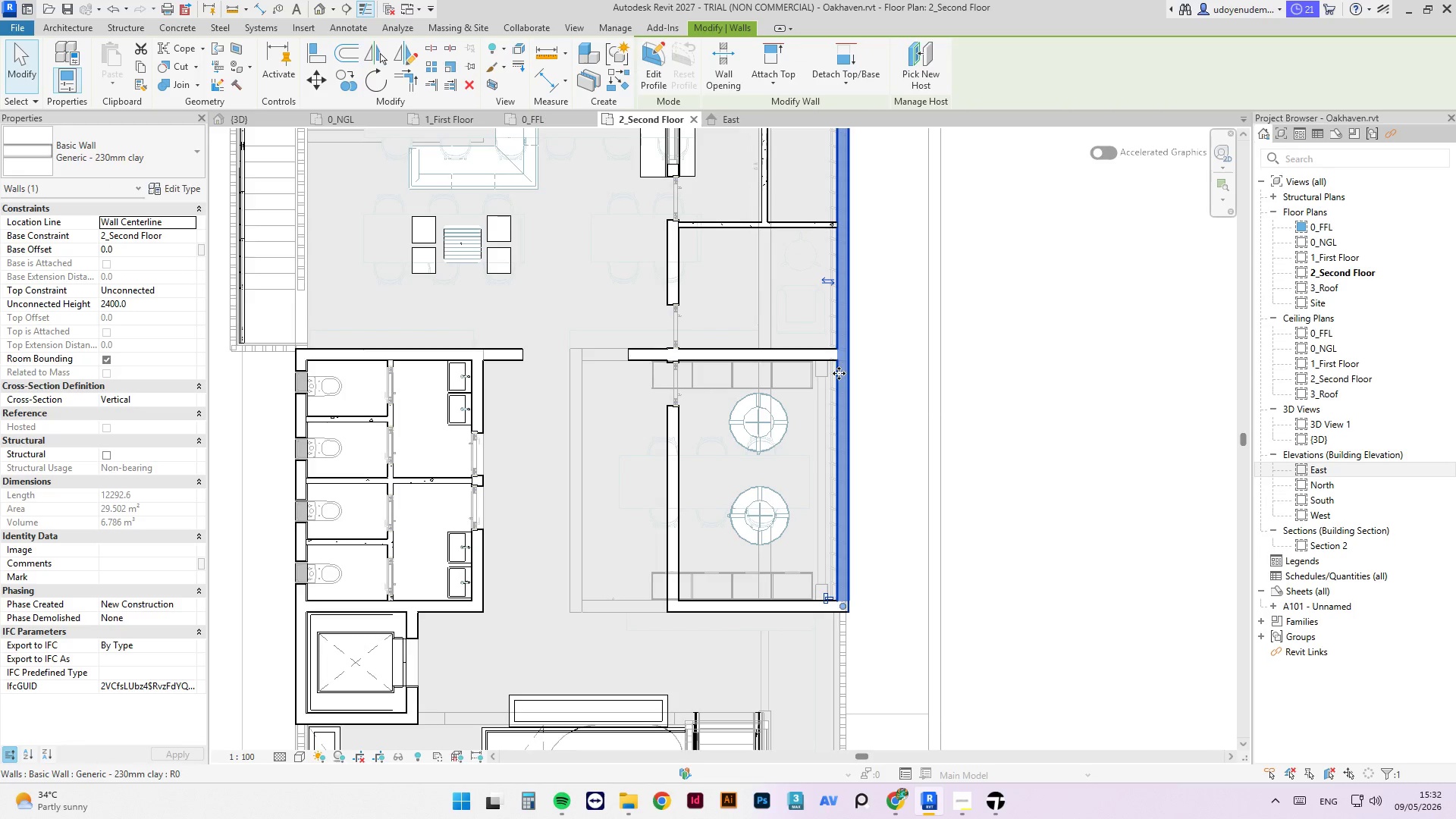 
type(SL)
 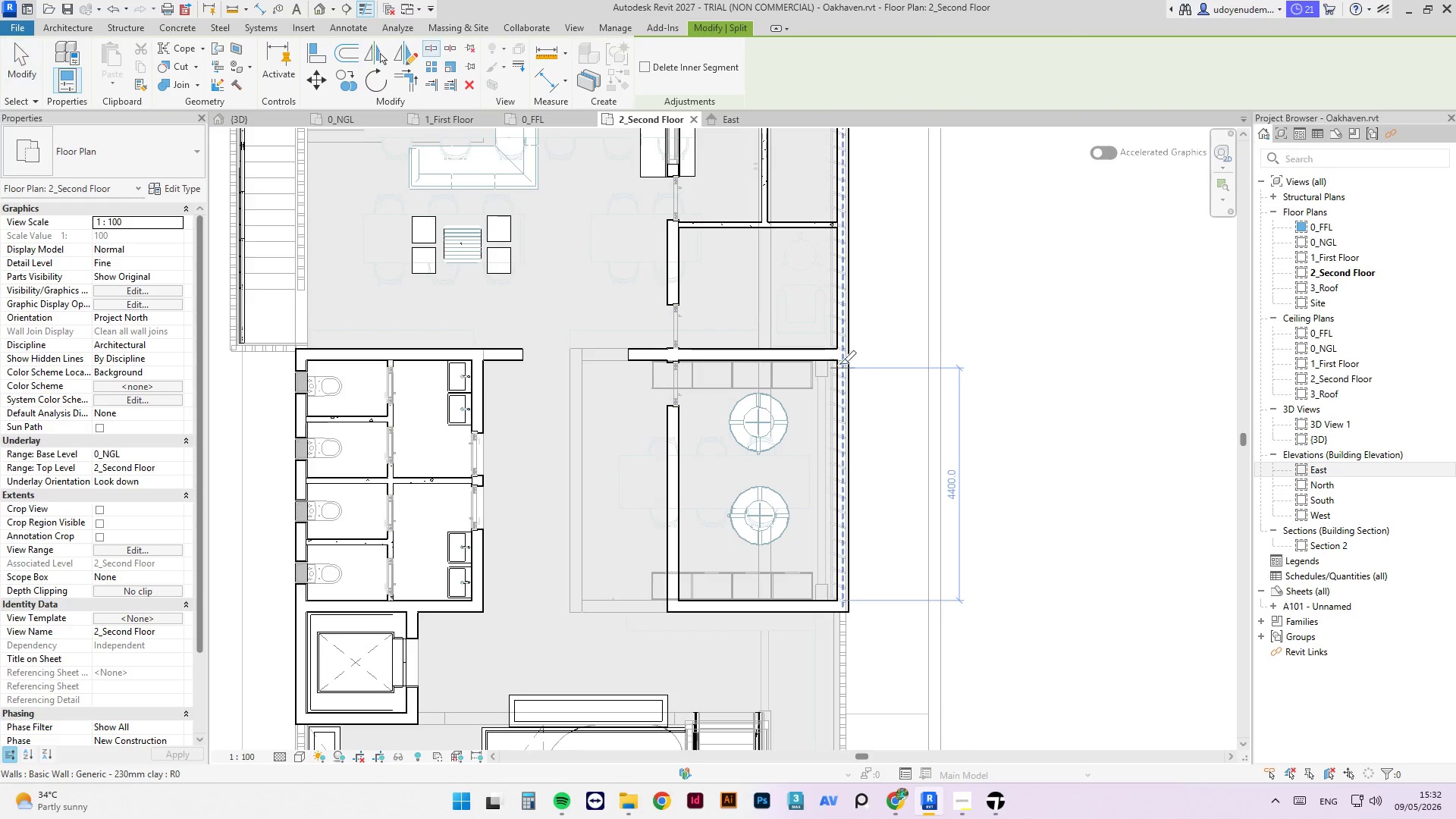 
scroll: coordinate [837, 365], scroll_direction: up, amount: 13.0
 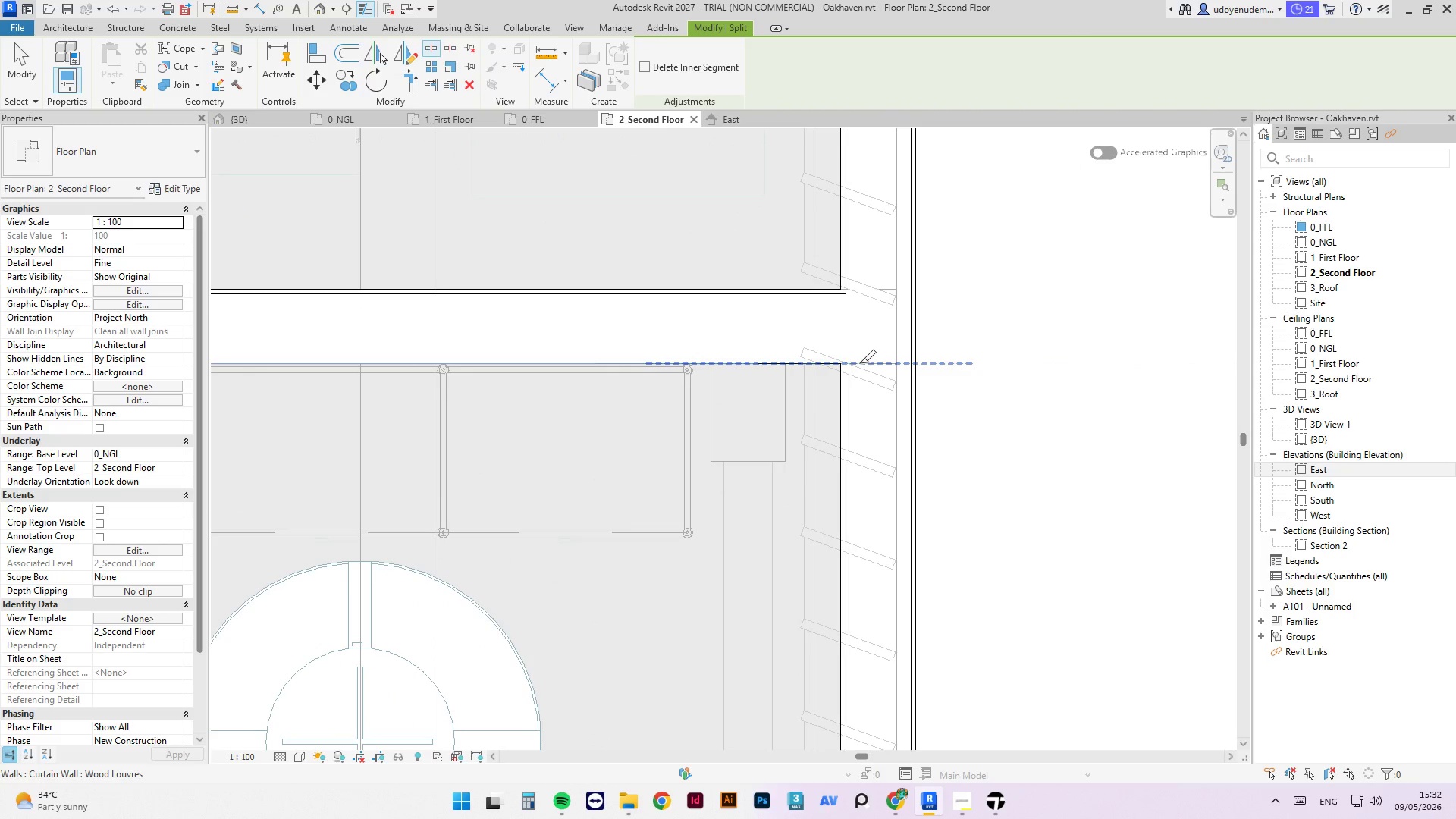 
left_click([859, 363])
 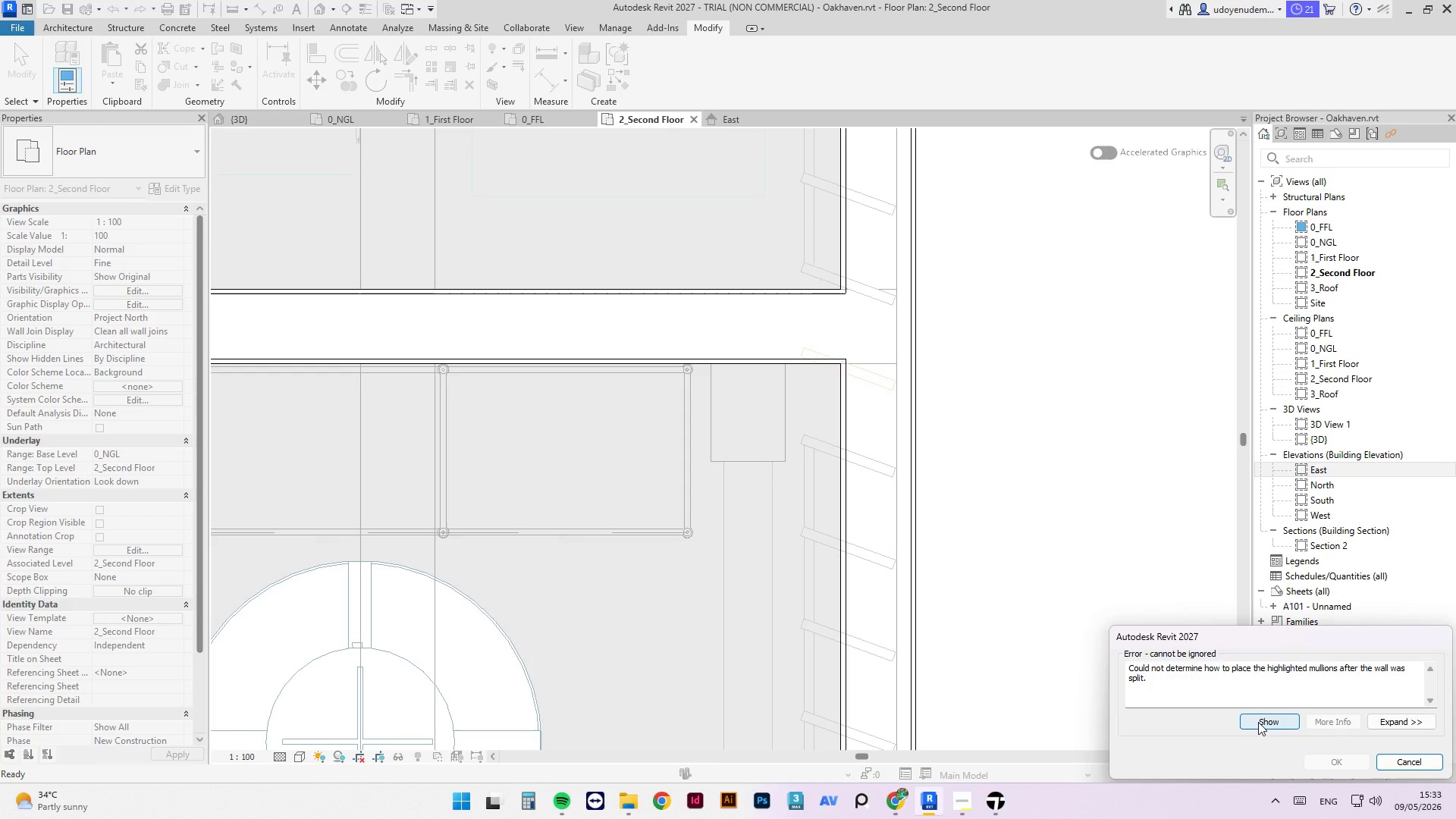 
left_click([1397, 755])
 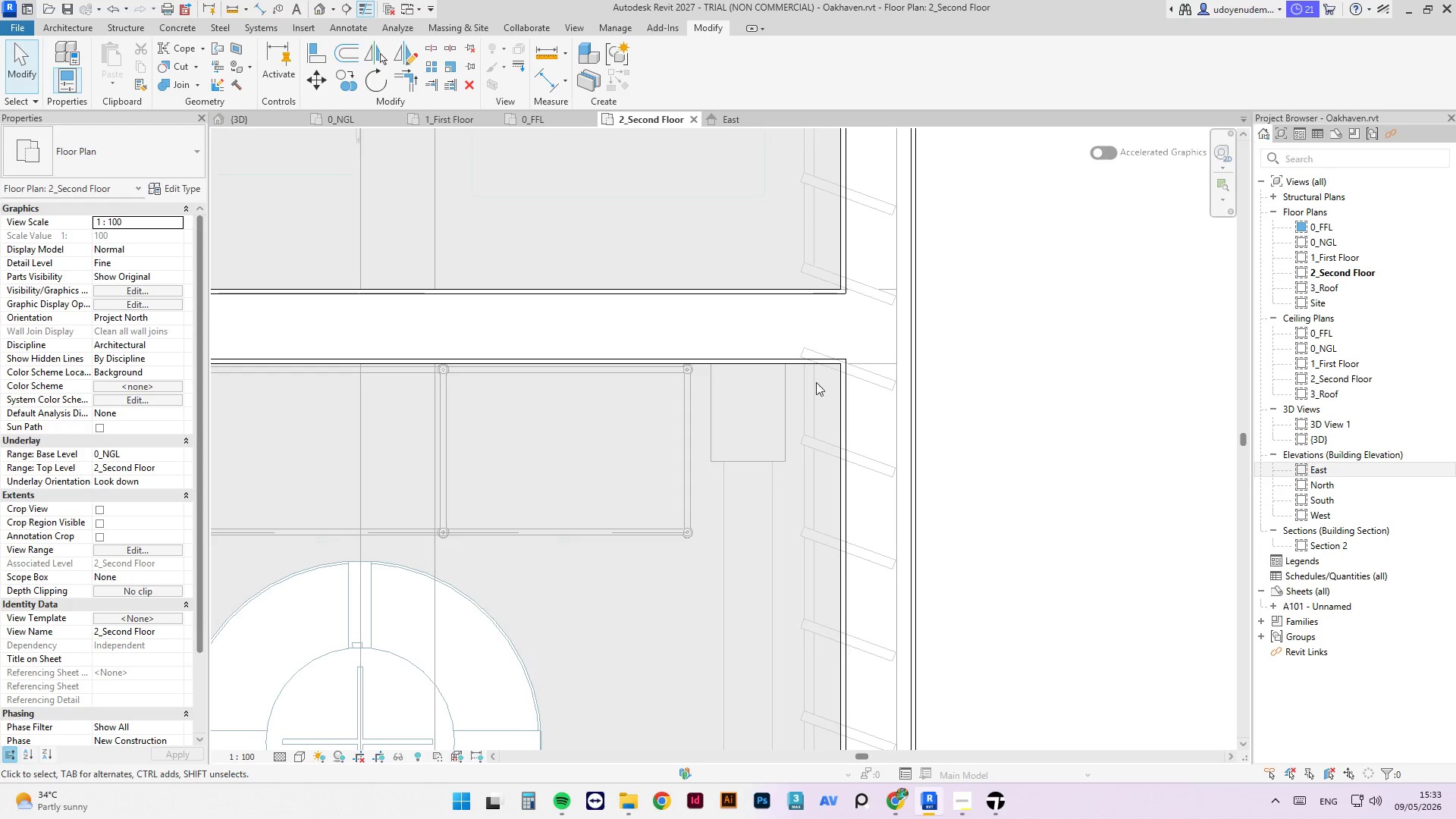 
left_click([848, 394])
 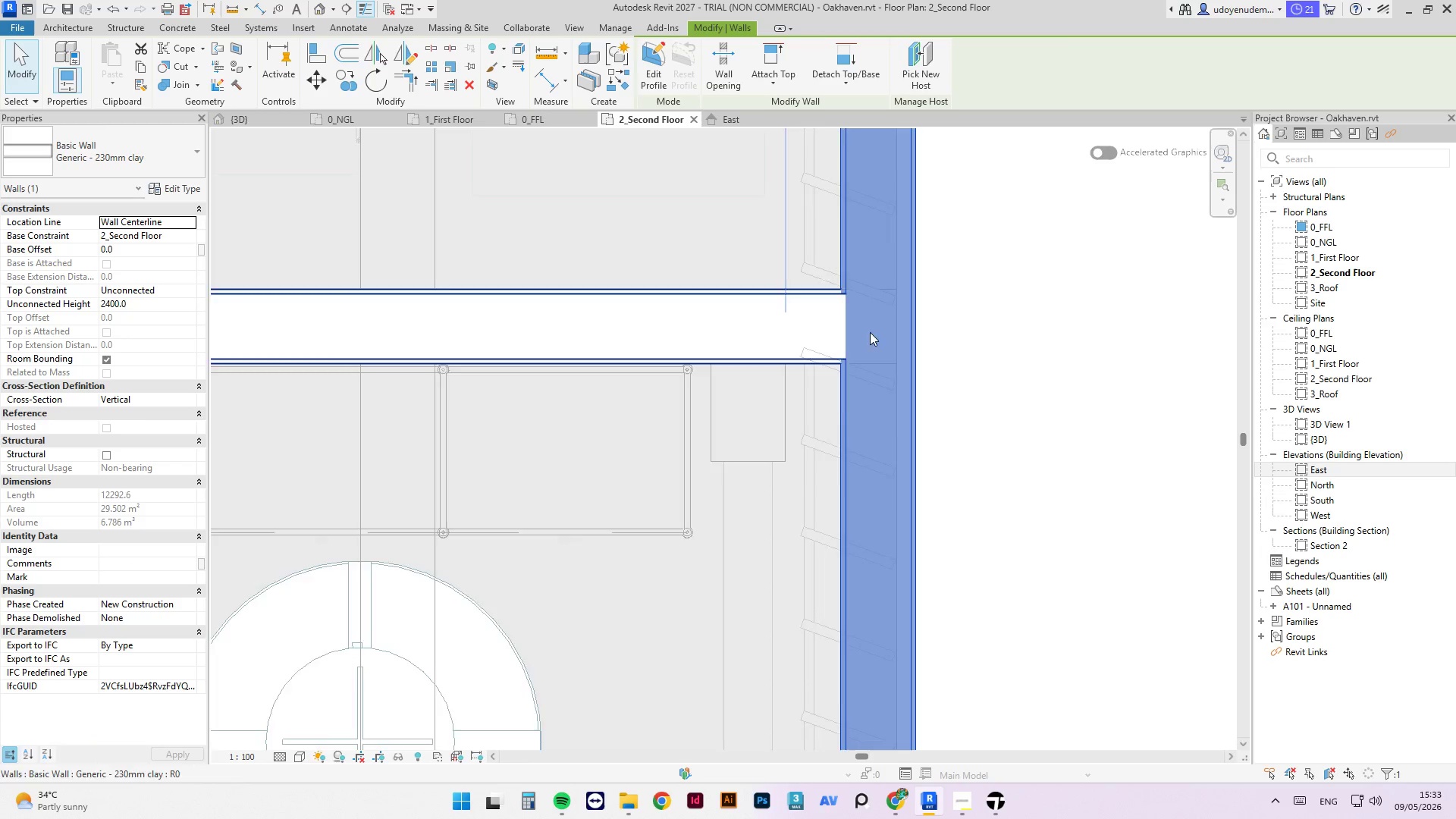 
scroll: coordinate [805, 479], scroll_direction: down, amount: 15.0
 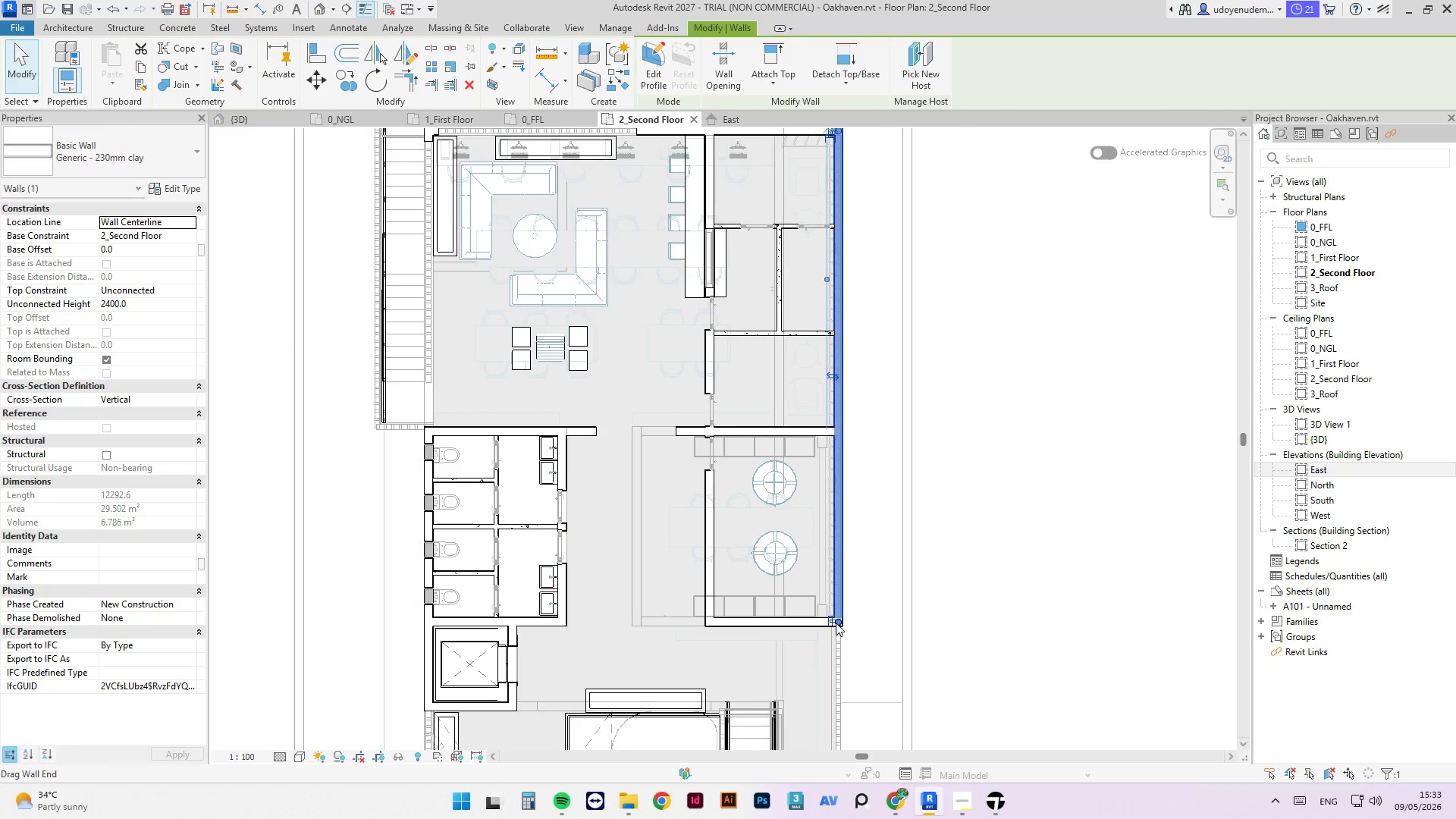 
left_click_drag(start_coordinate=[834, 621], to_coordinate=[838, 430])
 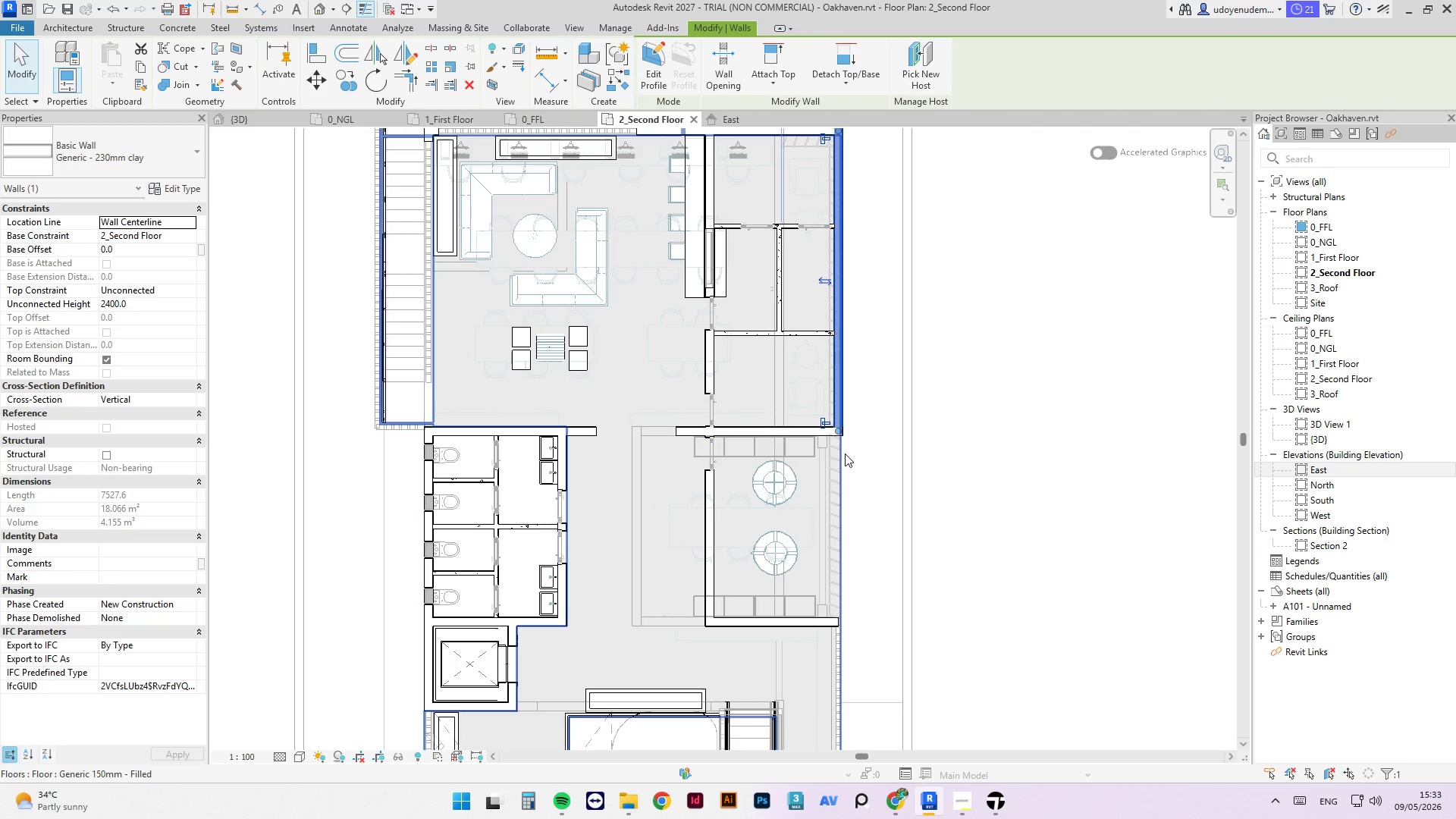 
key(Escape)
 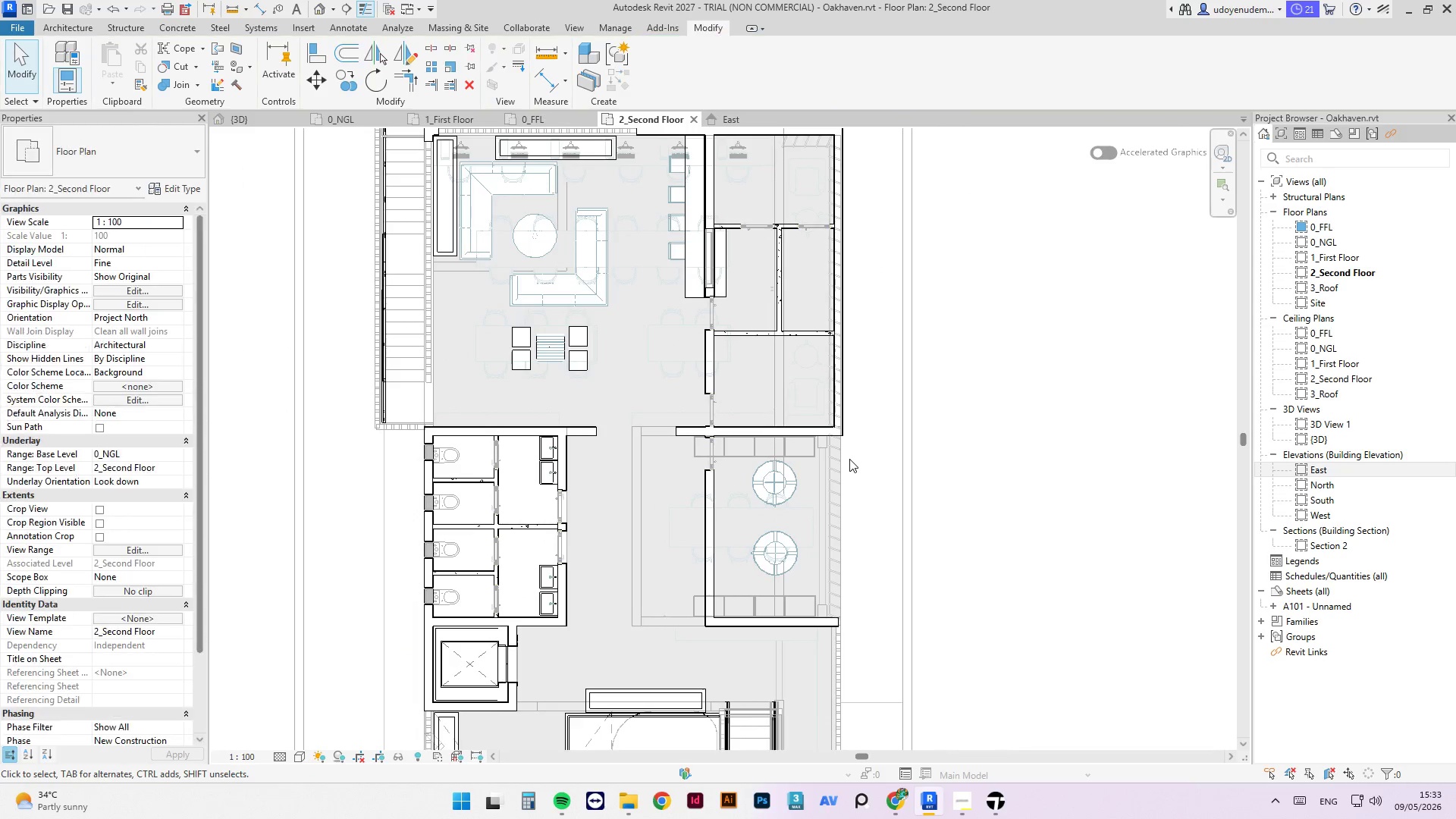 
key(Escape)
 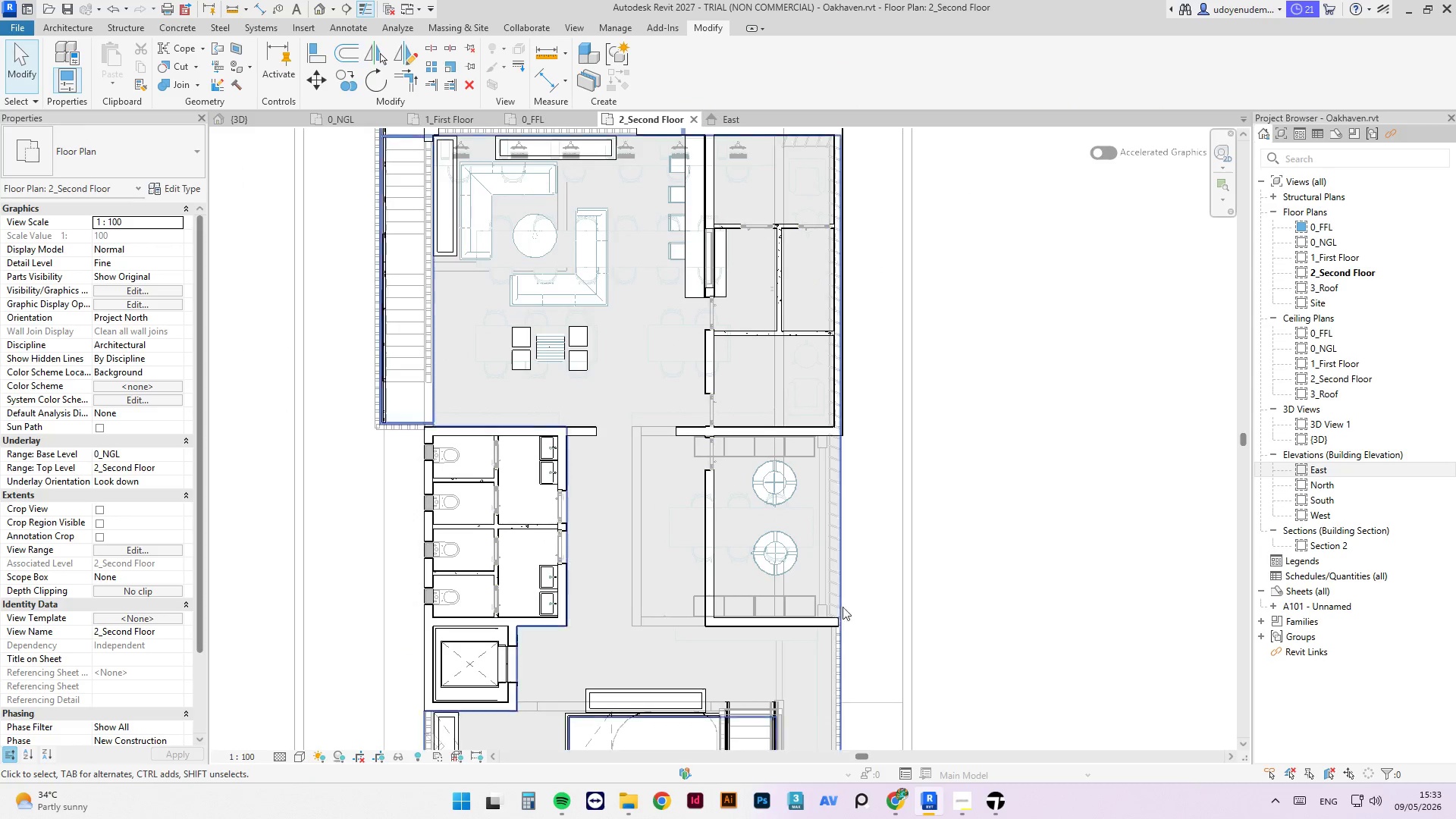 
scroll: coordinate [838, 616], scroll_direction: up, amount: 1.0
 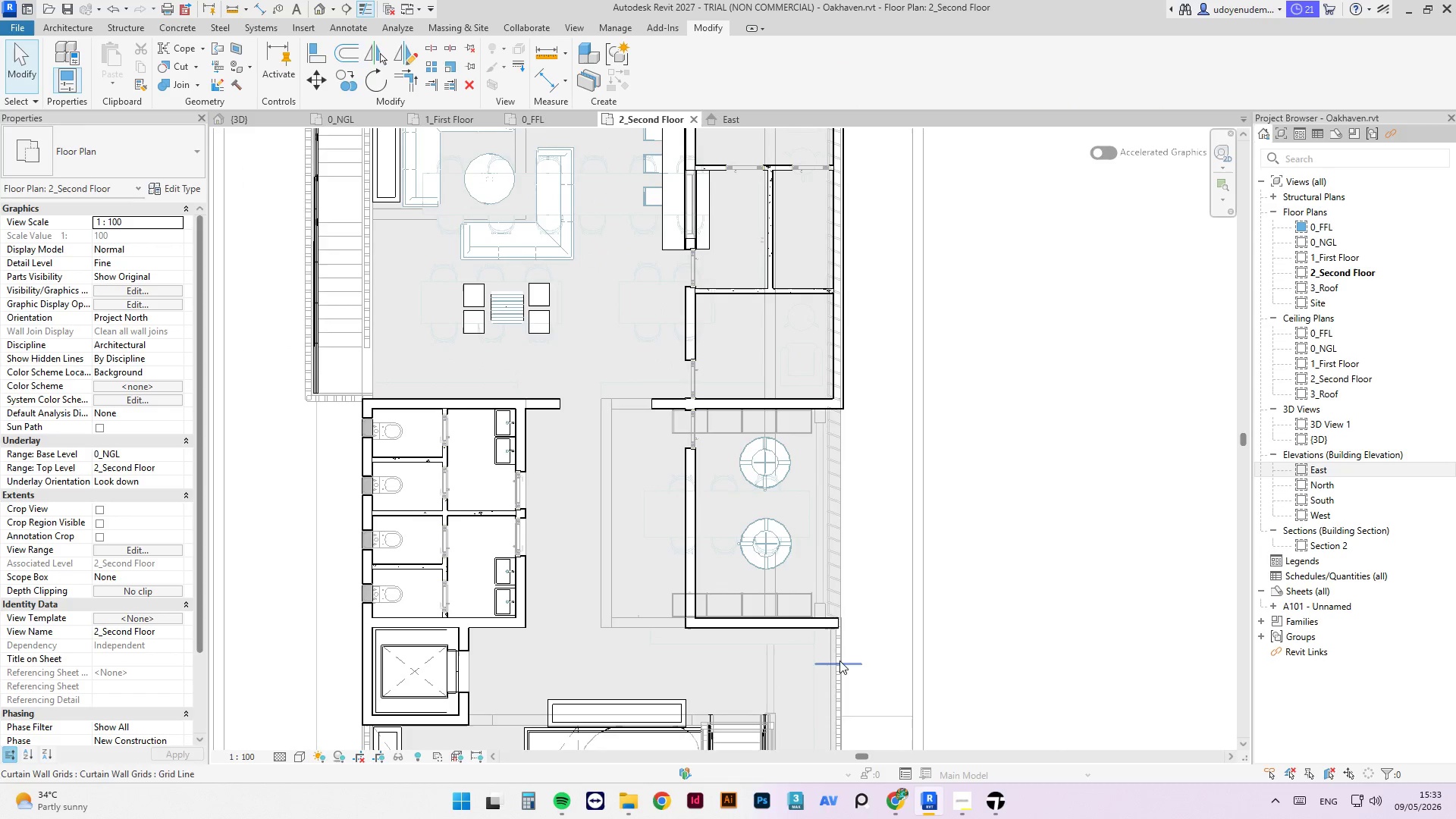 
left_click([836, 657])
 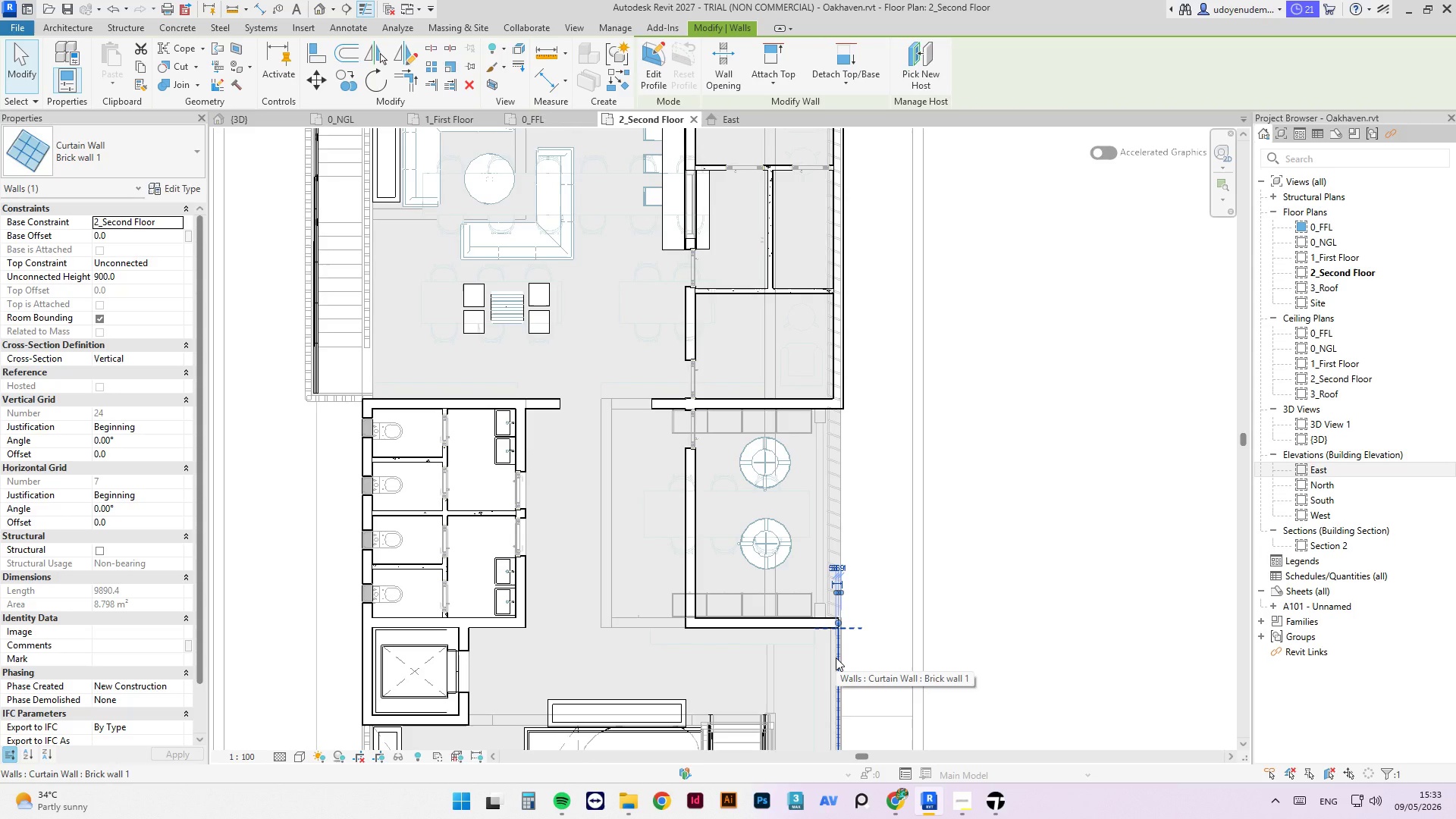 
type(CS)
 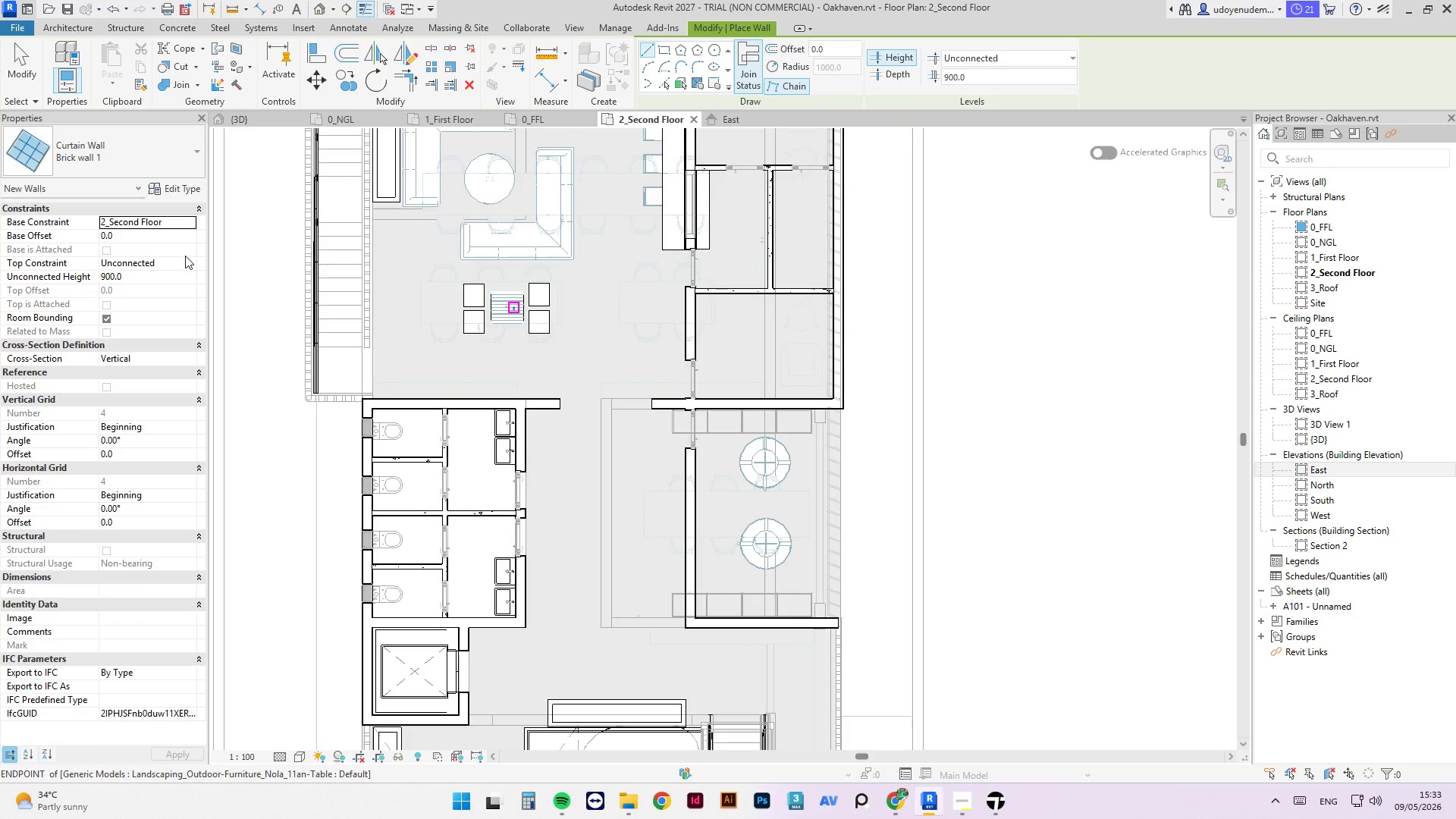 
left_click([188, 259])
 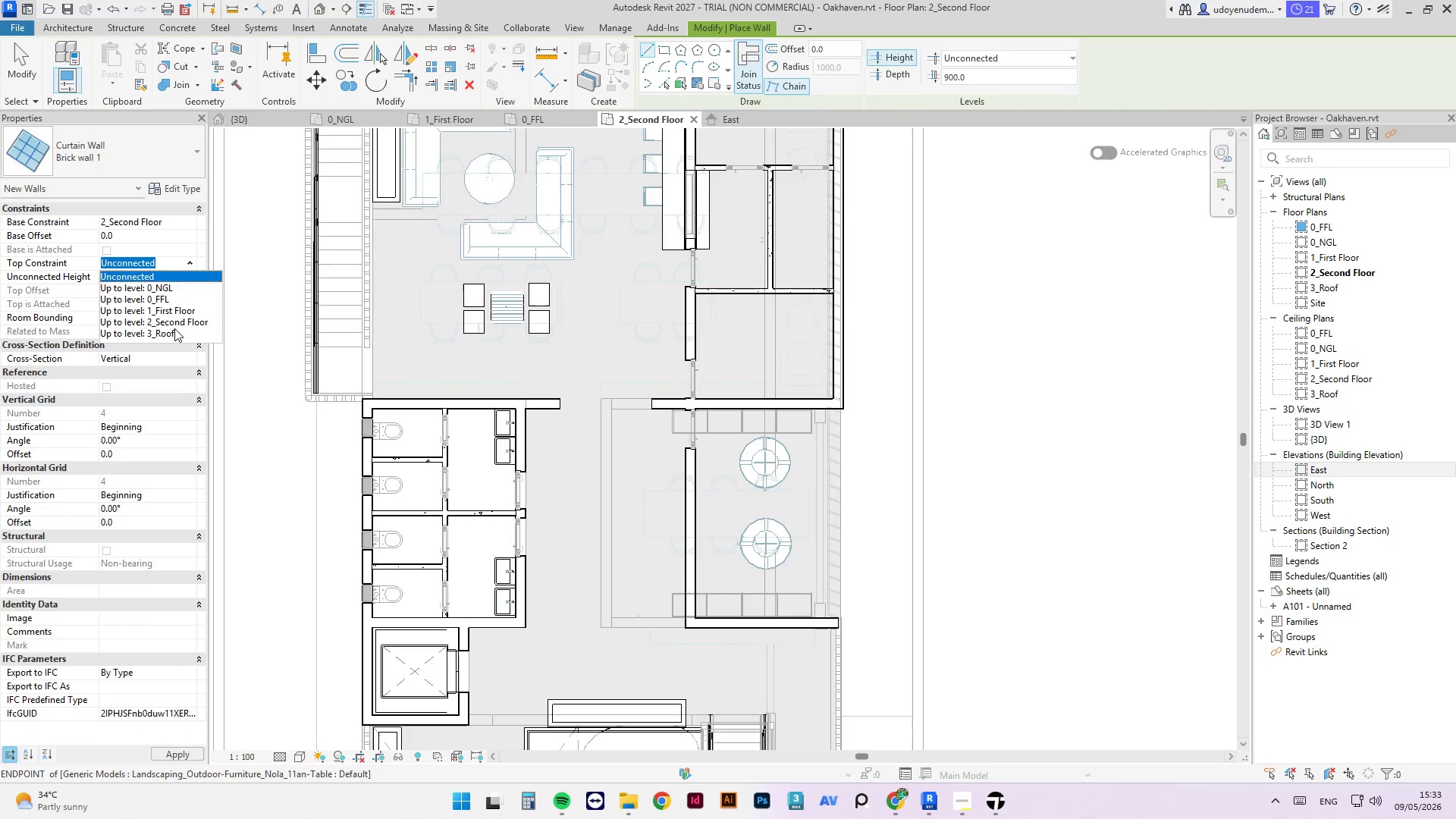 
left_click([175, 331])
 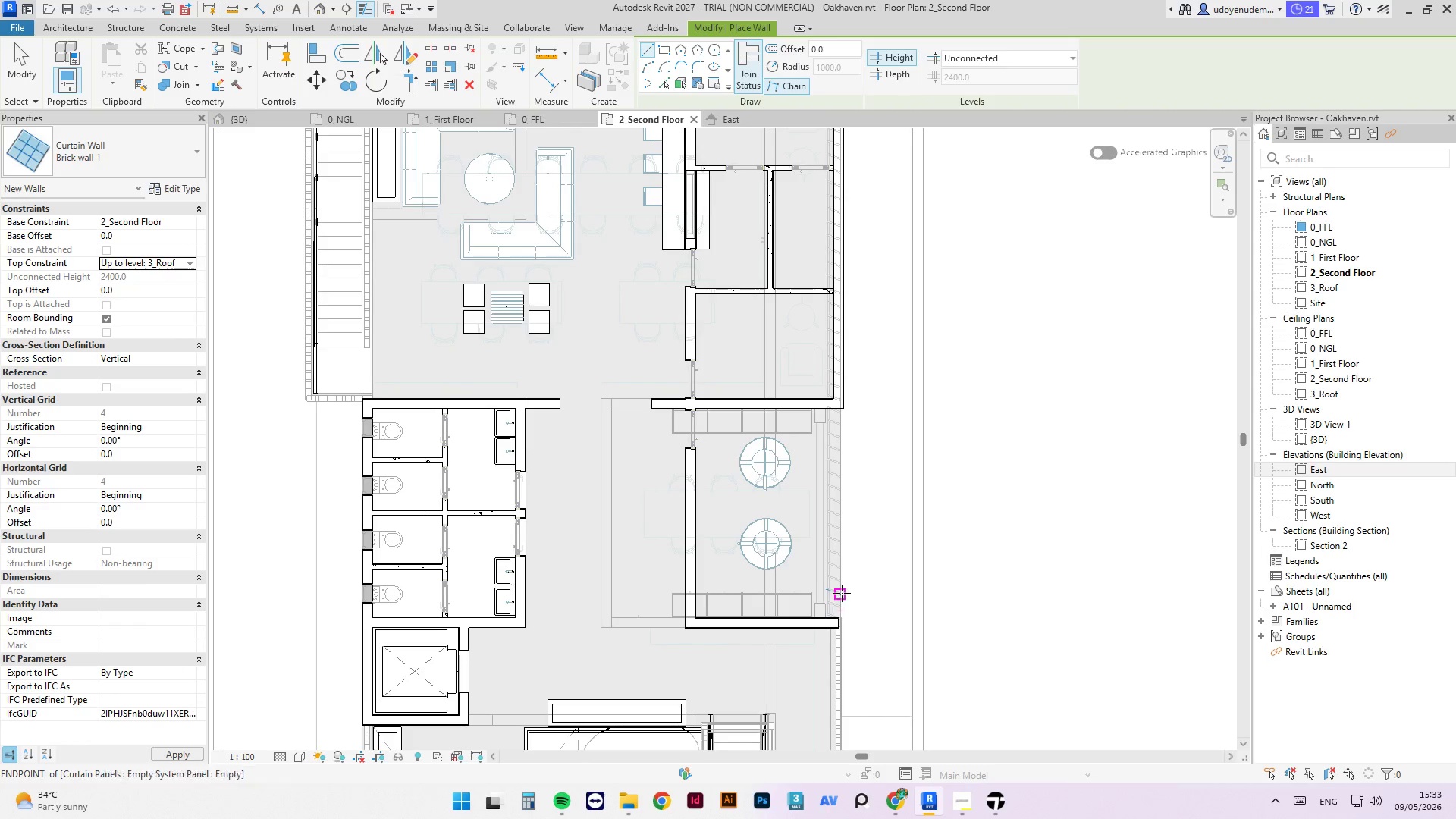 
scroll: coordinate [849, 618], scroll_direction: up, amount: 3.0
 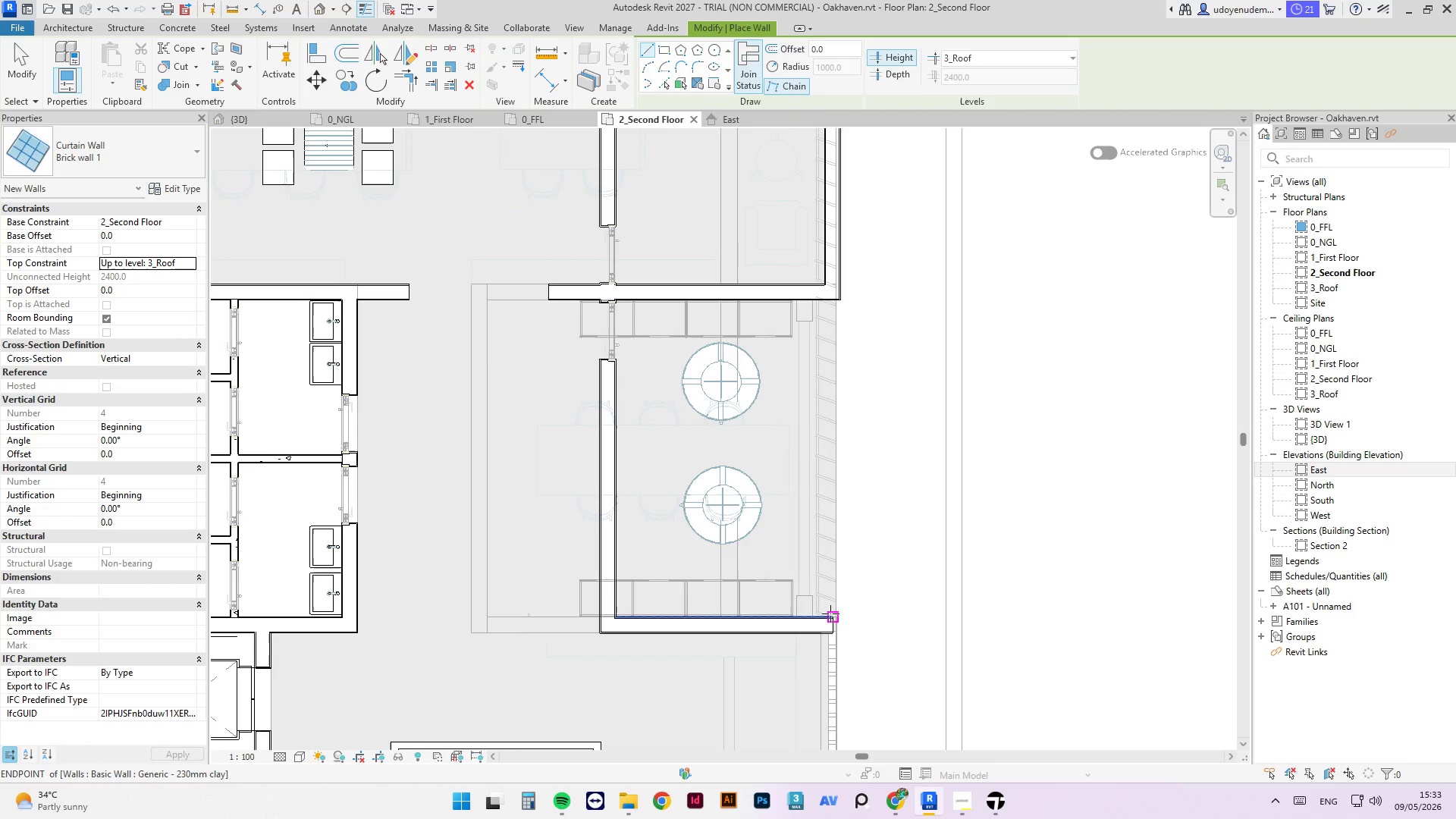 
left_click([830, 613])
 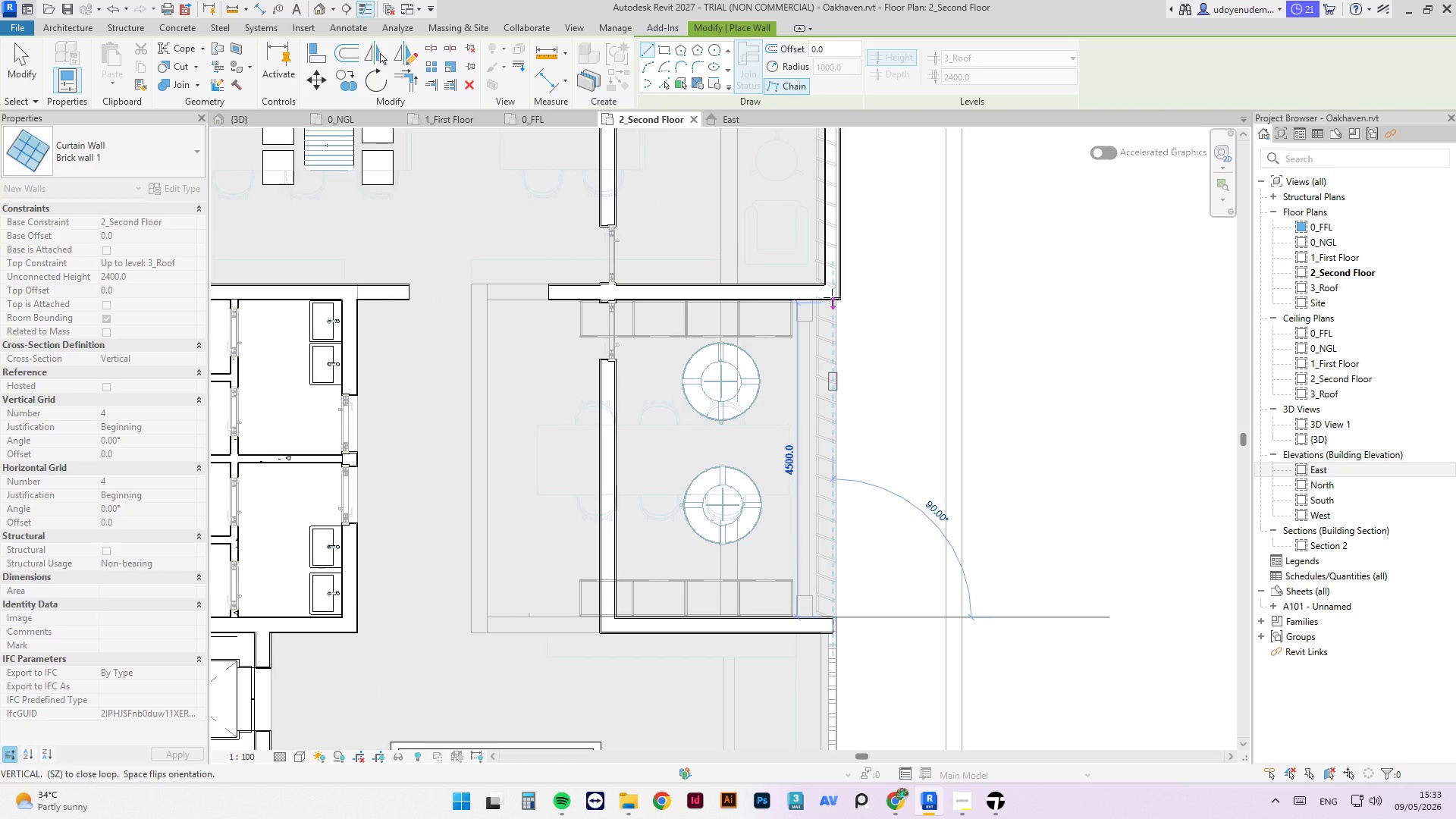 
scroll: coordinate [832, 298], scroll_direction: up, amount: 13.0
 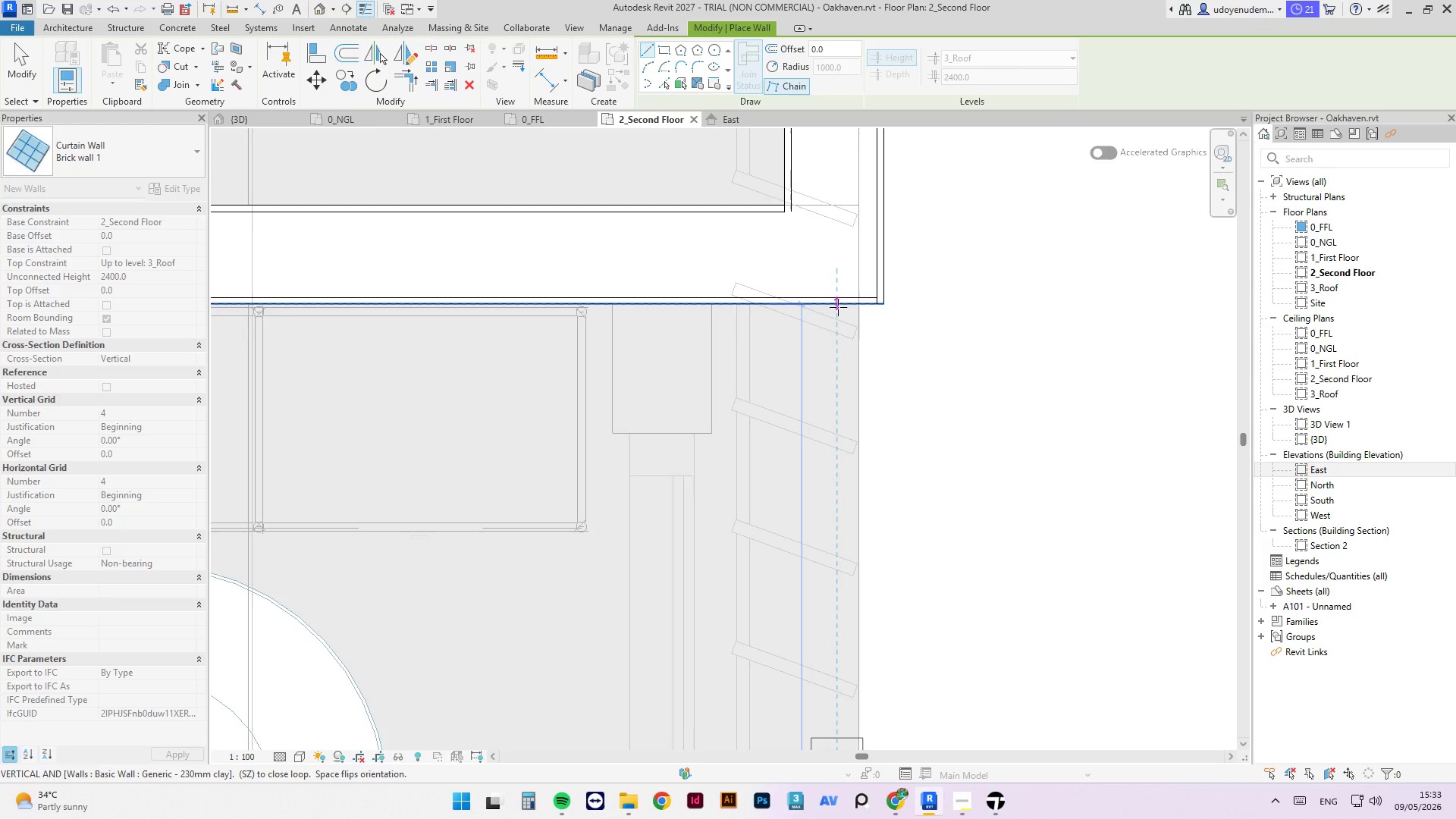 
left_click([838, 307])
 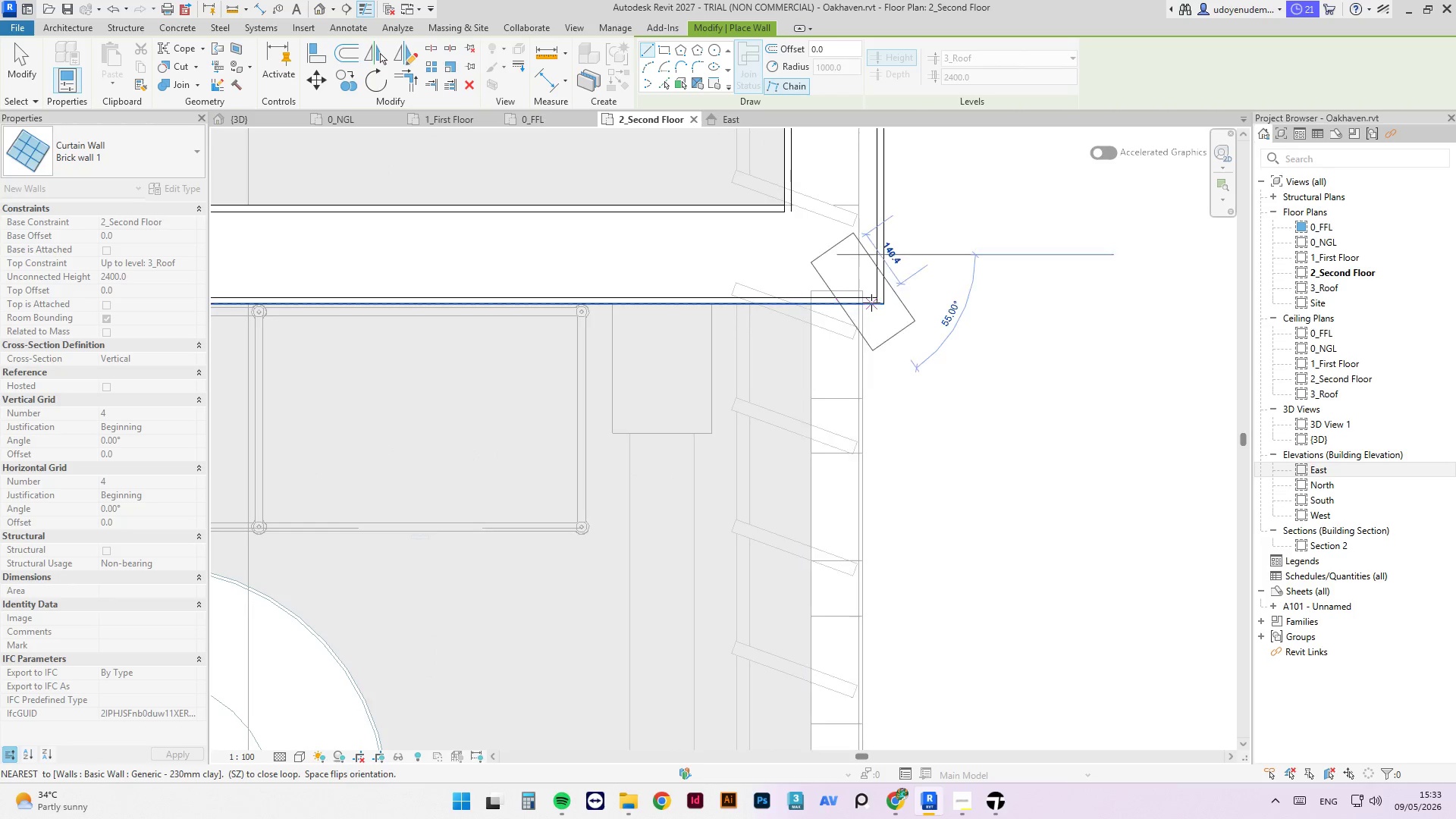 
key(Escape)
 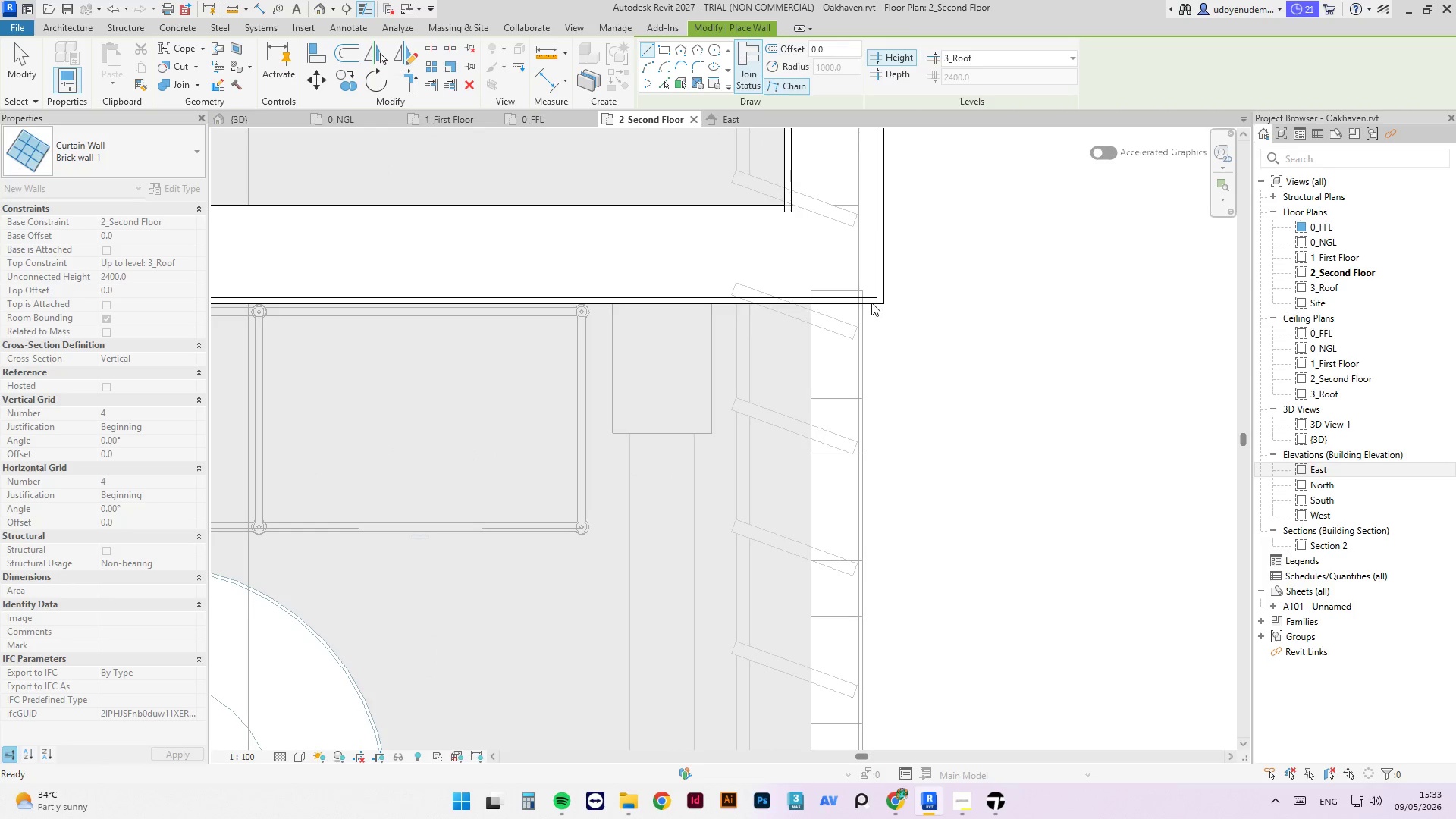 
key(Escape)
 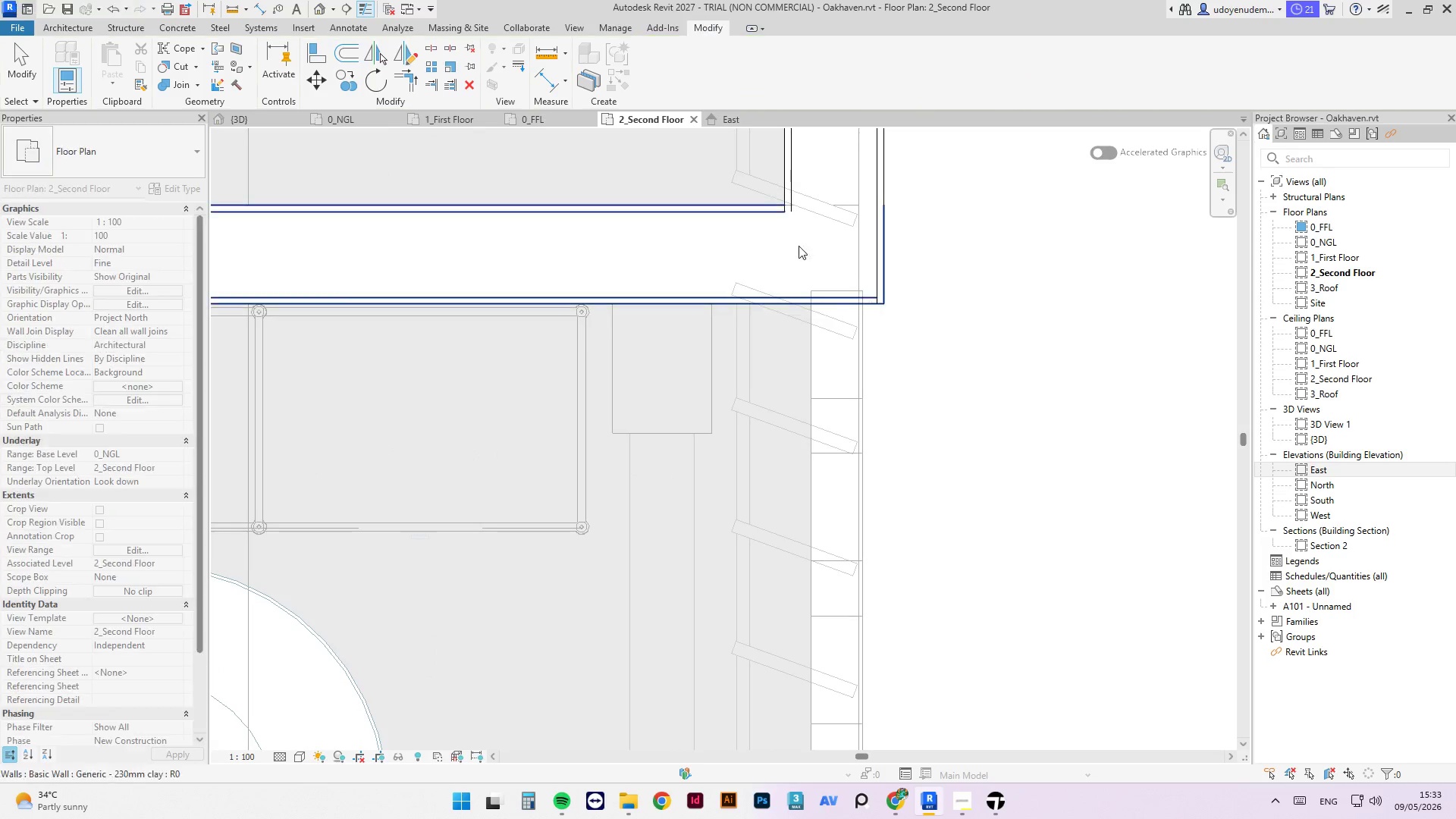 
scroll: coordinate [722, 225], scroll_direction: down, amount: 10.0
 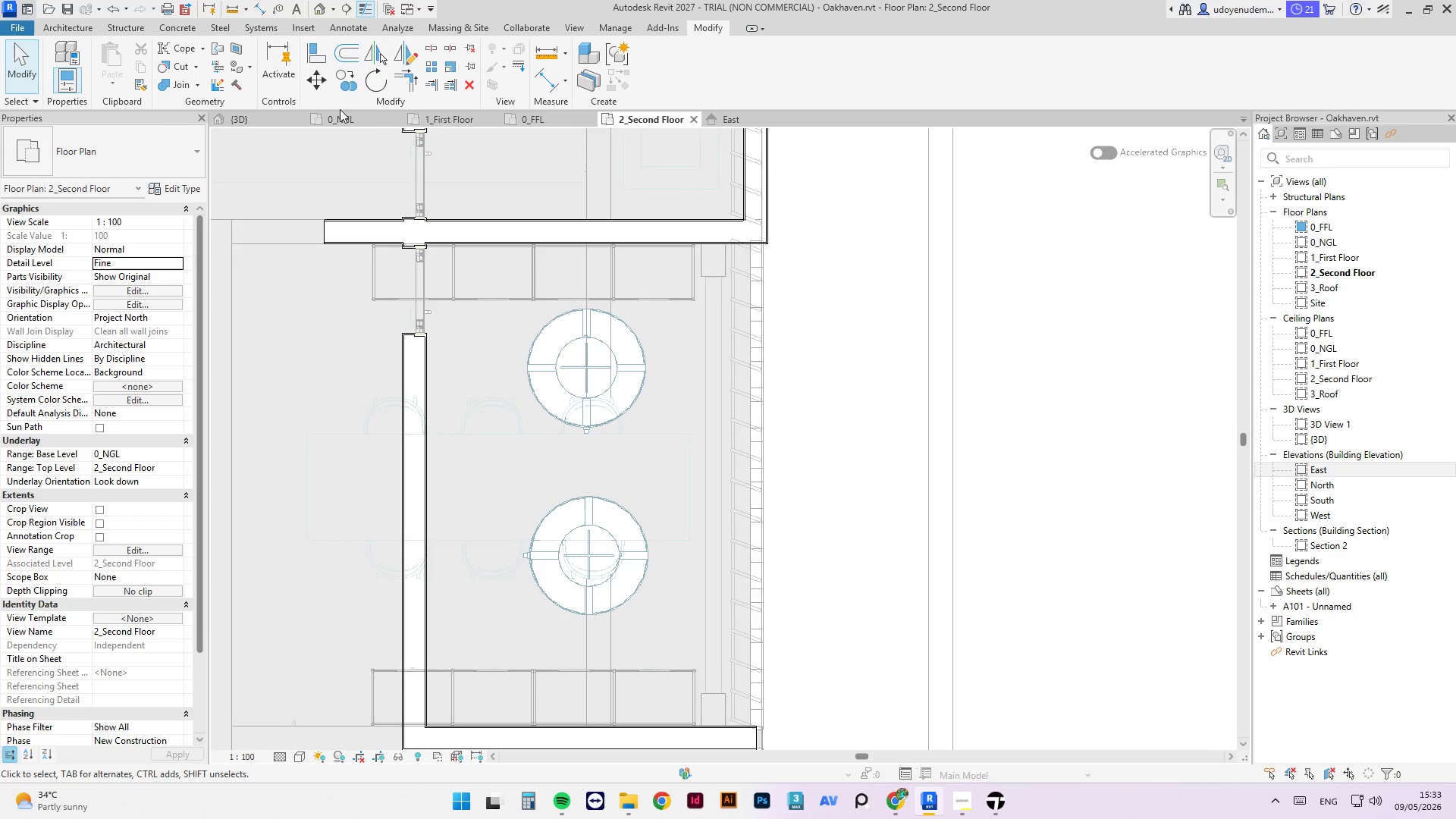 
left_click([266, 112])
 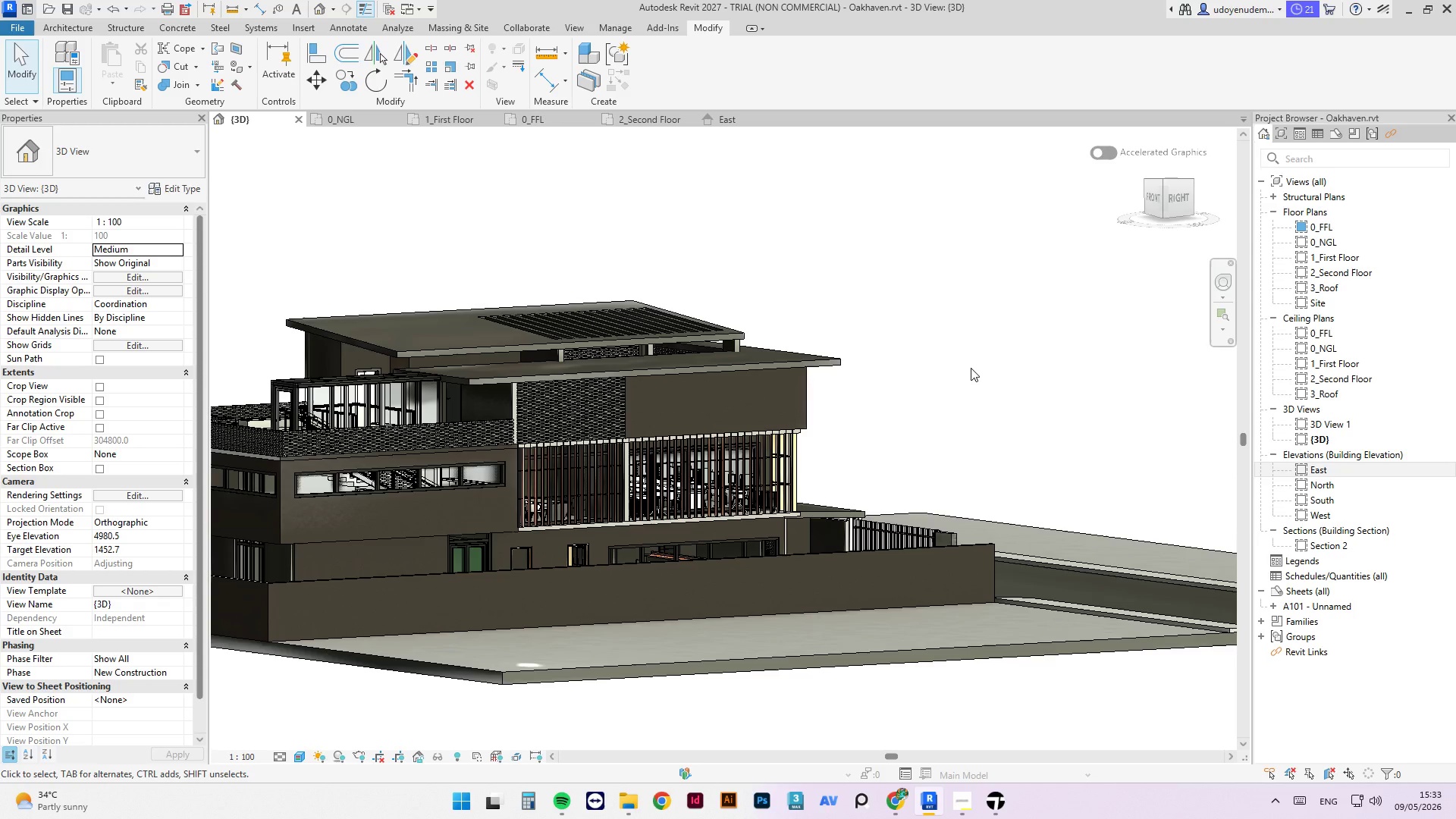 
left_click([973, 364])
 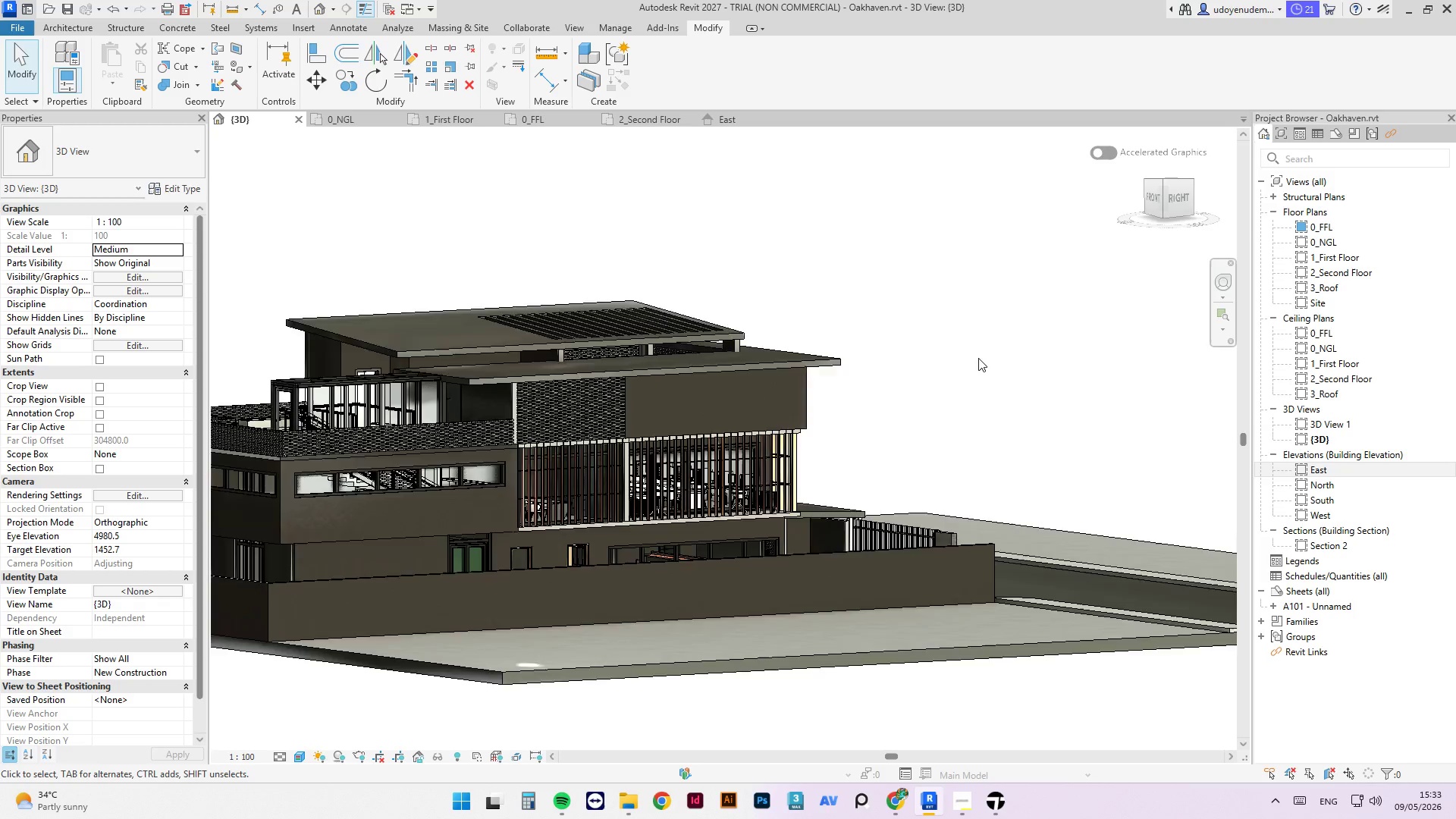 
hold_key(key=ShiftLeft, duration=12.44)
 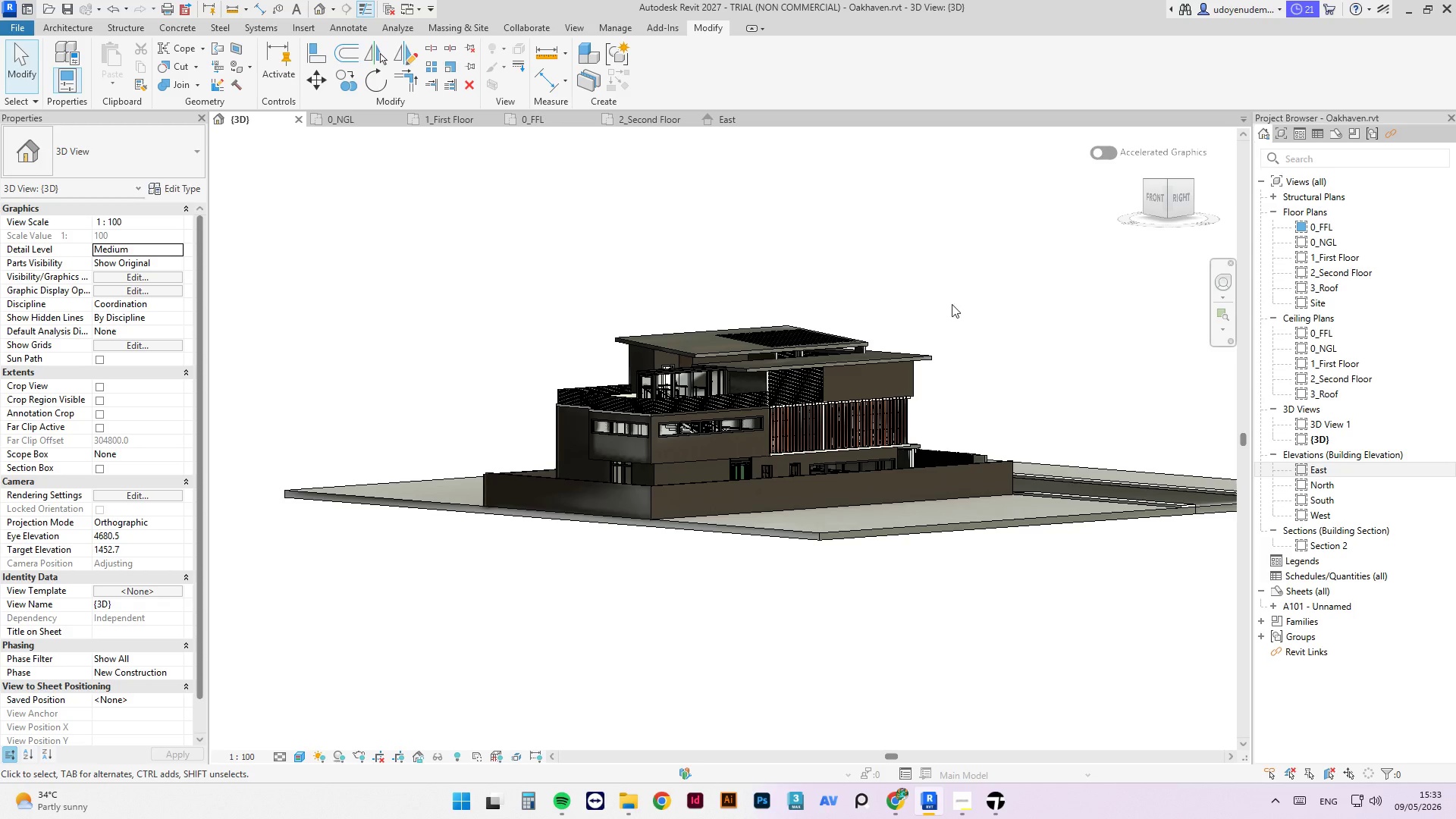 
scroll: coordinate [979, 357], scroll_direction: down, amount: 4.0
 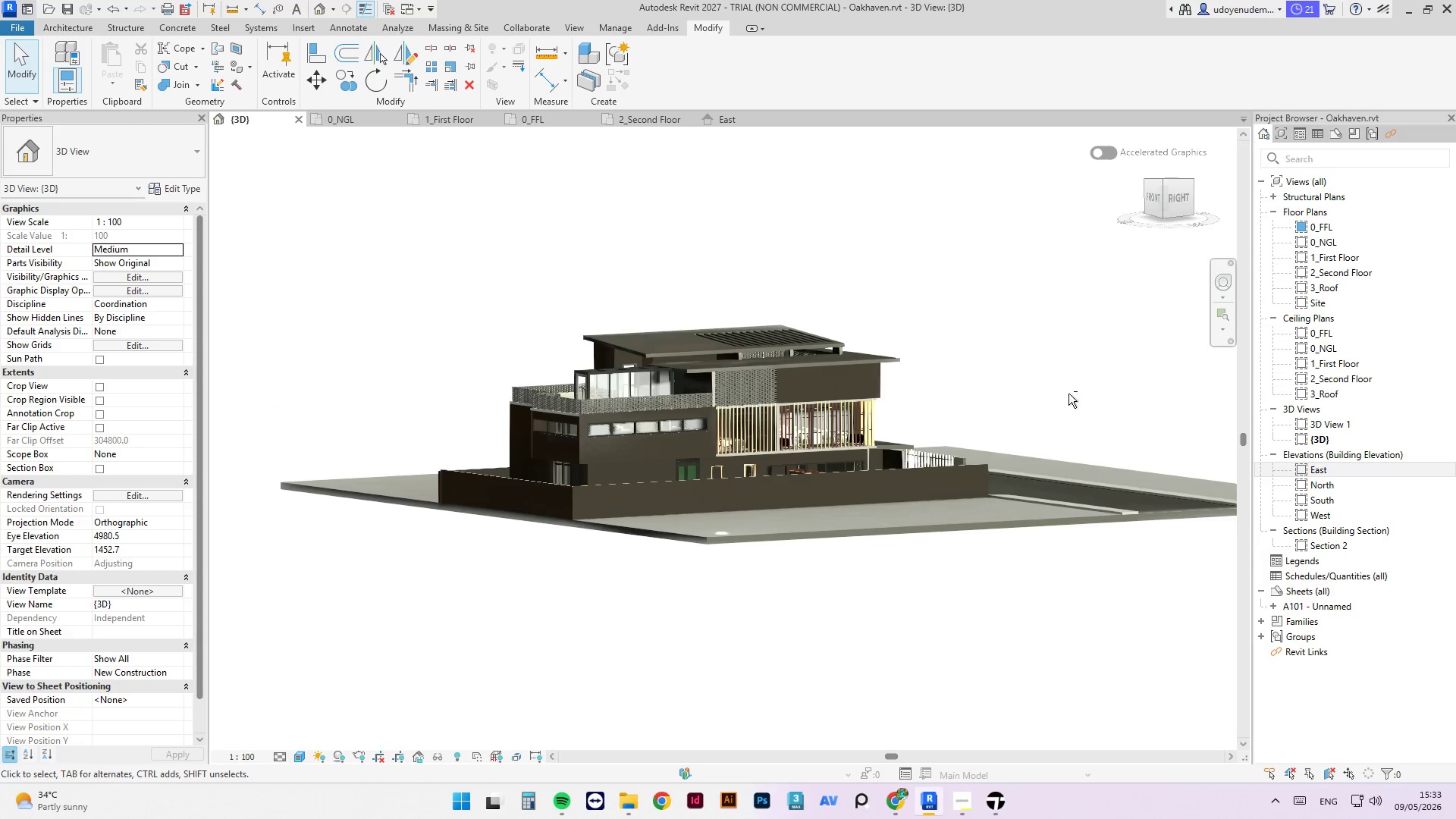 
scroll: coordinate [816, 378], scroll_direction: up, amount: 8.0
 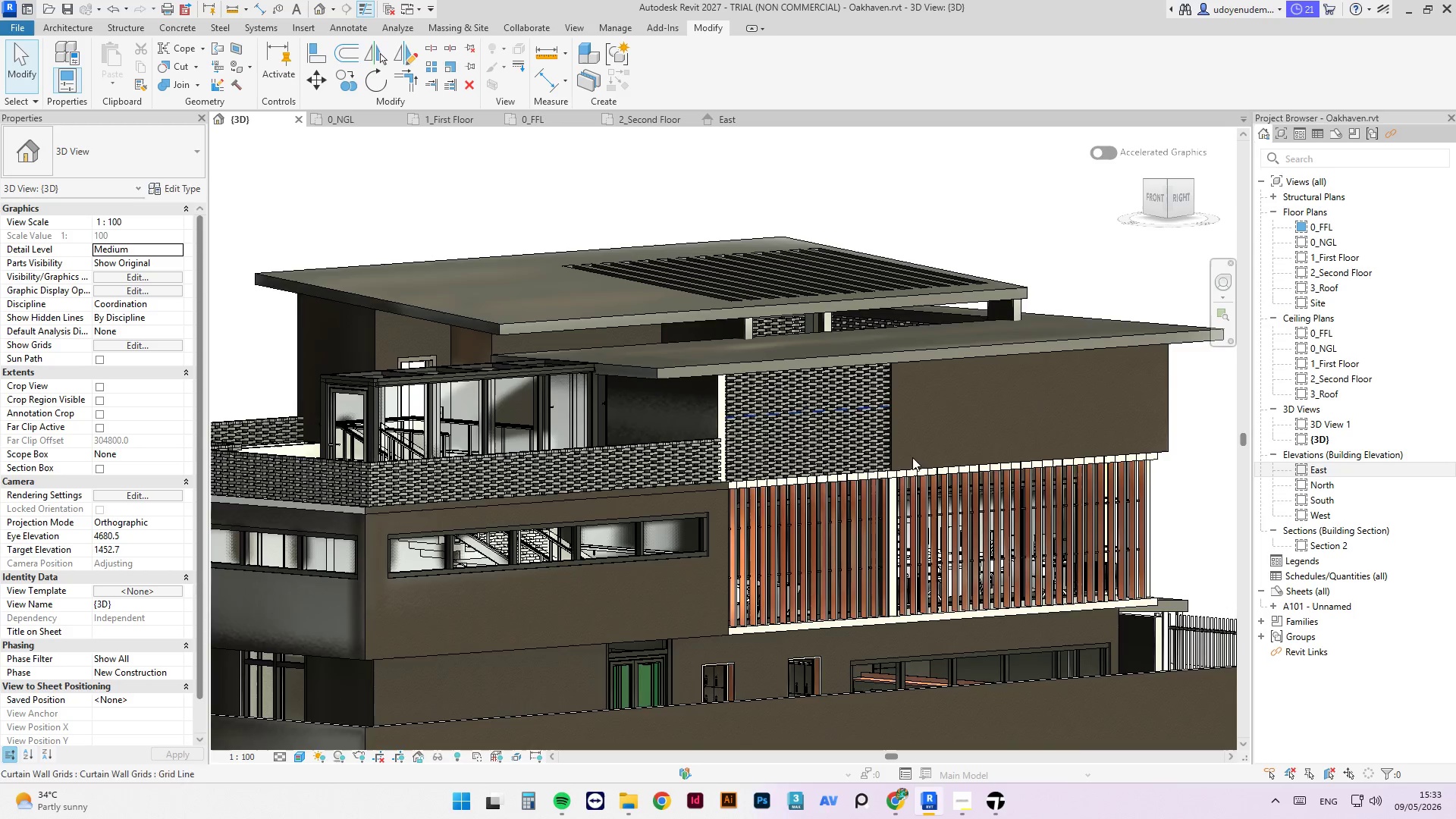 
hold_key(key=ShiftLeft, duration=8.23)
 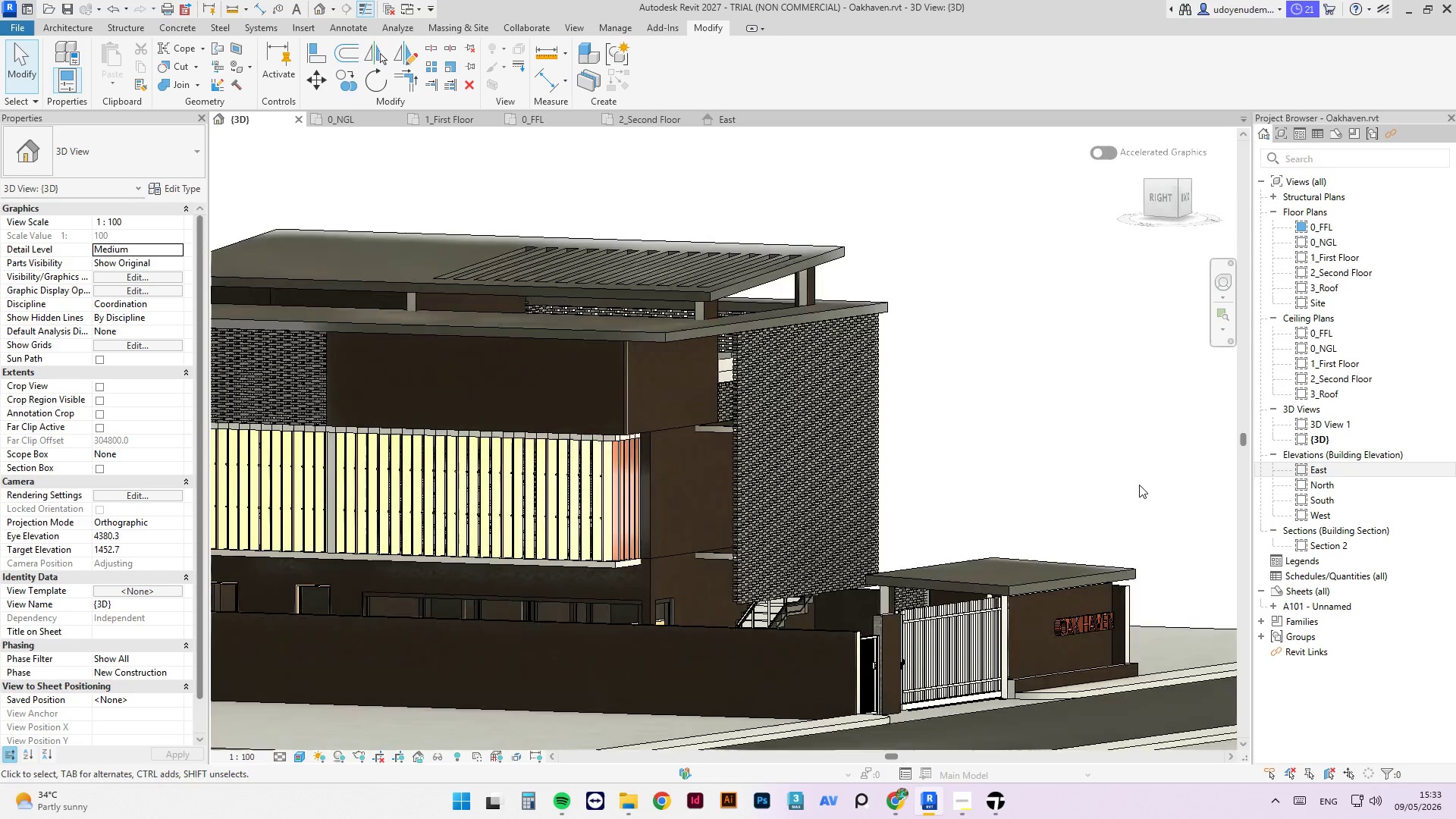 
scroll: coordinate [1139, 485], scroll_direction: down, amount: 4.0
 